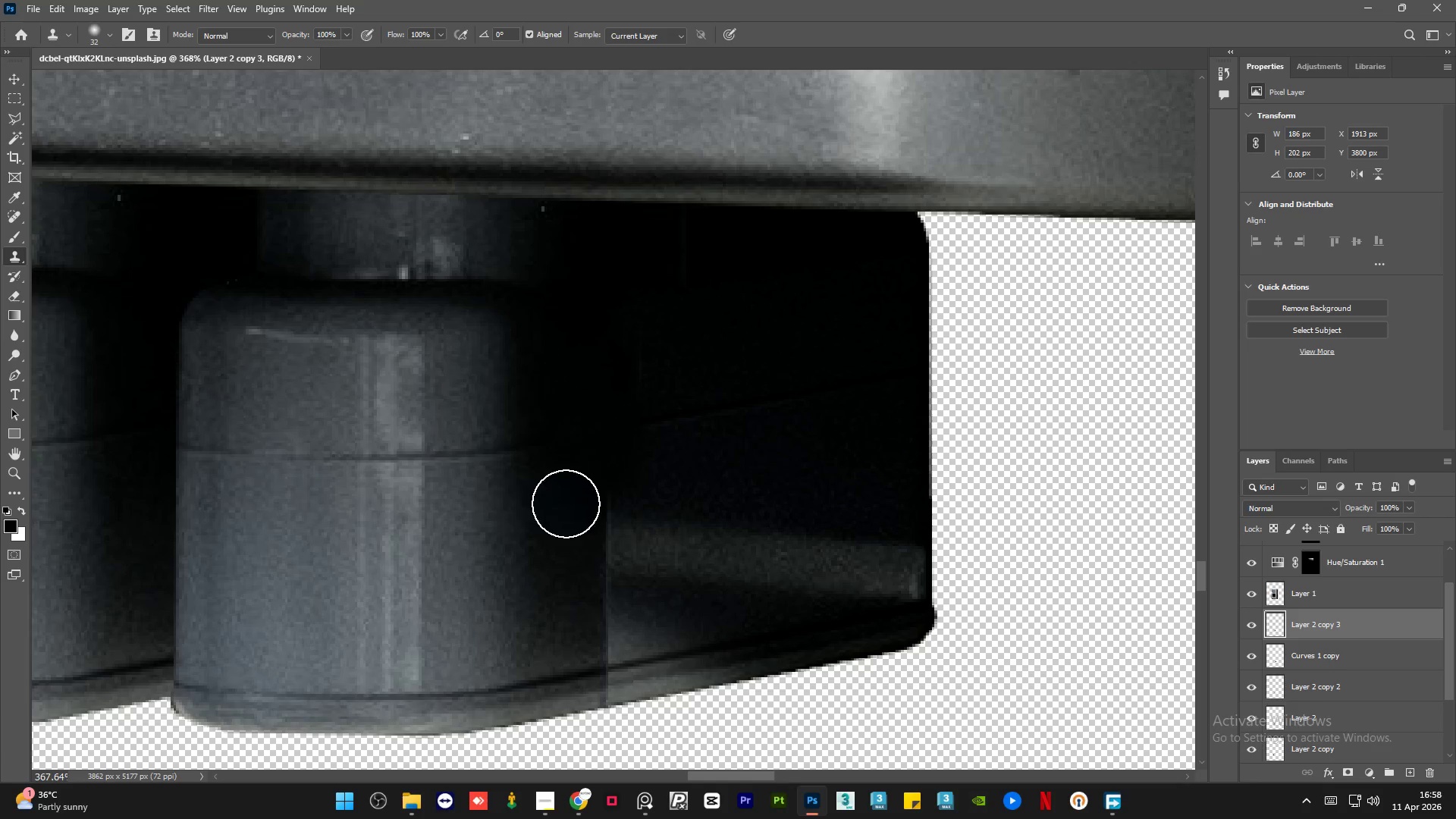 
left_click_drag(start_coordinate=[576, 504], to_coordinate=[604, 501])
 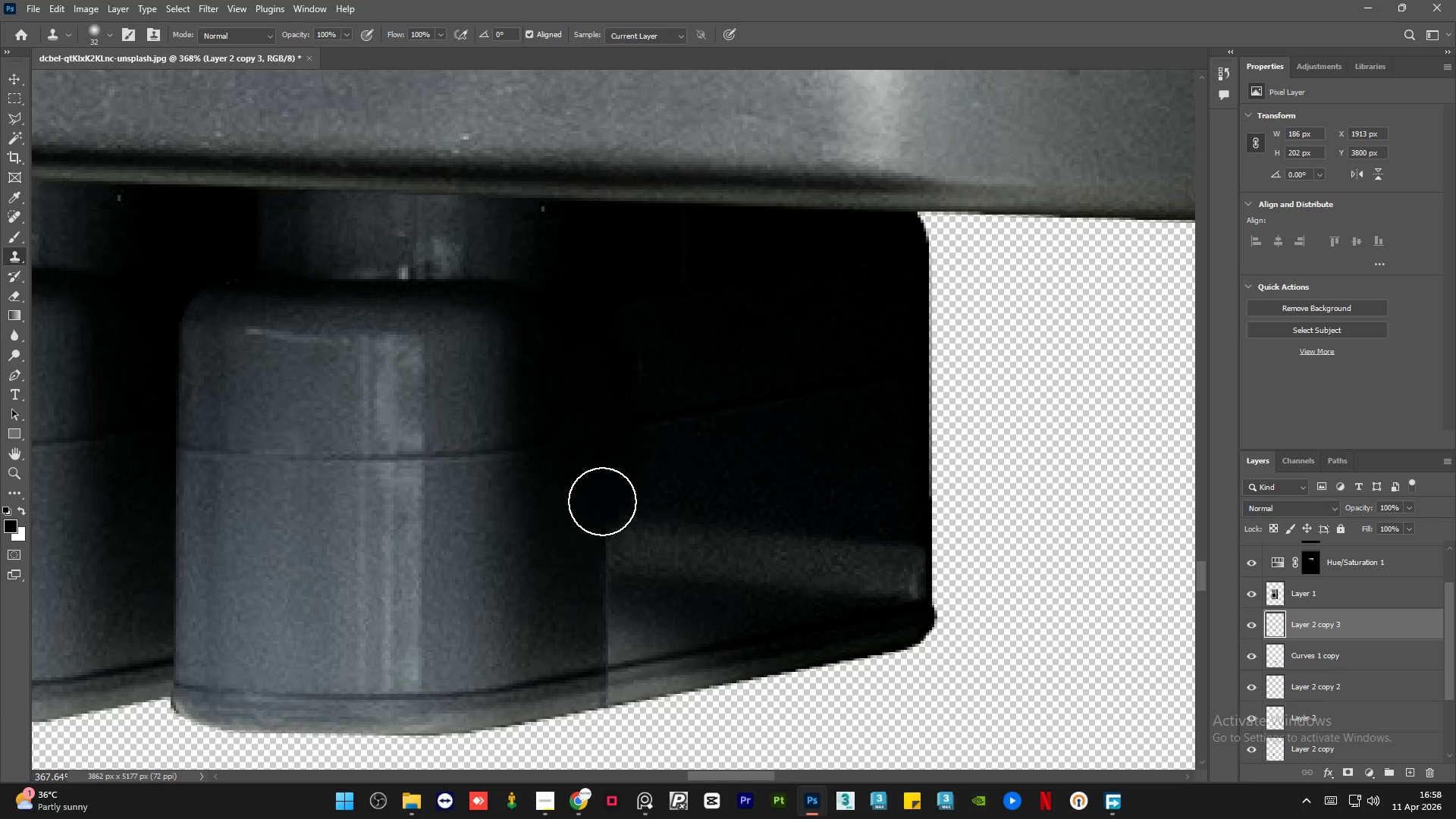 
key(Alt+AltLeft)
 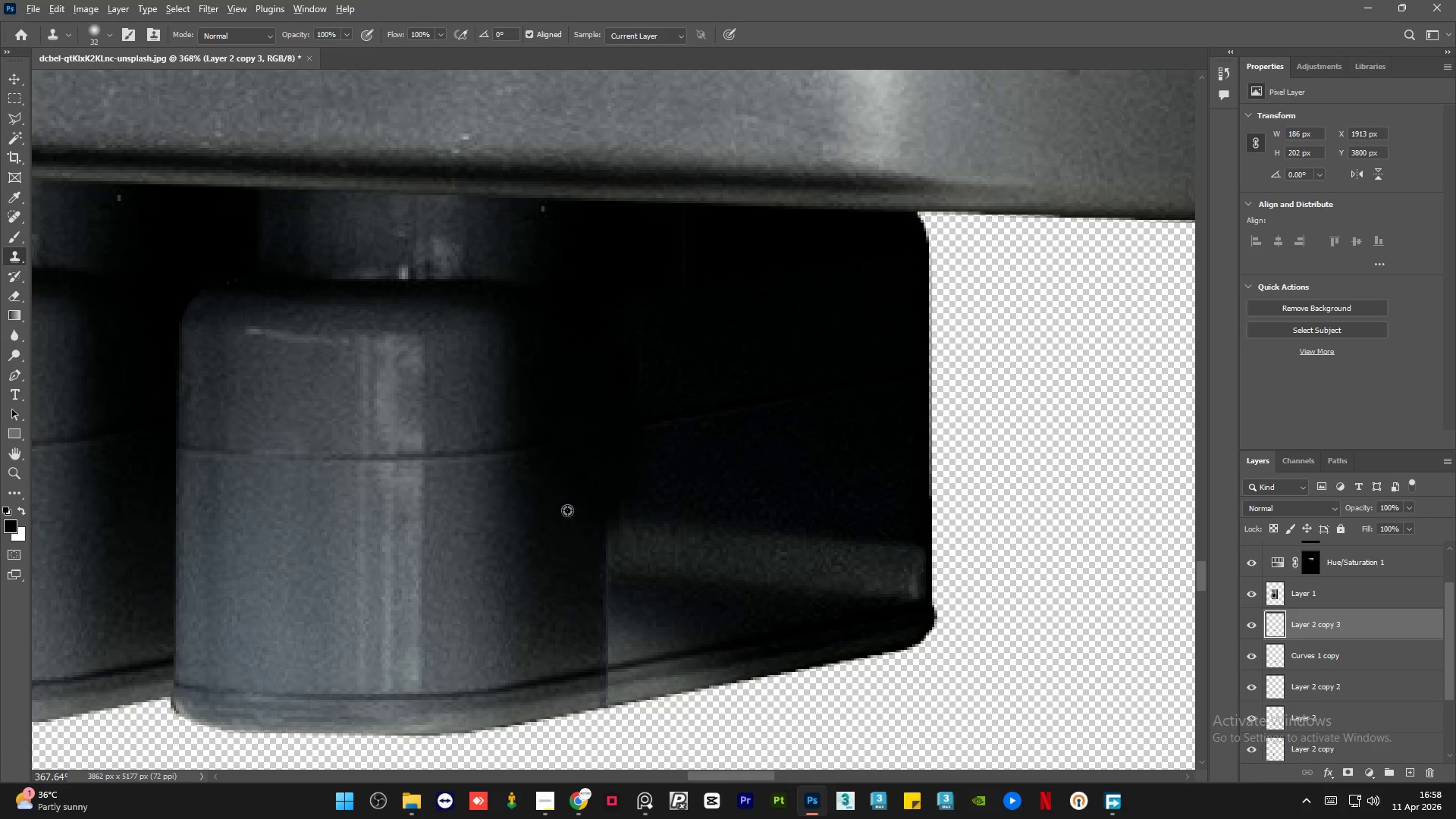 
left_click([563, 511])
 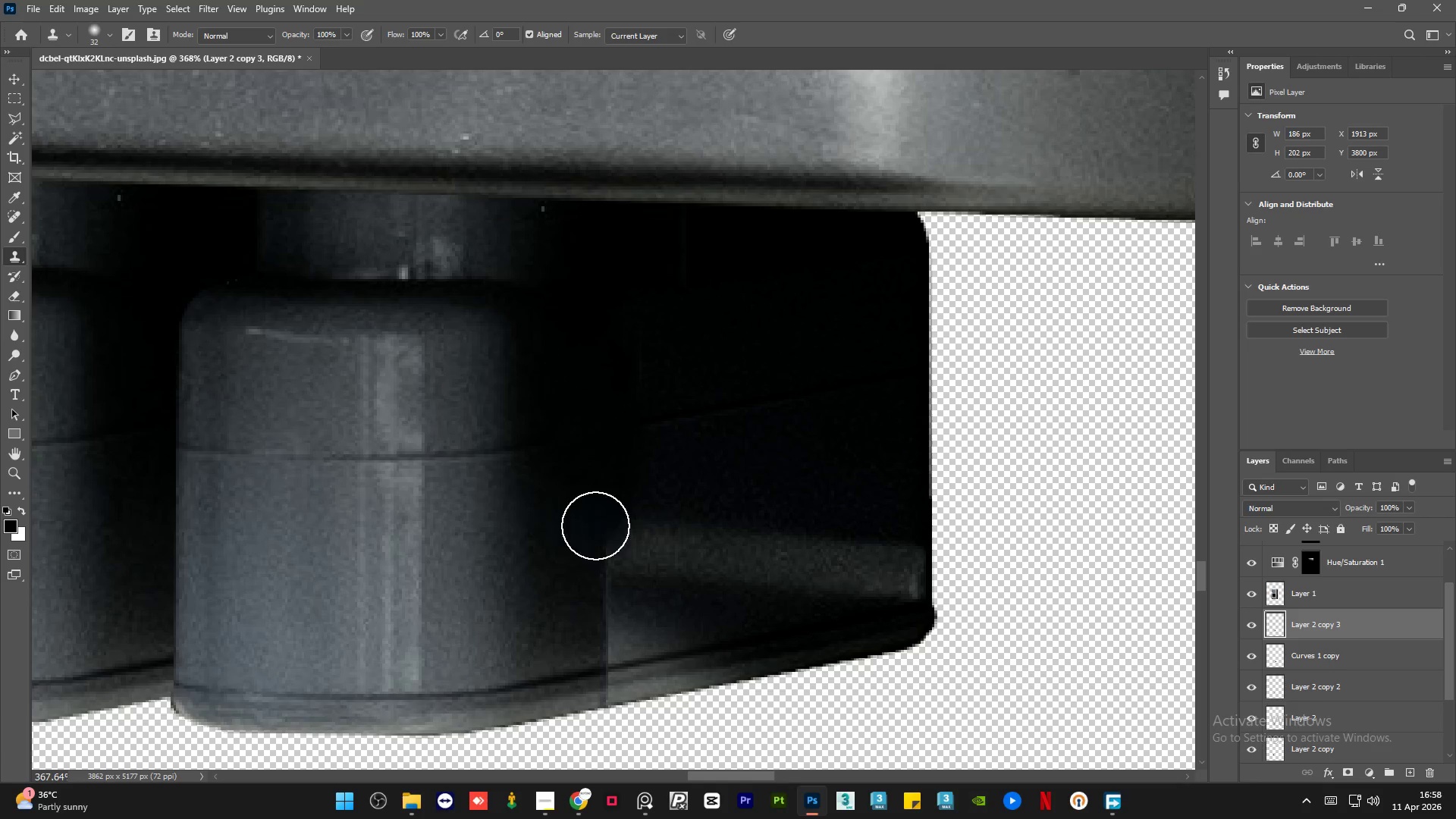 
left_click_drag(start_coordinate=[596, 526], to_coordinate=[621, 539])
 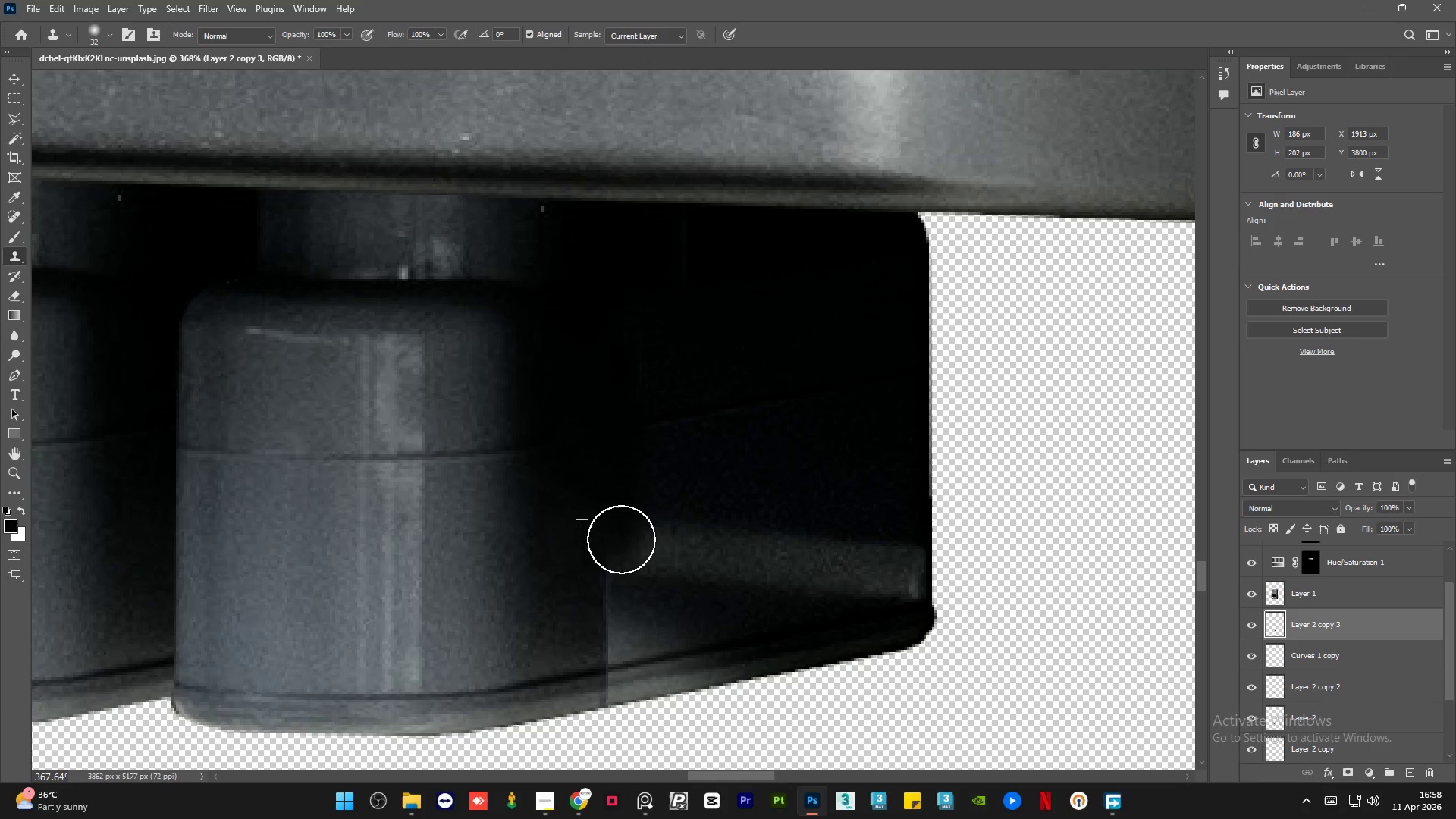 
key(Alt+AltLeft)
 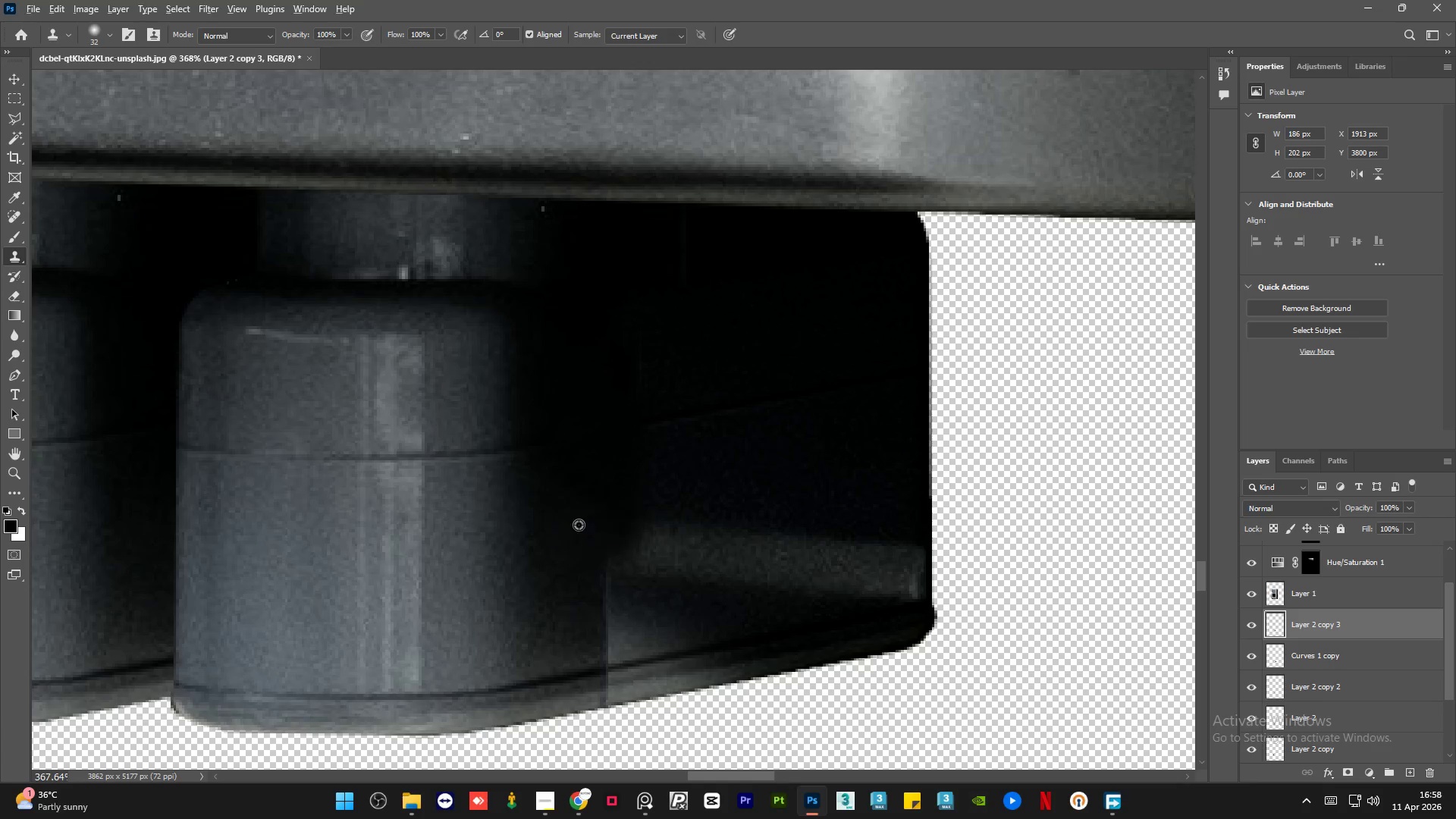 
left_click([577, 524])
 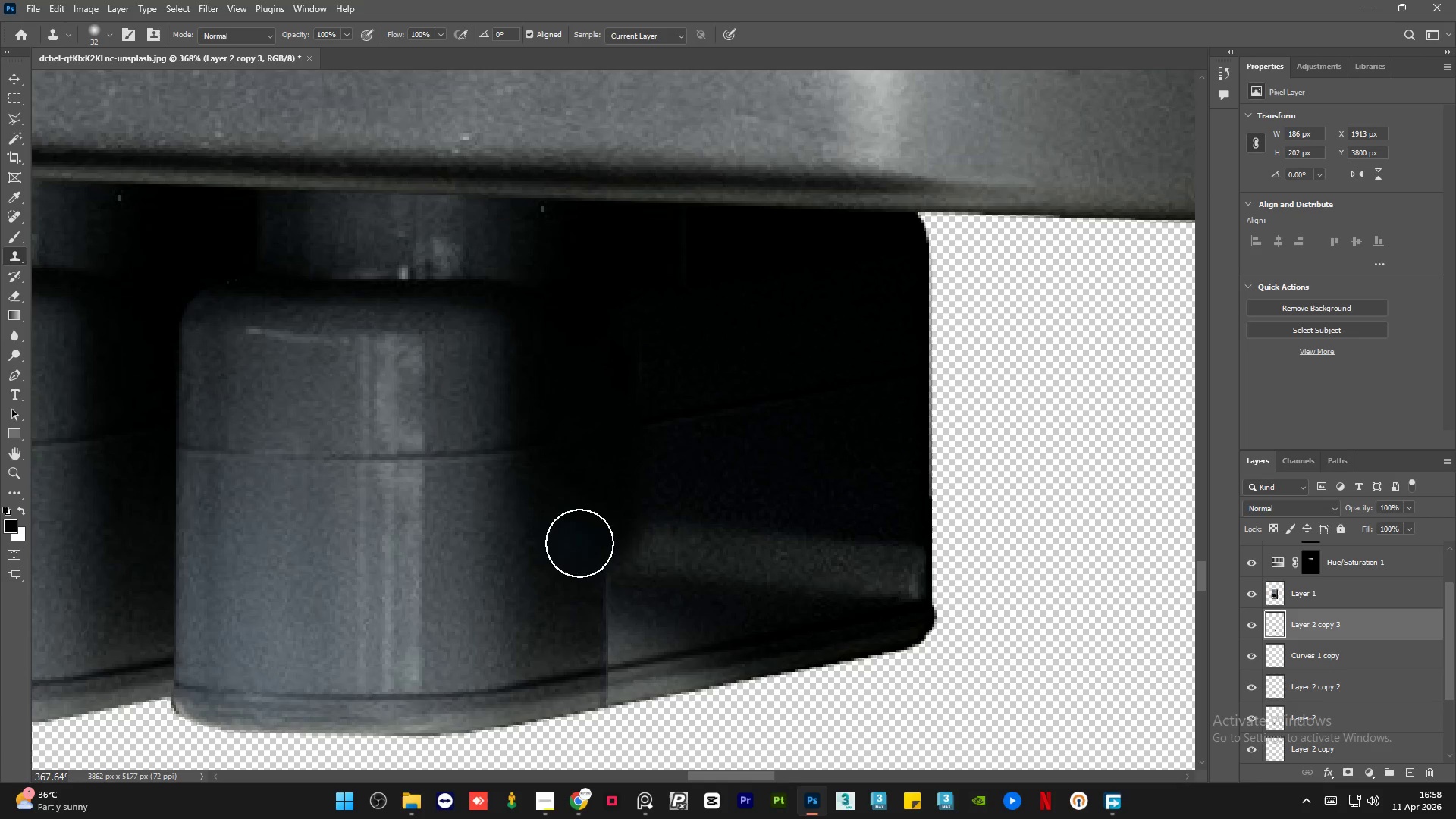 
left_click_drag(start_coordinate=[581, 544], to_coordinate=[608, 559])
 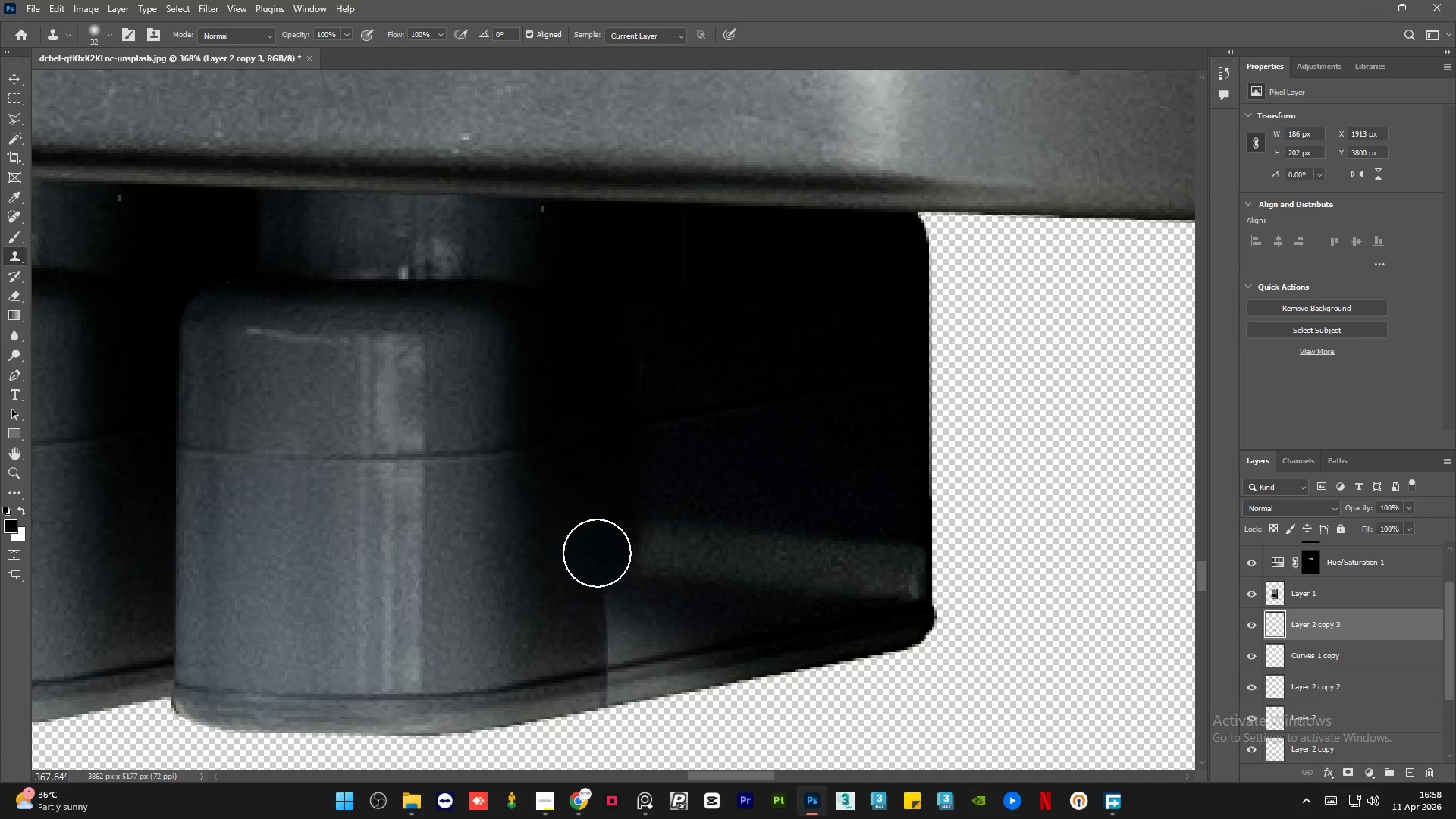 
left_click_drag(start_coordinate=[597, 553], to_coordinate=[624, 574])
 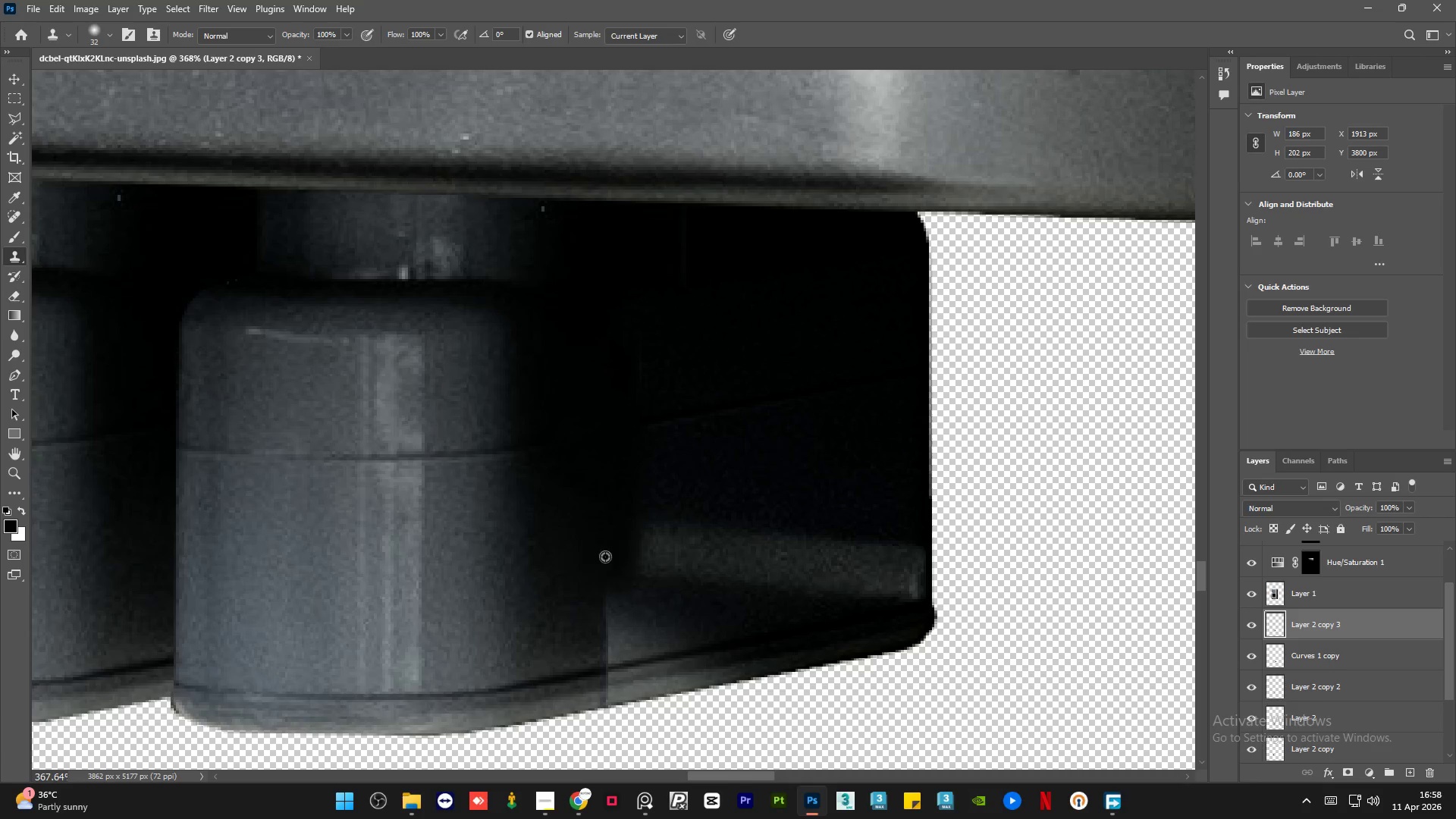 
hold_key(key=AltLeft, duration=0.36)
triple_click([579, 535])
 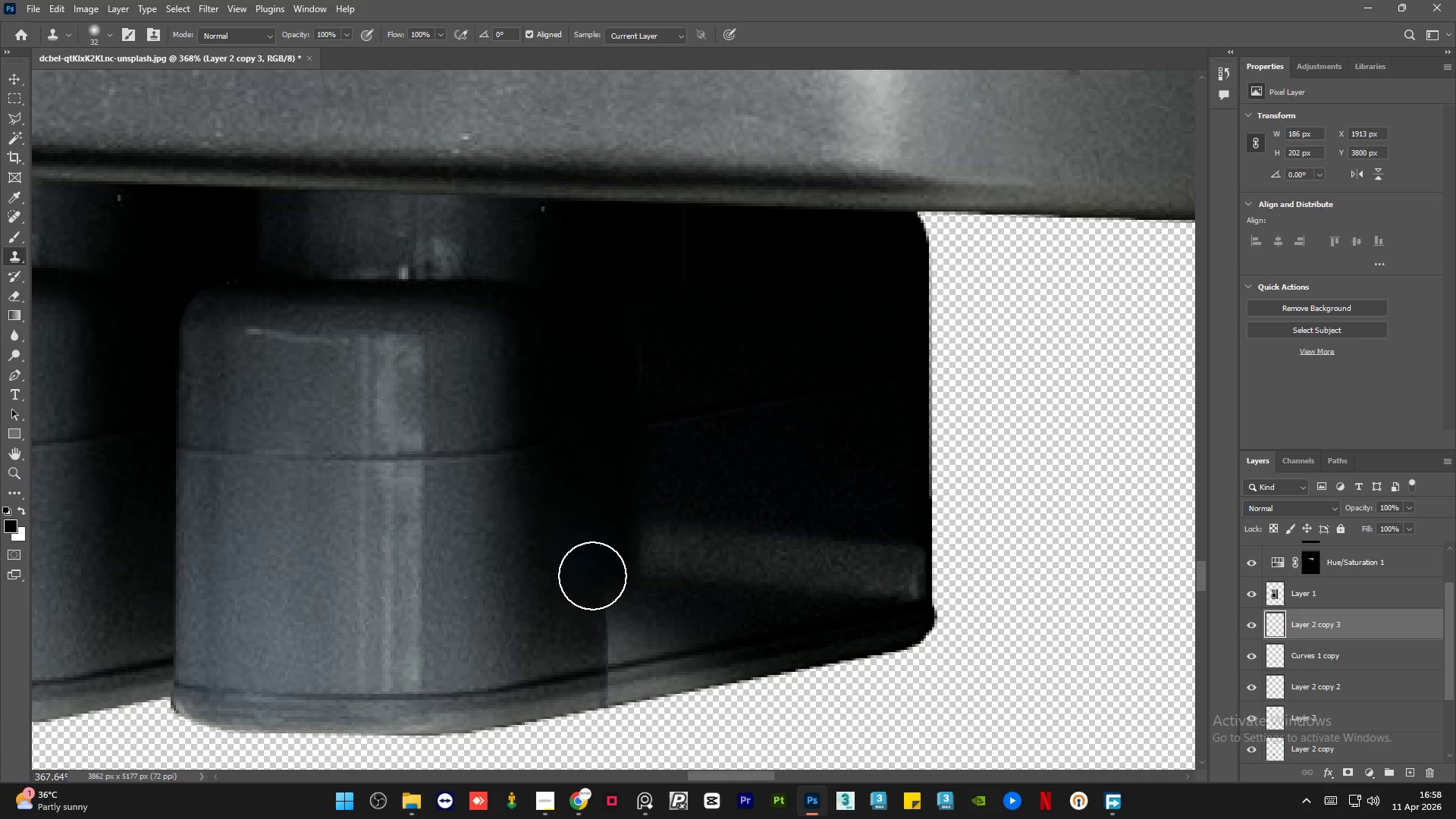 
left_click_drag(start_coordinate=[596, 576], to_coordinate=[627, 599])
 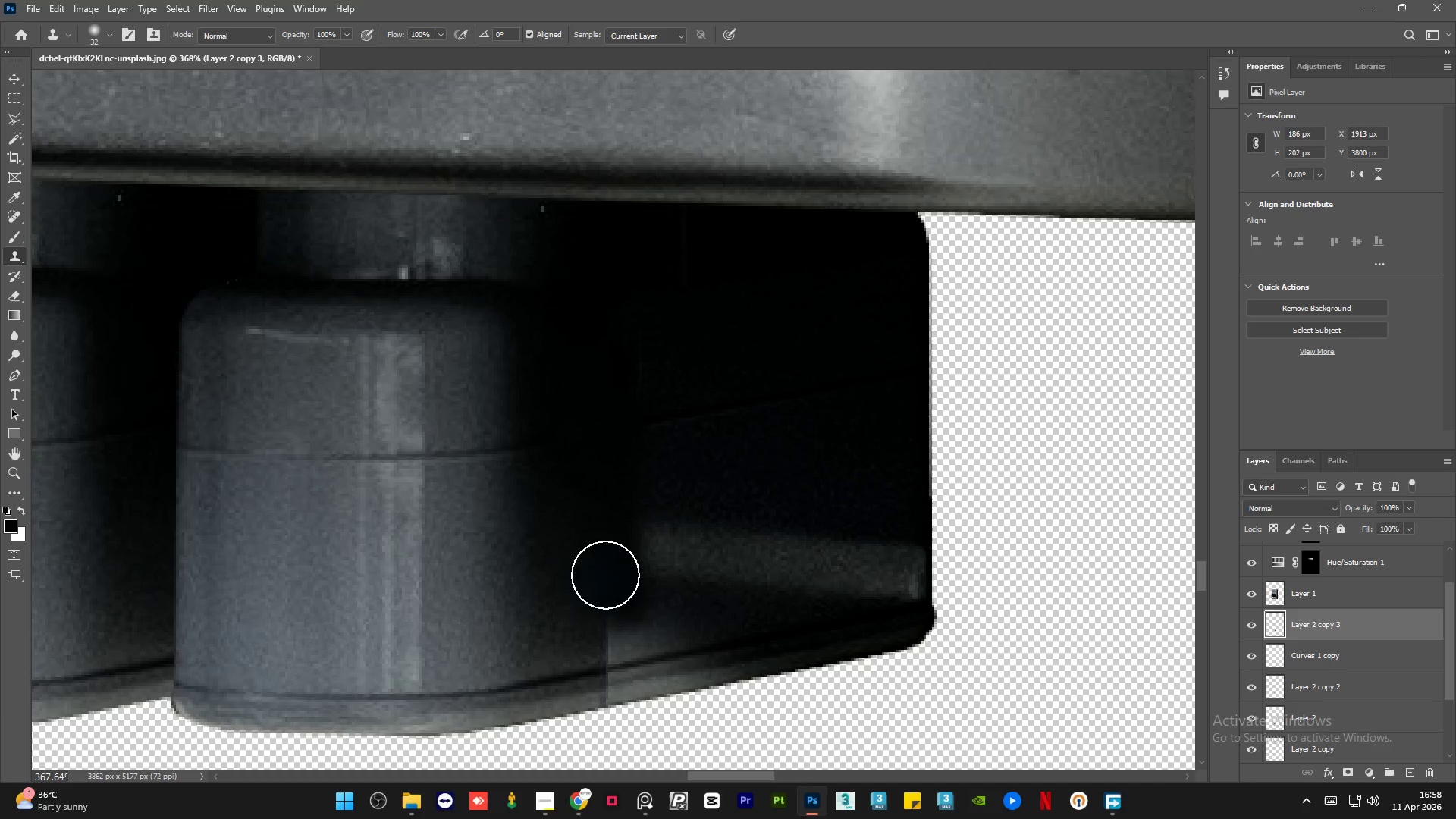 
key(Alt+AltLeft)
 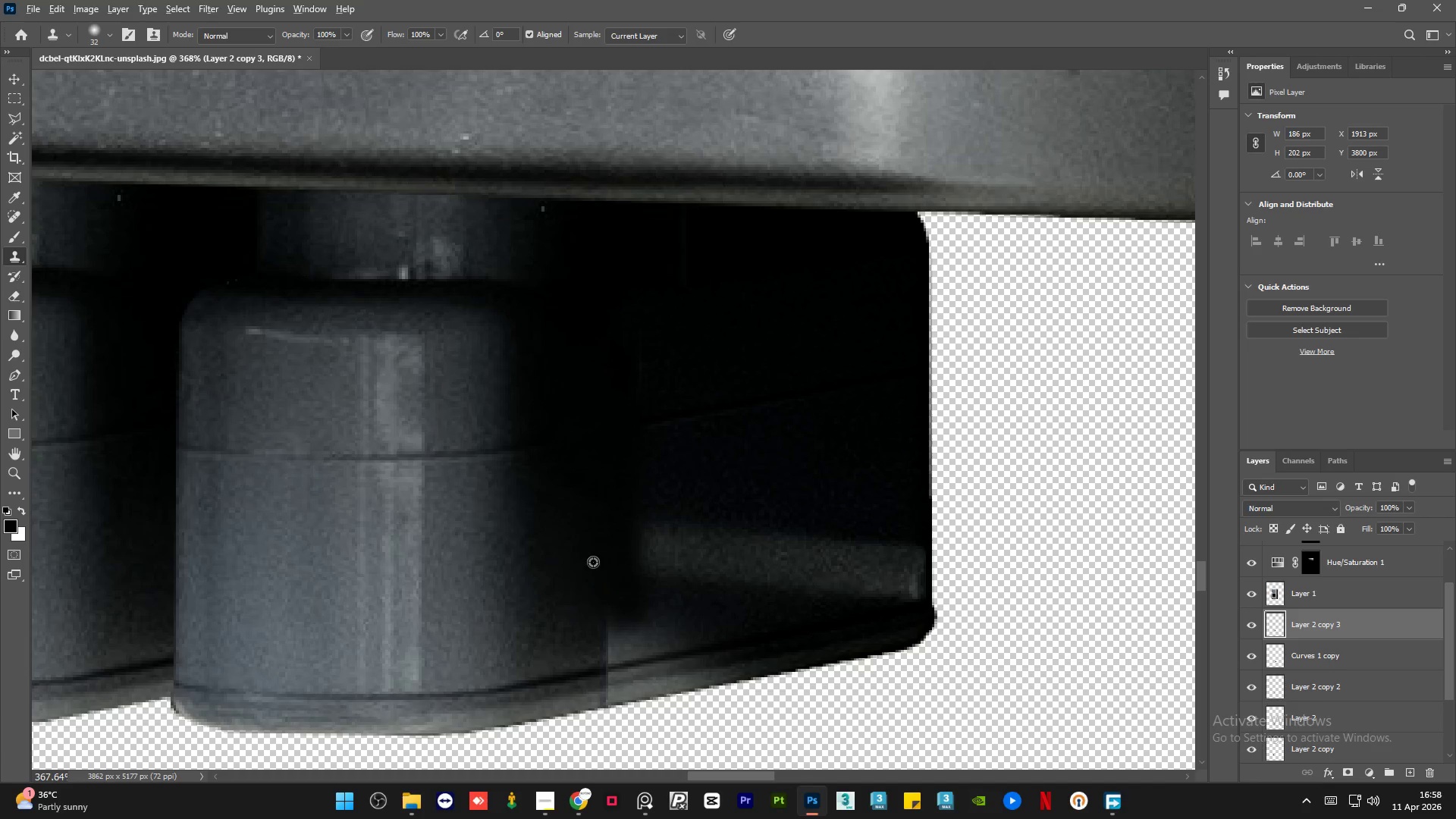 
triple_click([591, 560])
 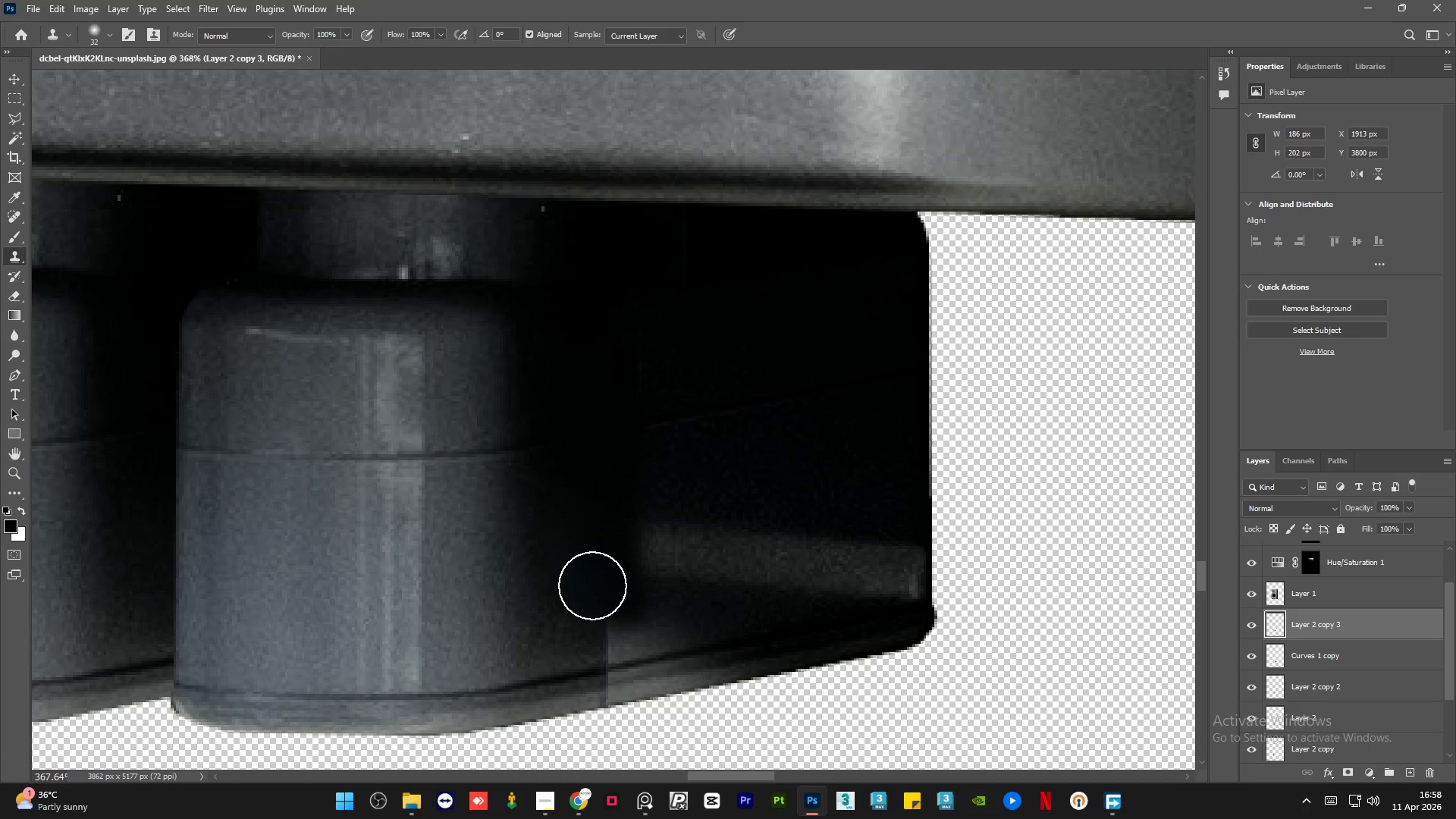 
left_click_drag(start_coordinate=[595, 588], to_coordinate=[611, 607])
 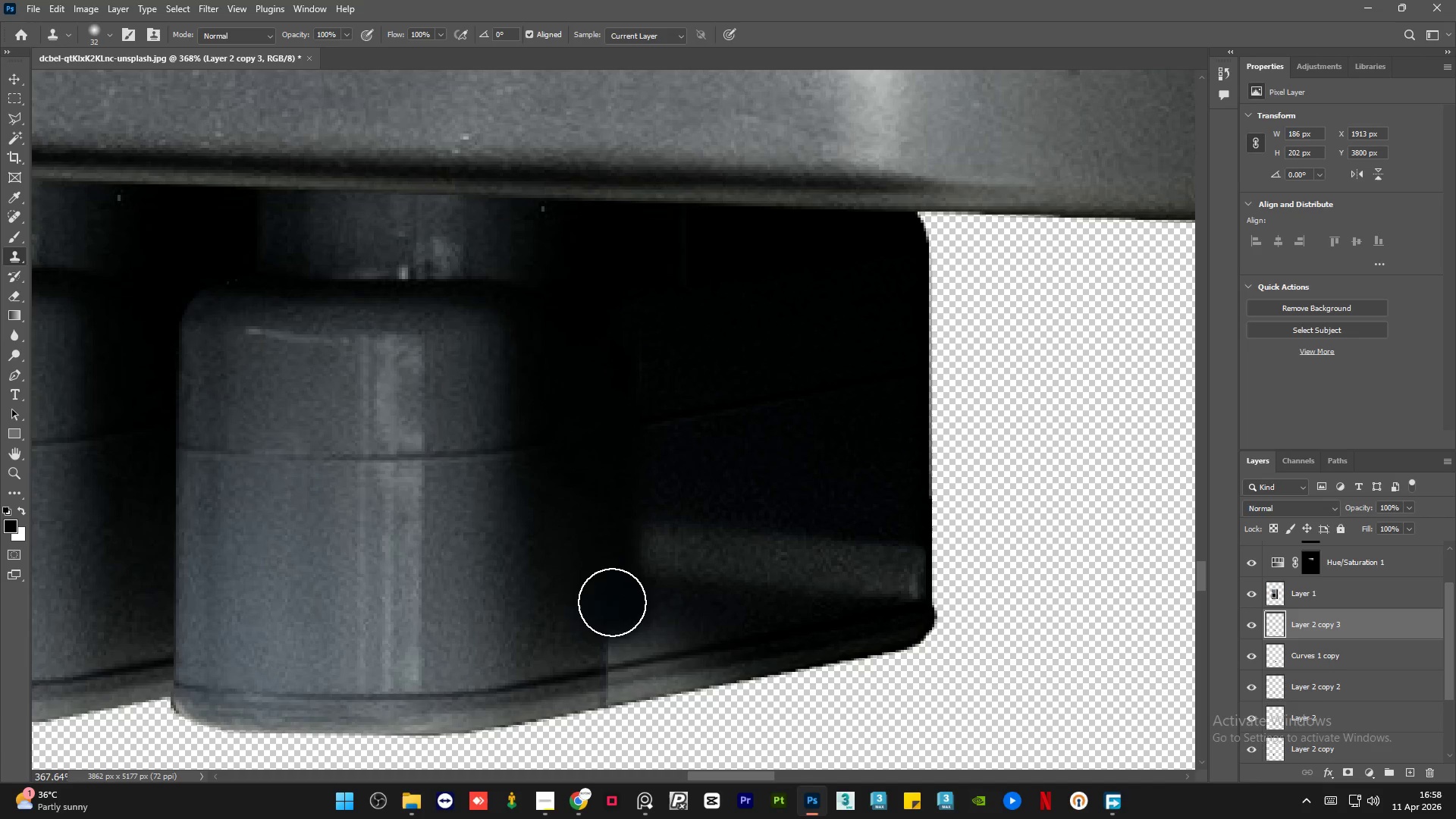 
left_click_drag(start_coordinate=[610, 601], to_coordinate=[627, 615])
 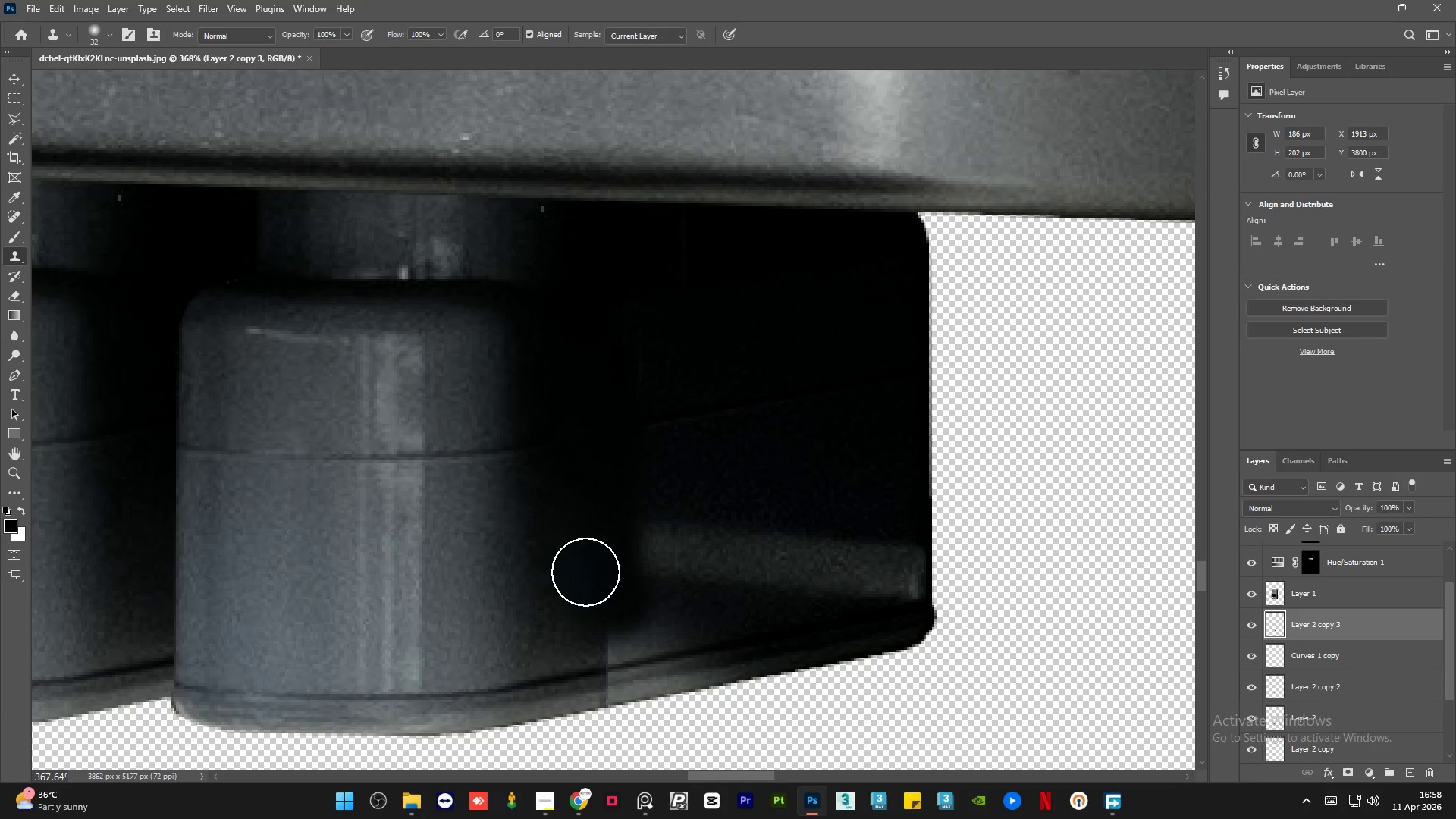 
key(Alt+AltLeft)
 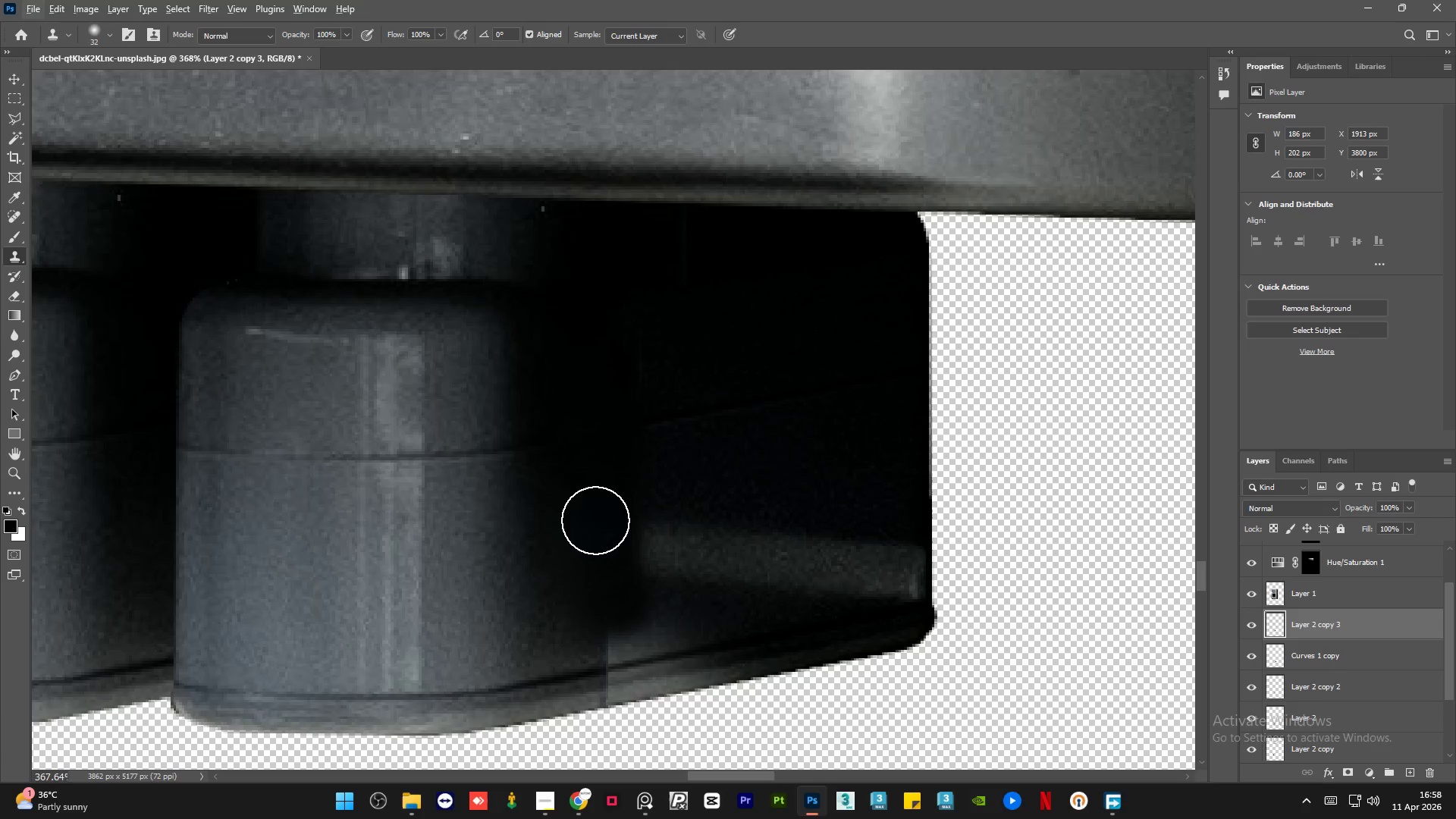 
hold_key(key=AltLeft, duration=1.0)
scroll: coordinate [603, 634], scroll_direction: down, amount: 1.0
 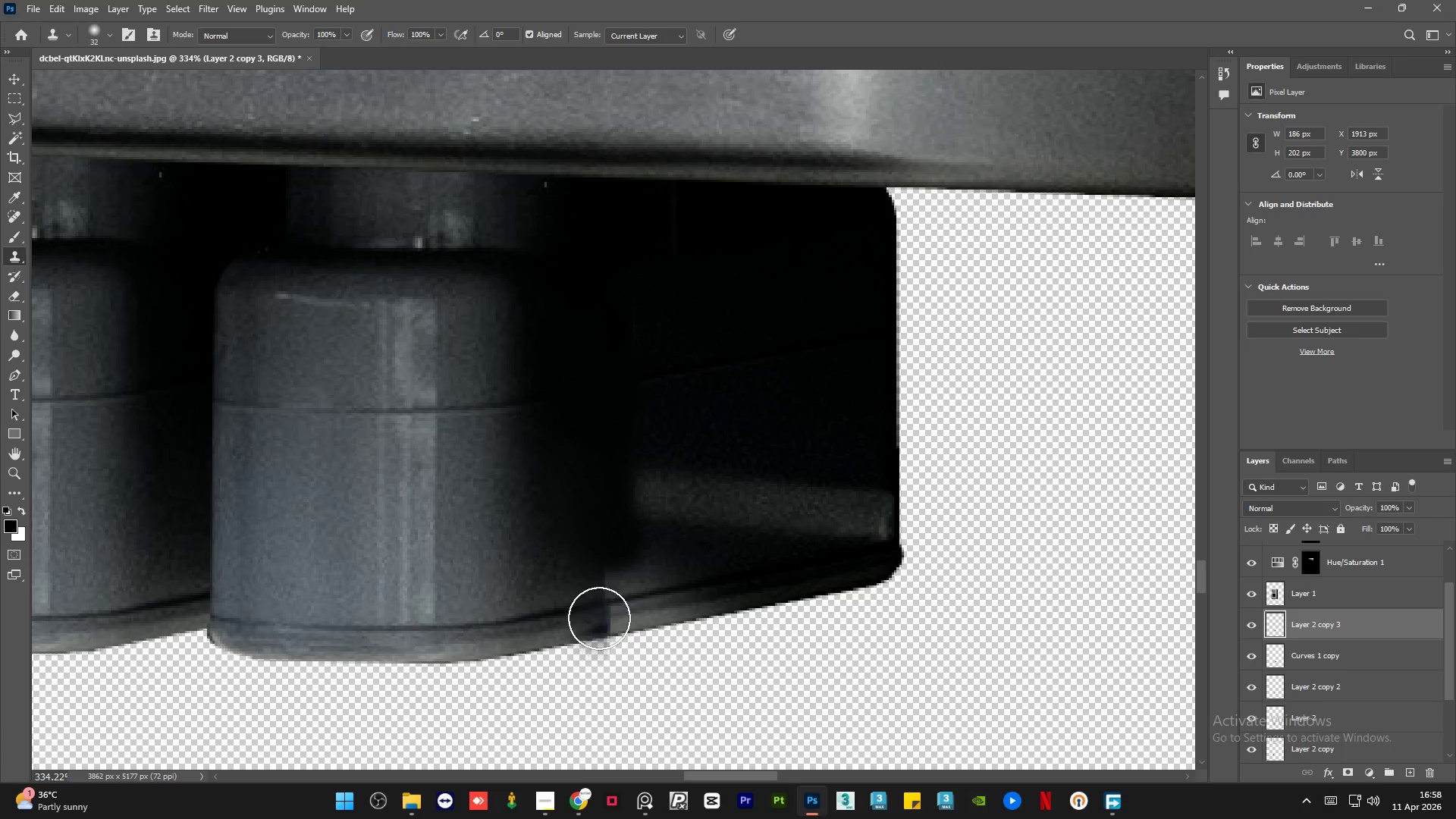 
hold_key(key=AltLeft, duration=0.61)
 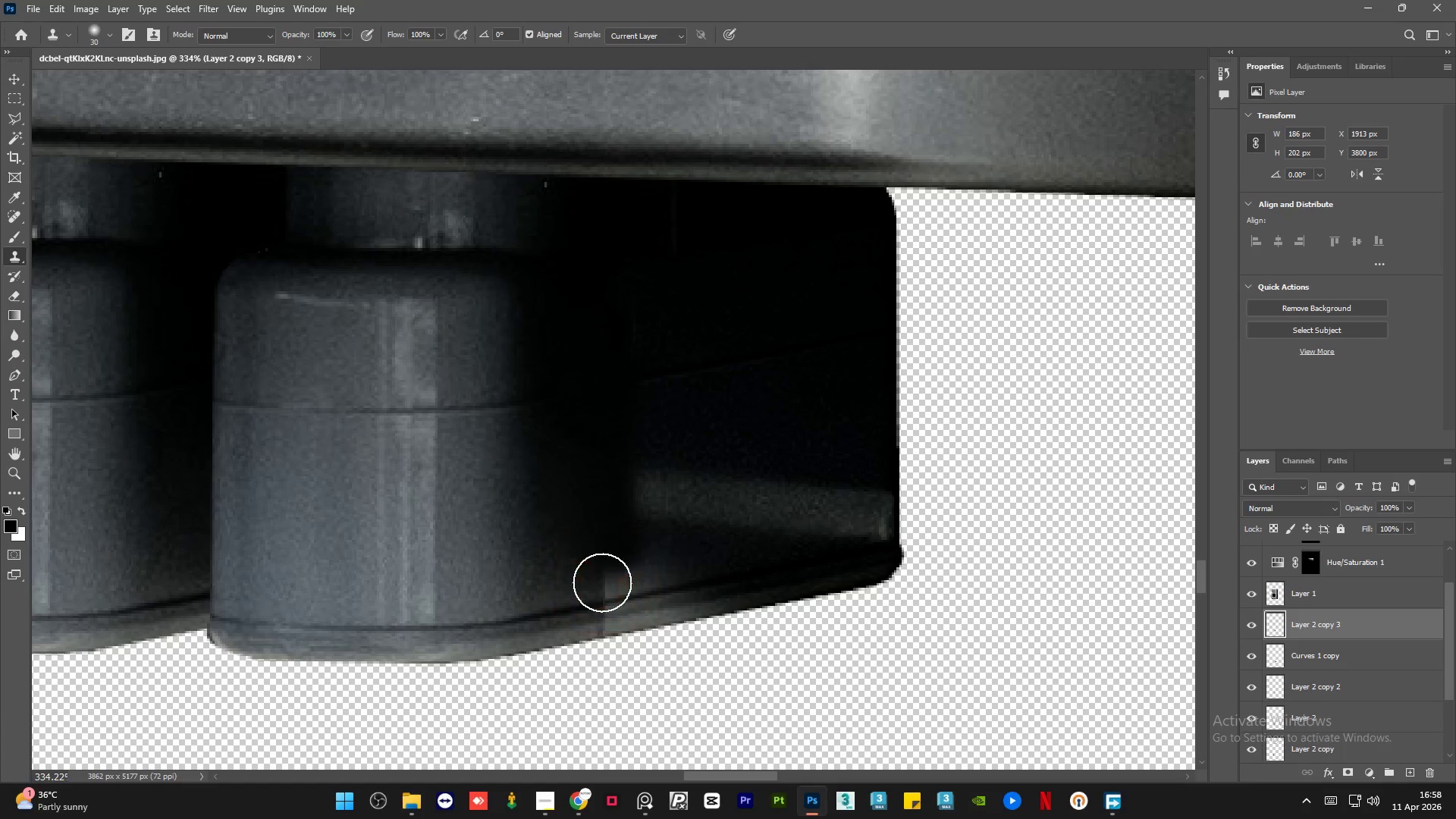 
key(Alt+AltLeft)
 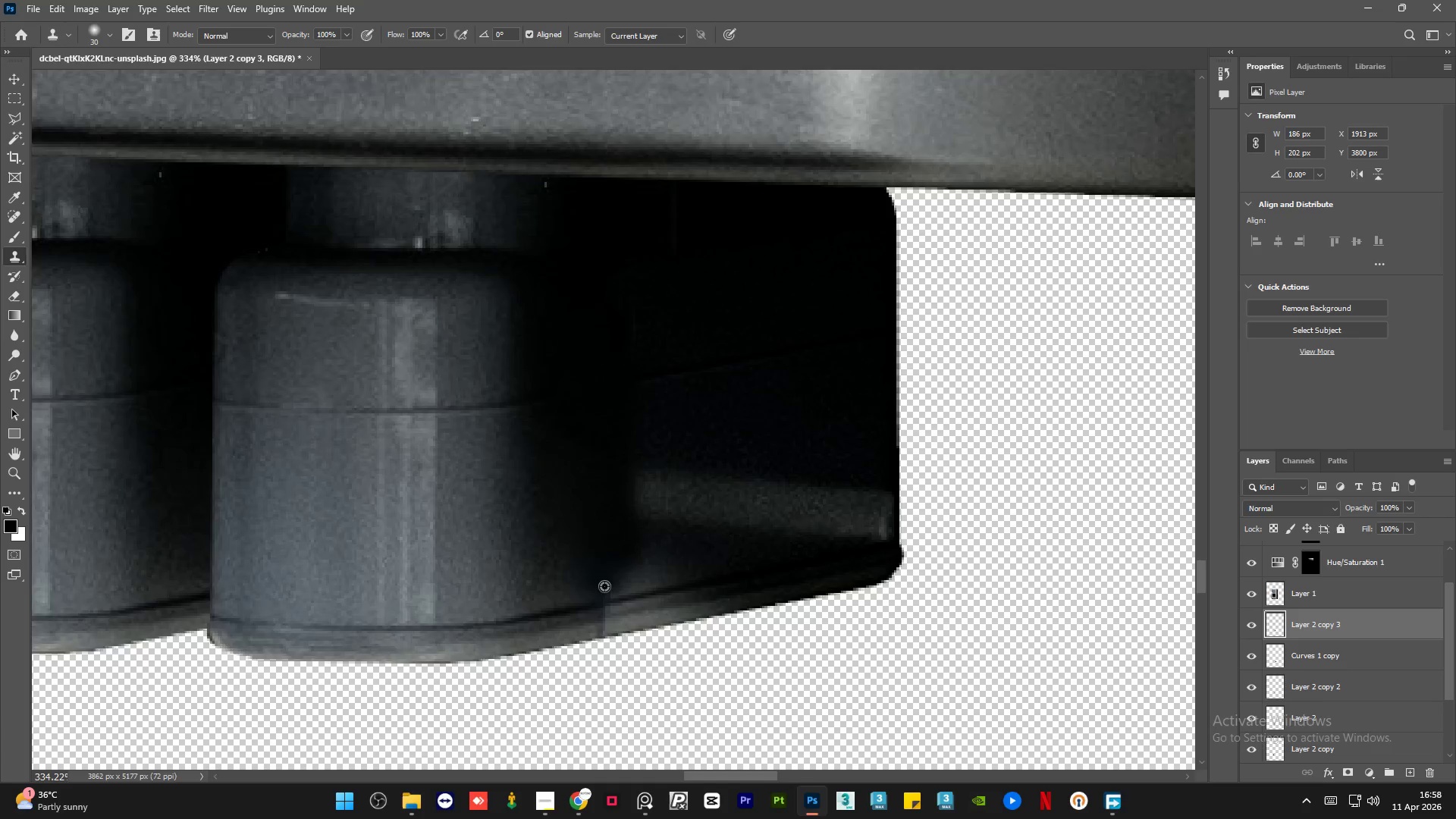 
hold_key(key=AltLeft, duration=0.41)
 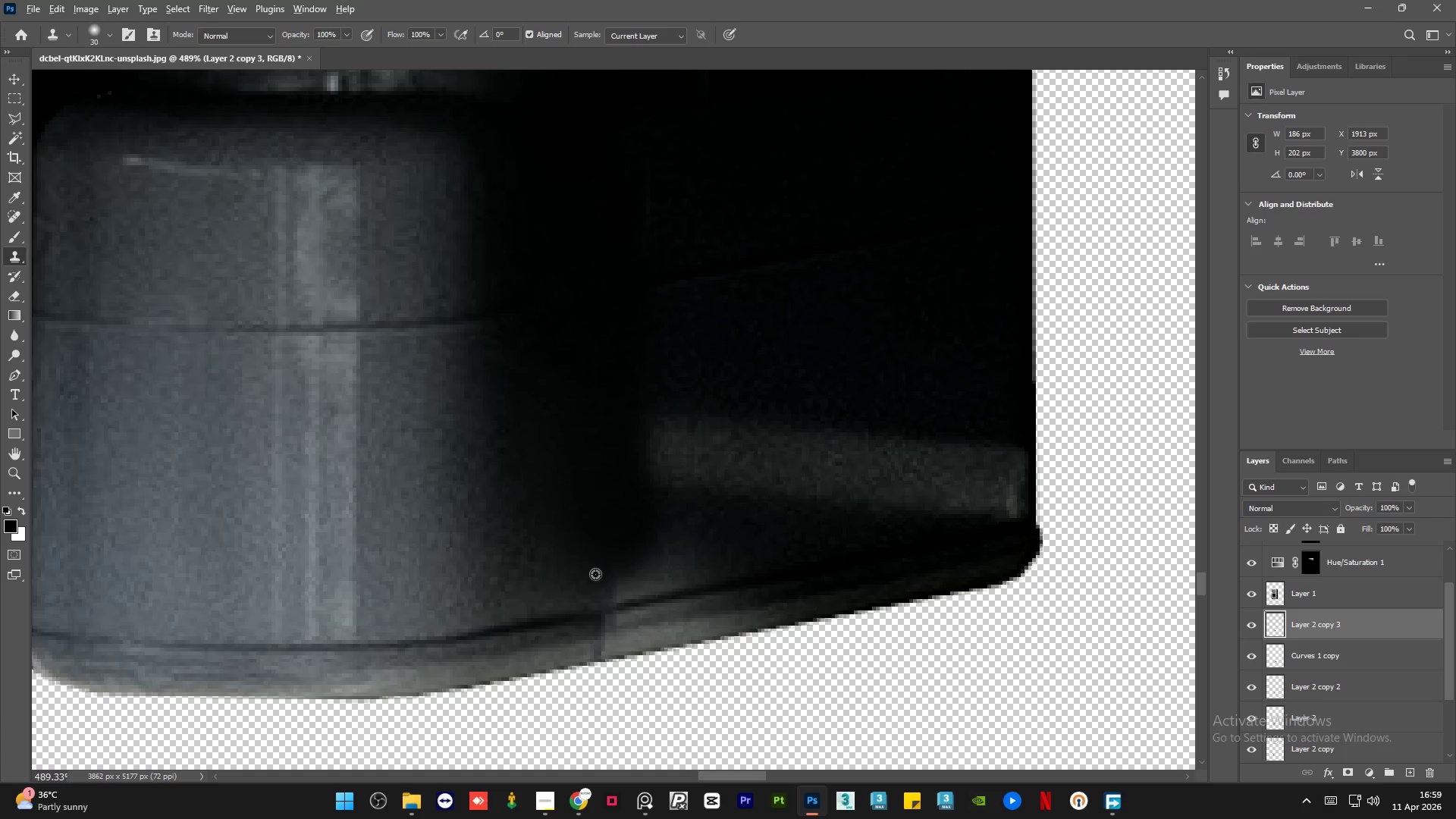 
scroll: coordinate [604, 586], scroll_direction: up, amount: 4.0
 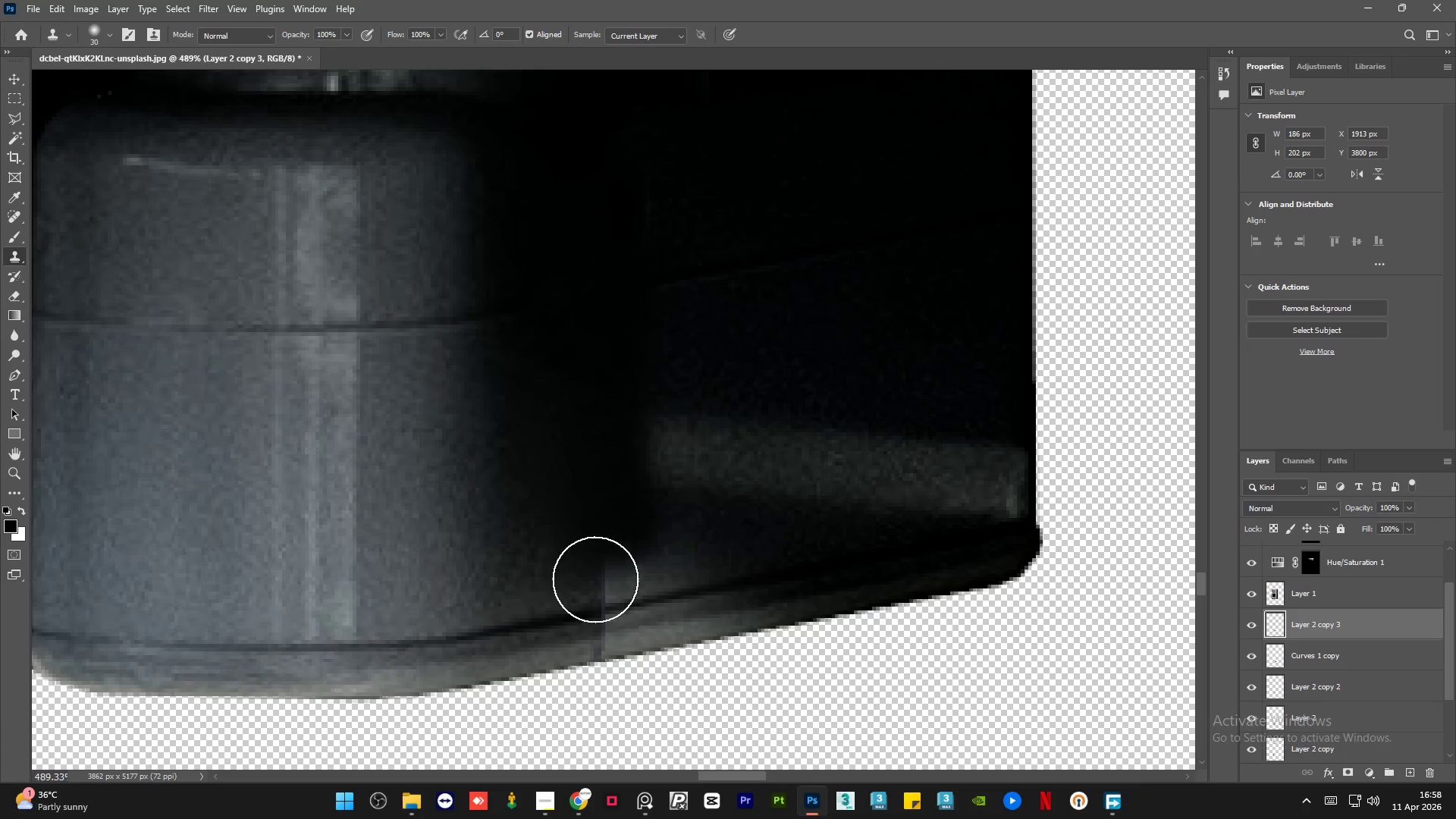 
left_click([579, 564])
 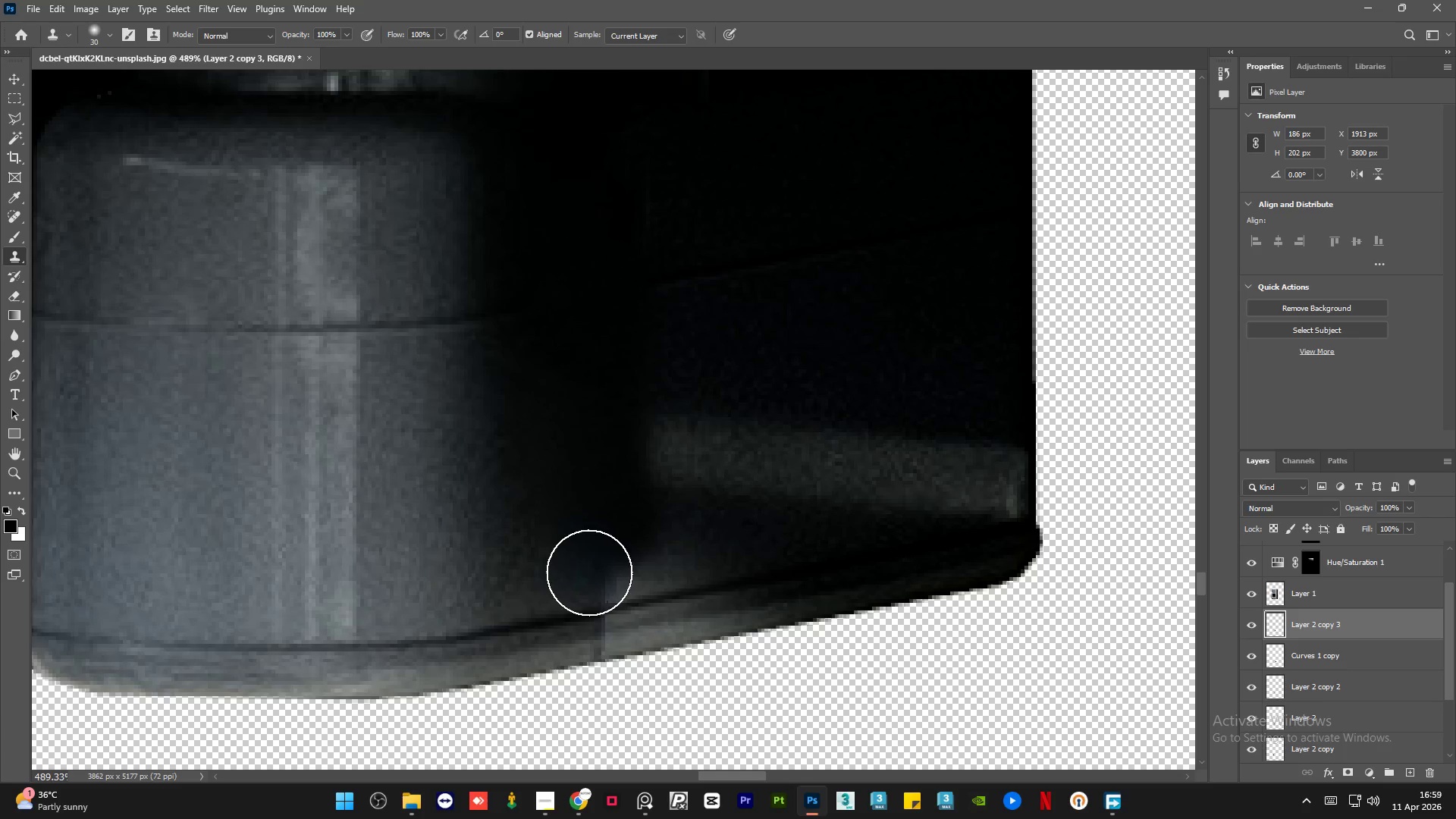 
left_click_drag(start_coordinate=[587, 573], to_coordinate=[630, 589])
 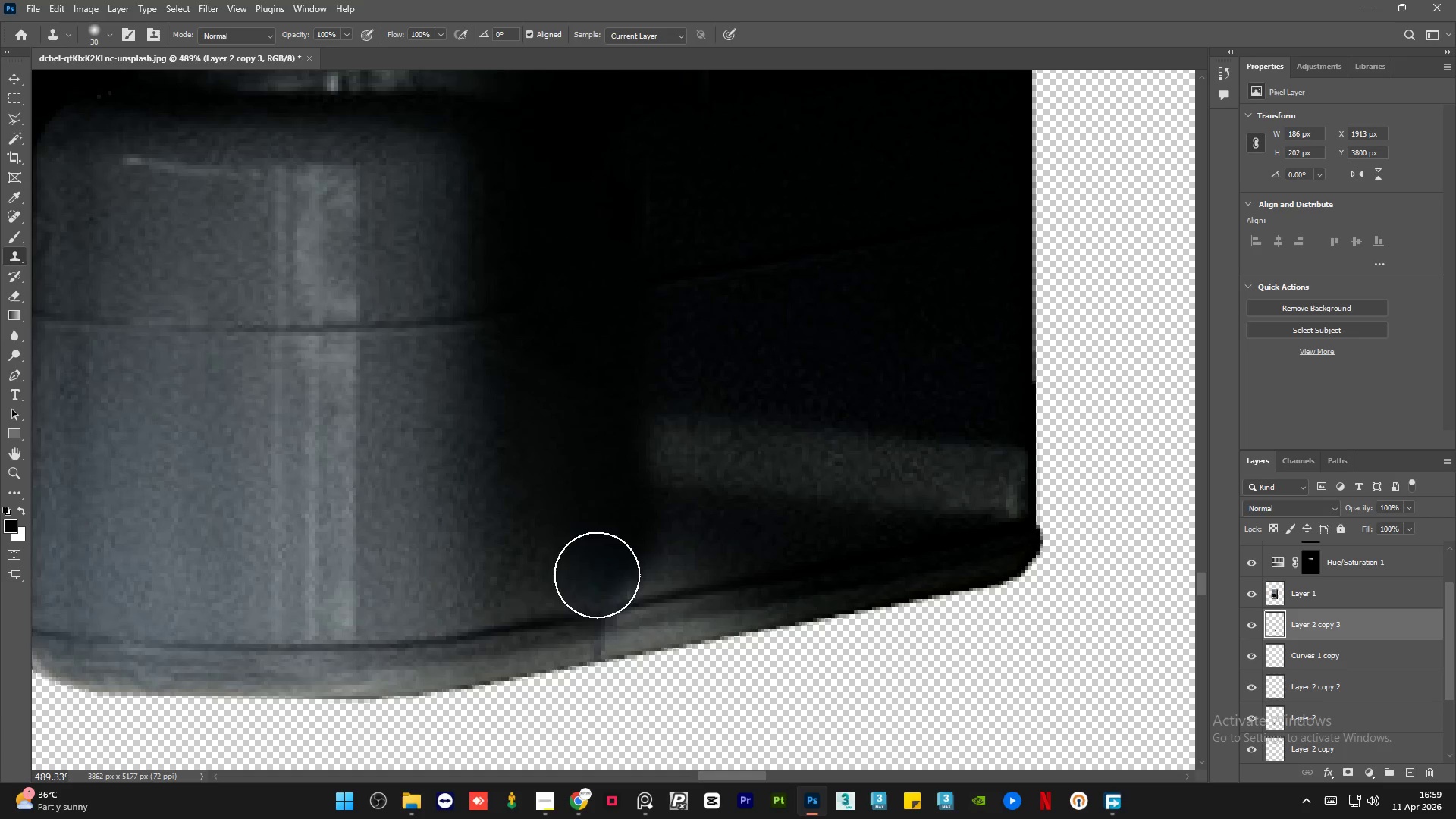 
key(Alt+AltLeft)
 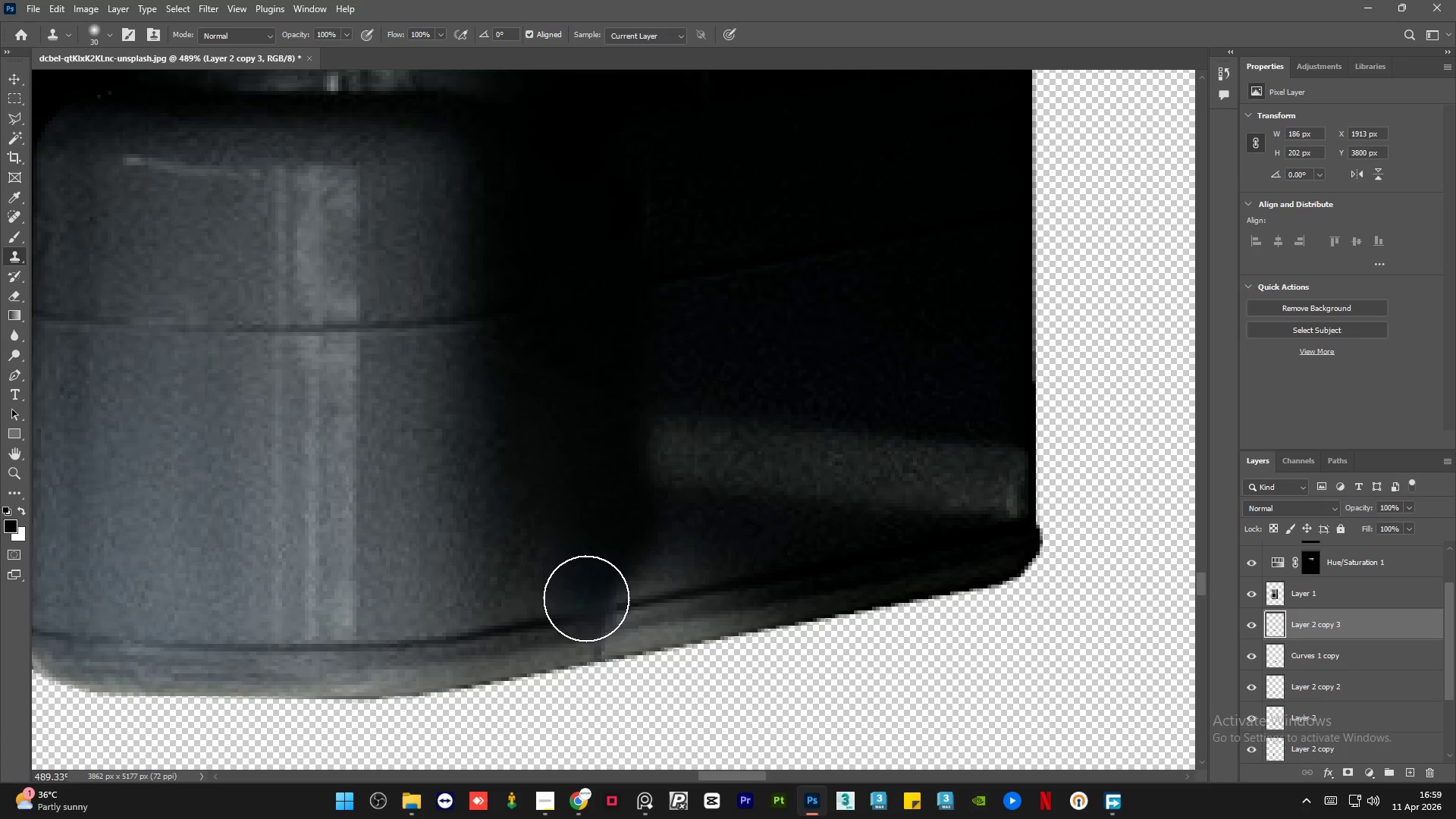 
left_click_drag(start_coordinate=[588, 599], to_coordinate=[628, 598])
 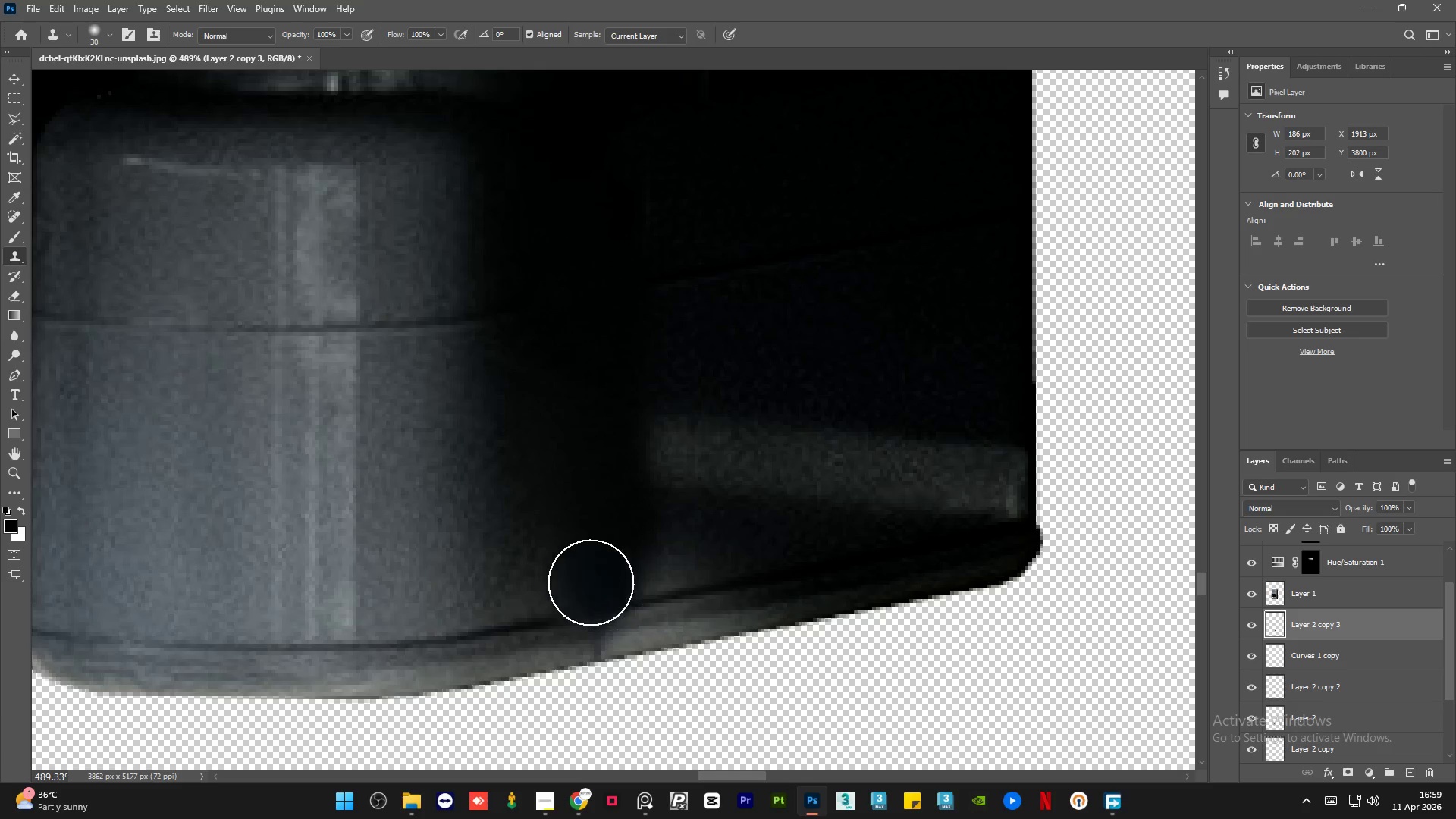 
hold_key(key=AltLeft, duration=0.5)
left_click([585, 572])
 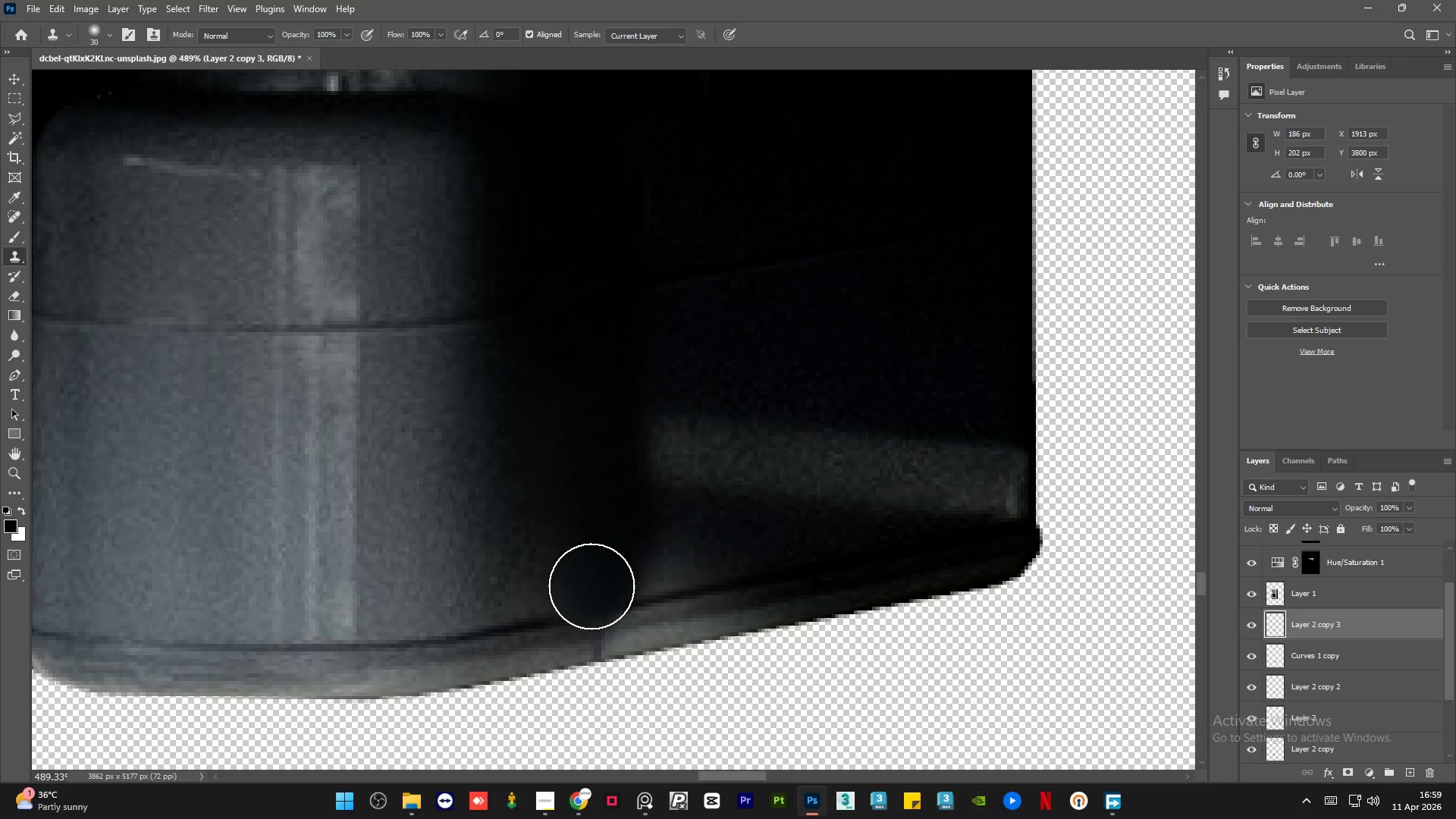 
left_click_drag(start_coordinate=[597, 585], to_coordinate=[627, 581])
 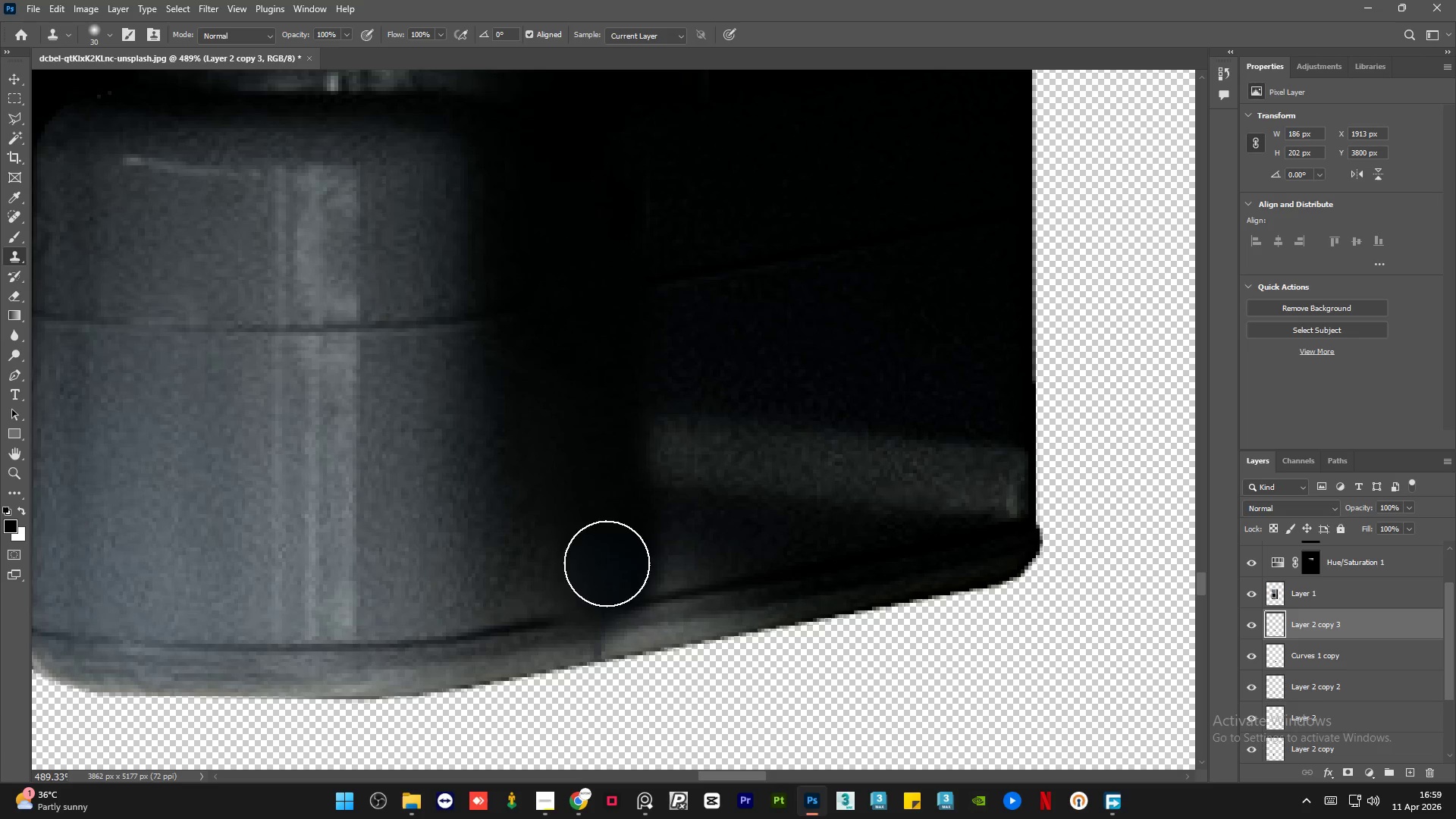 
hold_key(key=AltLeft, duration=0.61)
 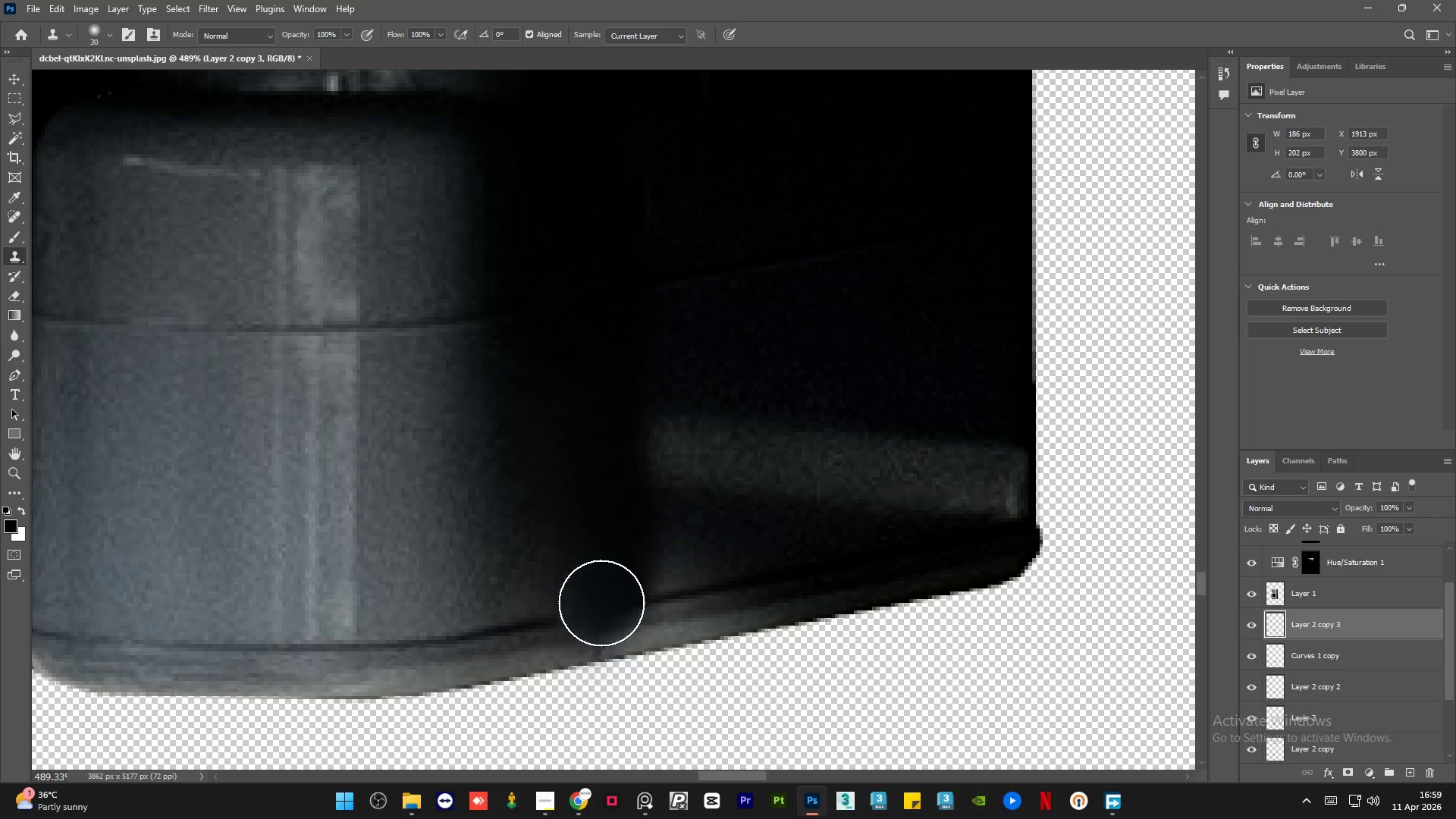 
hold_key(key=AltLeft, duration=0.94)
 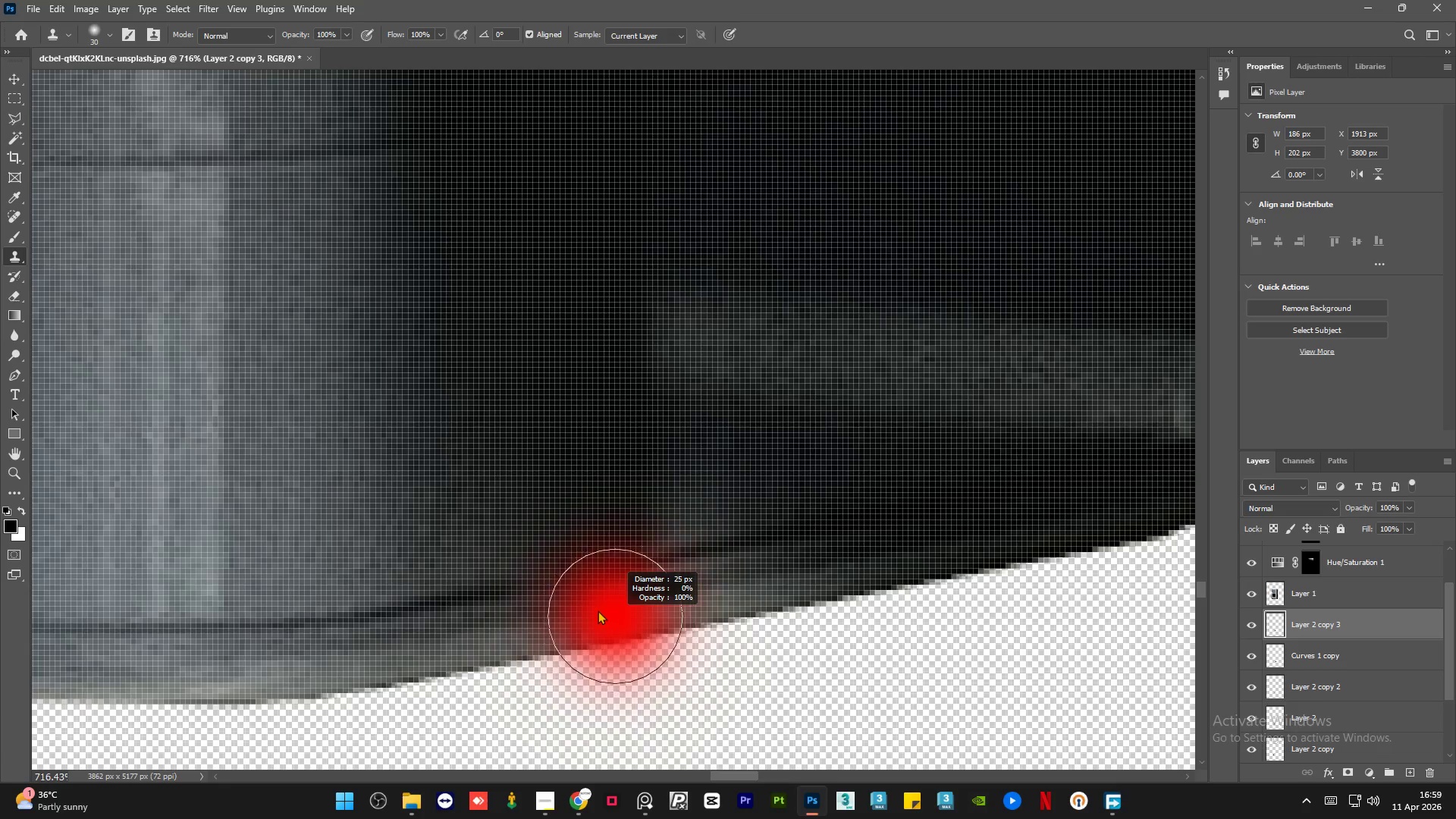 
hold_key(key=AltLeft, duration=0.45)
 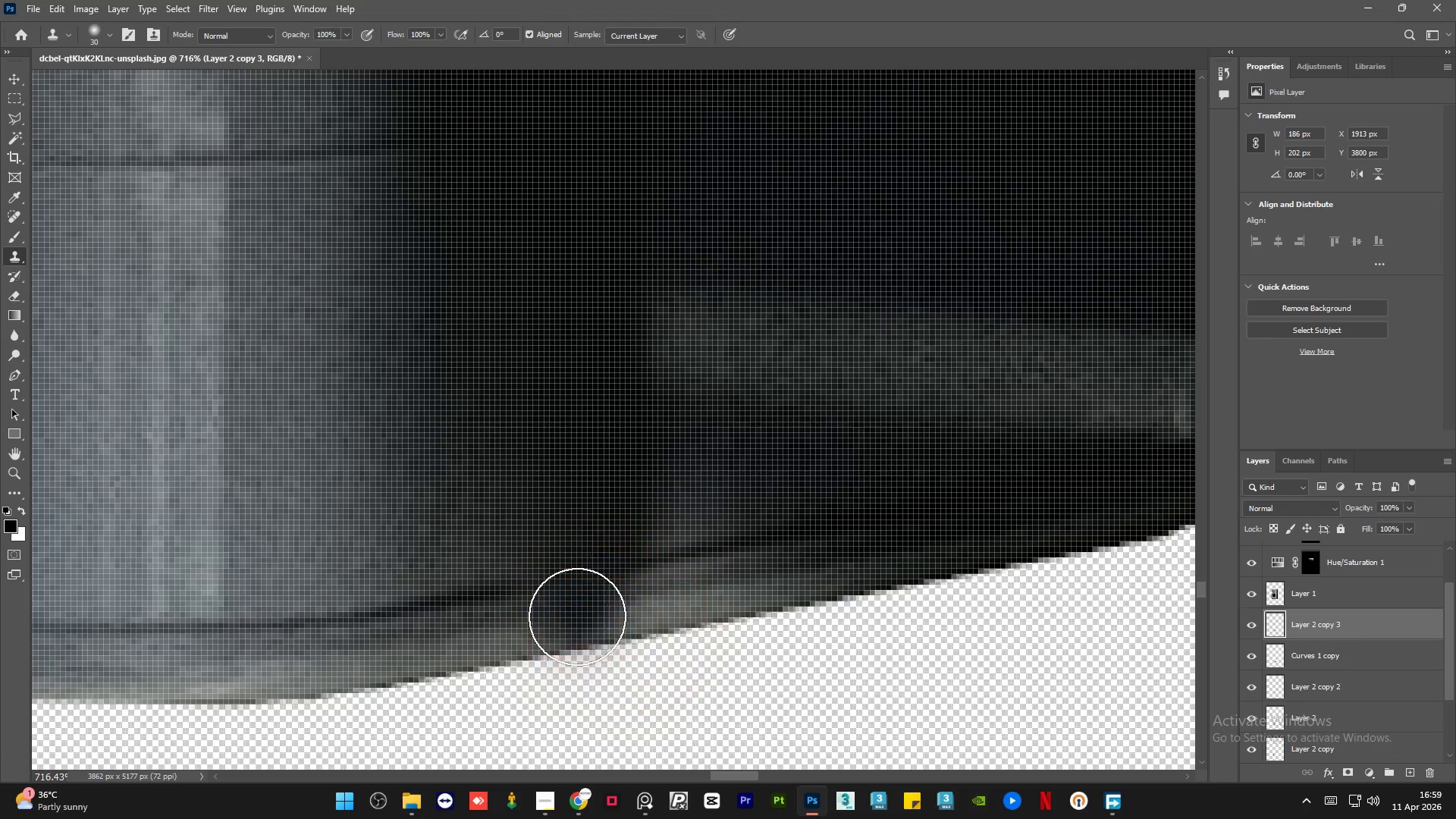 
scroll: coordinate [622, 633], scroll_direction: up, amount: 4.0
 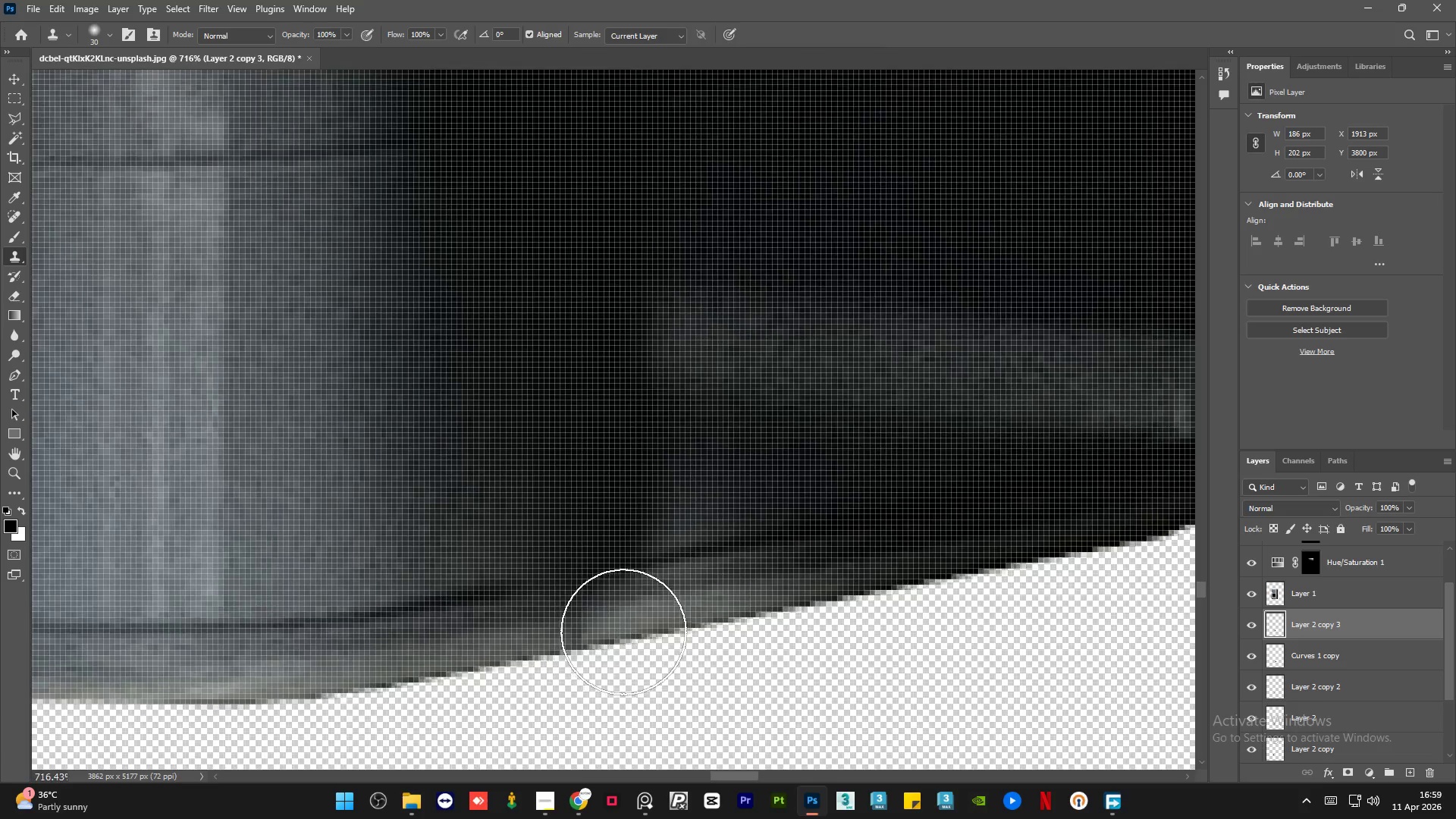 
key(Alt+AltLeft)
 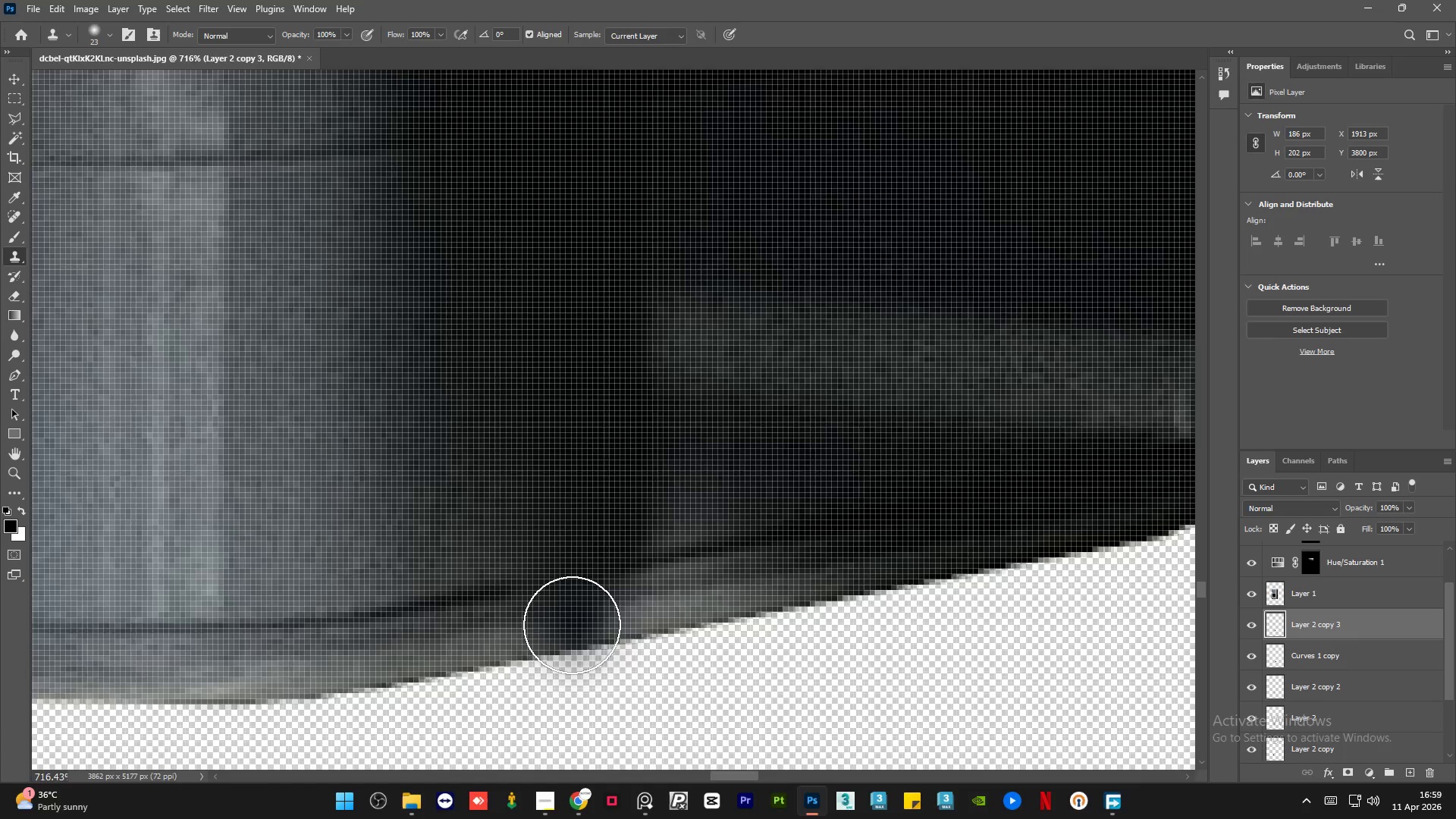 
hold_key(key=AltLeft, duration=0.55)
 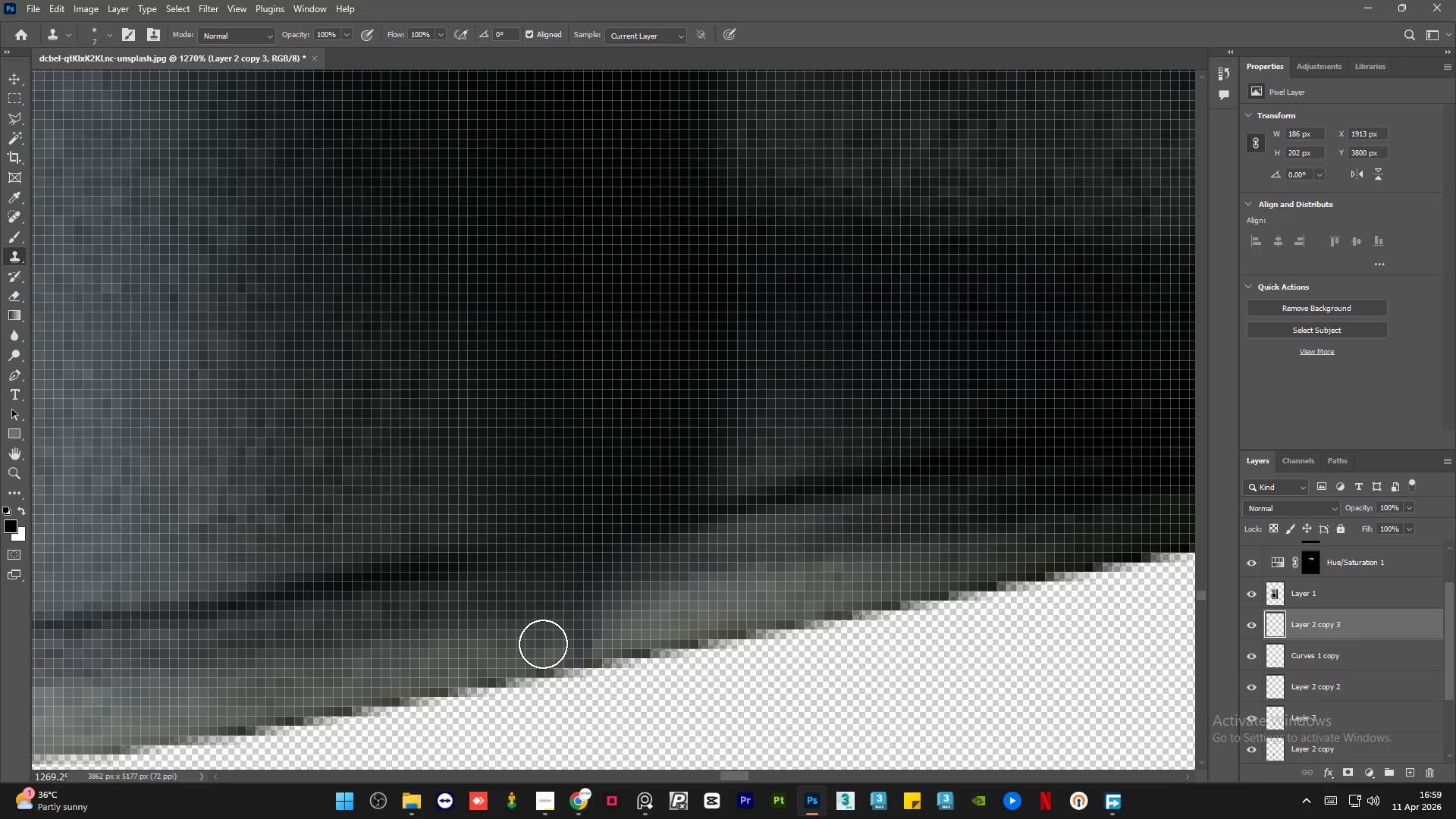 
scroll: coordinate [567, 627], scroll_direction: up, amount: 6.0
 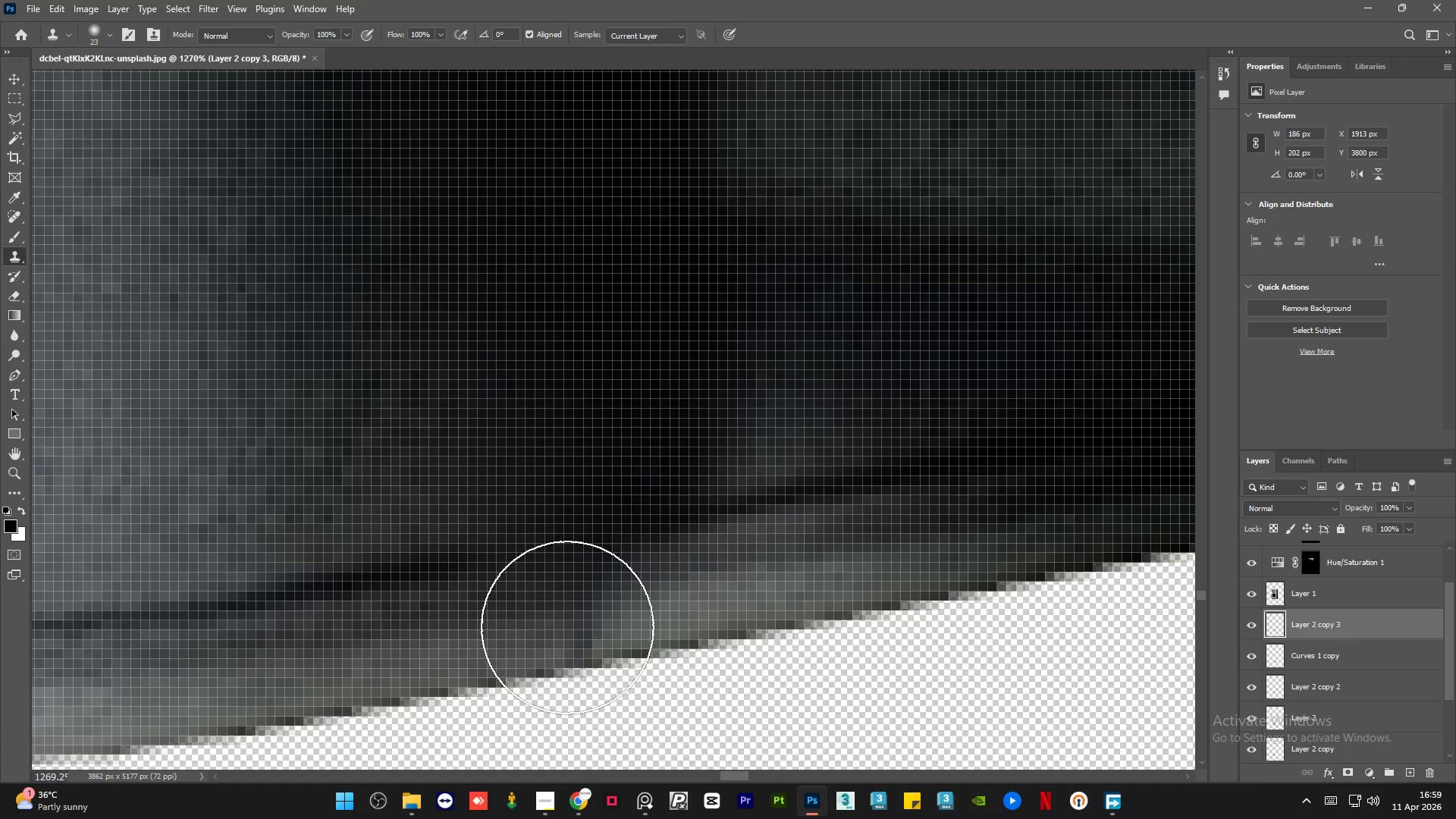 
hold_key(key=AltLeft, duration=0.59)
 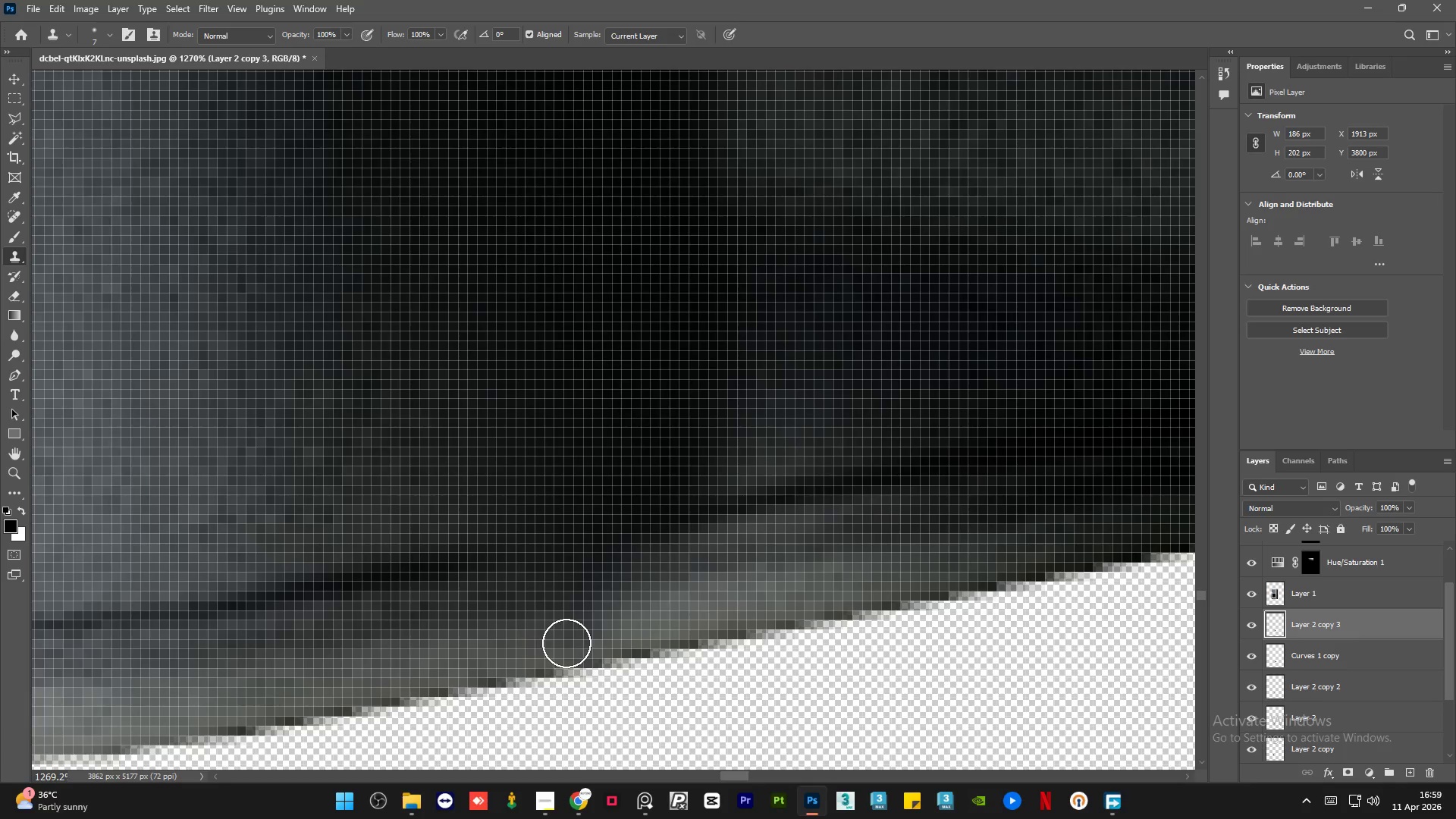 
left_click_drag(start_coordinate=[566, 643], to_coordinate=[603, 629])
 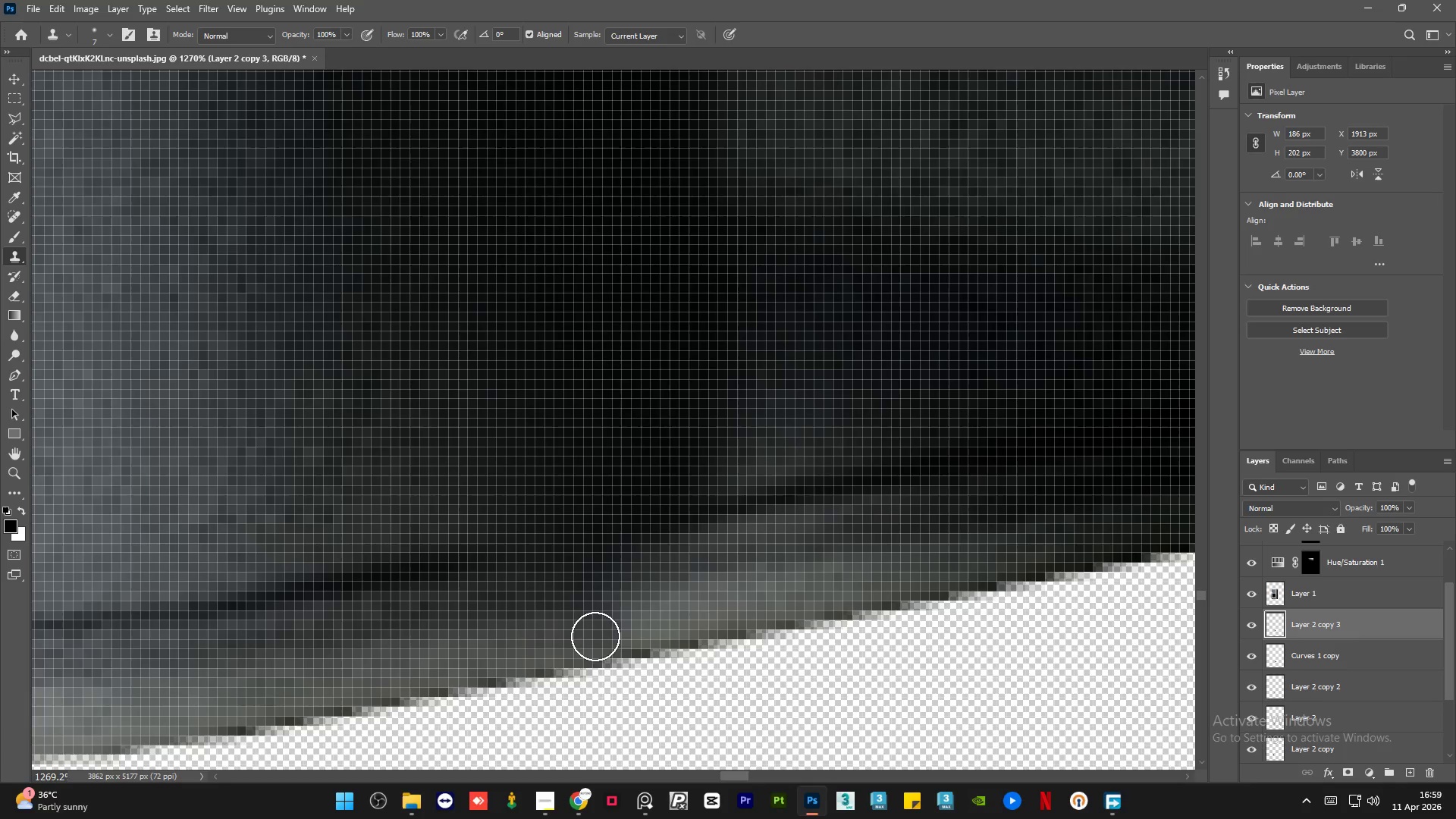 
key(Alt+AltLeft)
 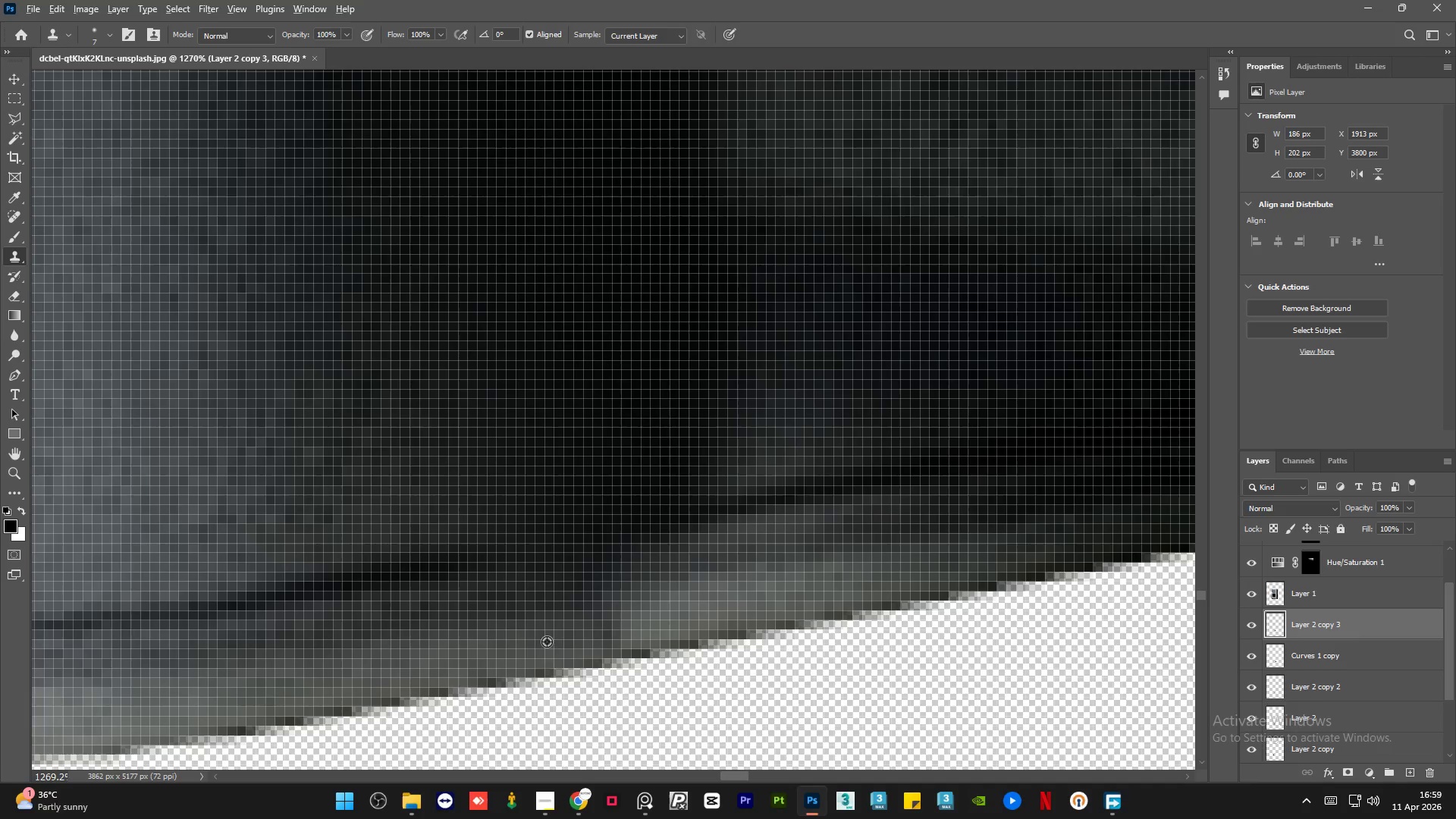 
triple_click([547, 642])
 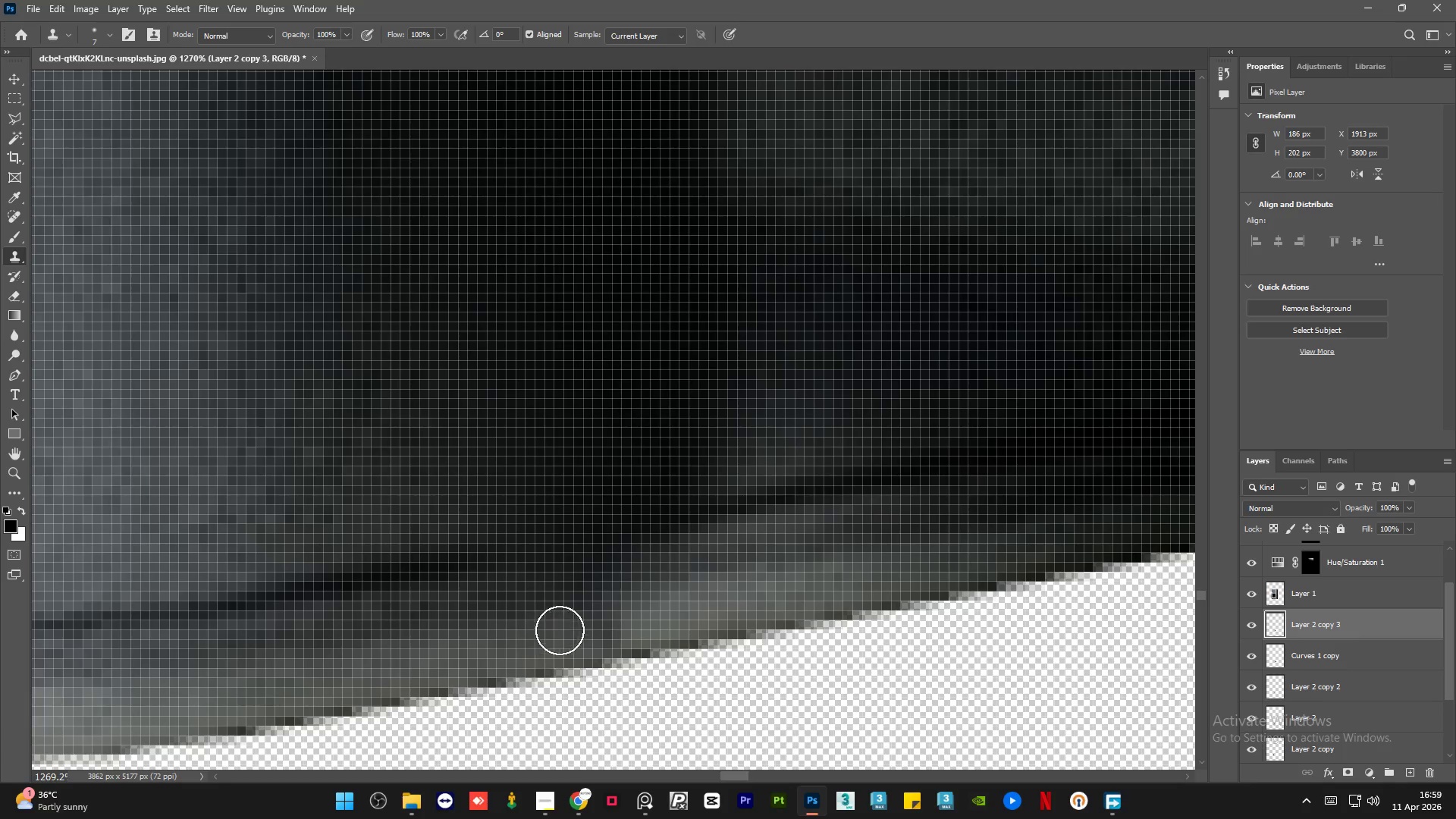 
left_click_drag(start_coordinate=[563, 629], to_coordinate=[623, 599])
 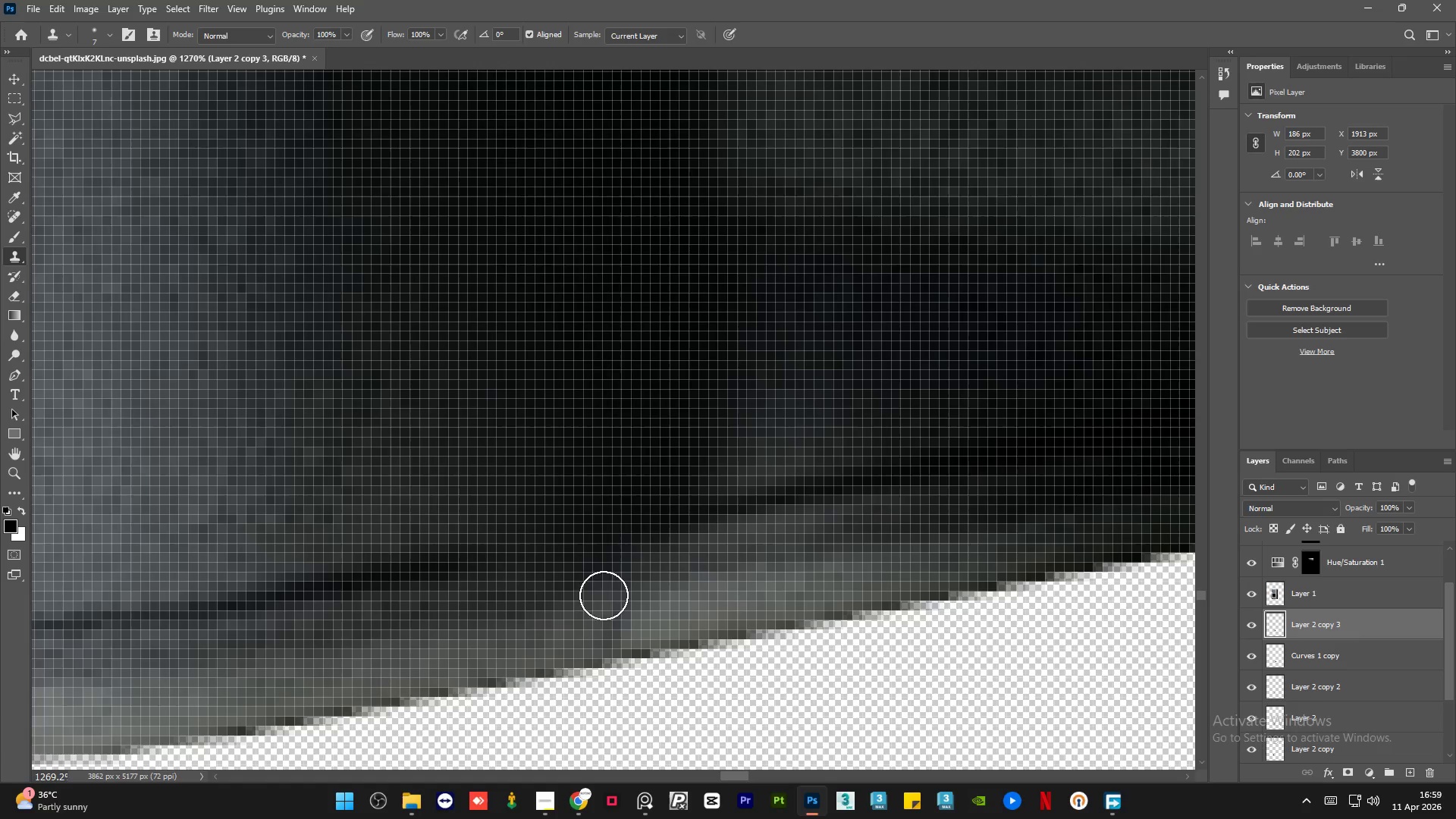 
hold_key(key=AltLeft, duration=1.3)
 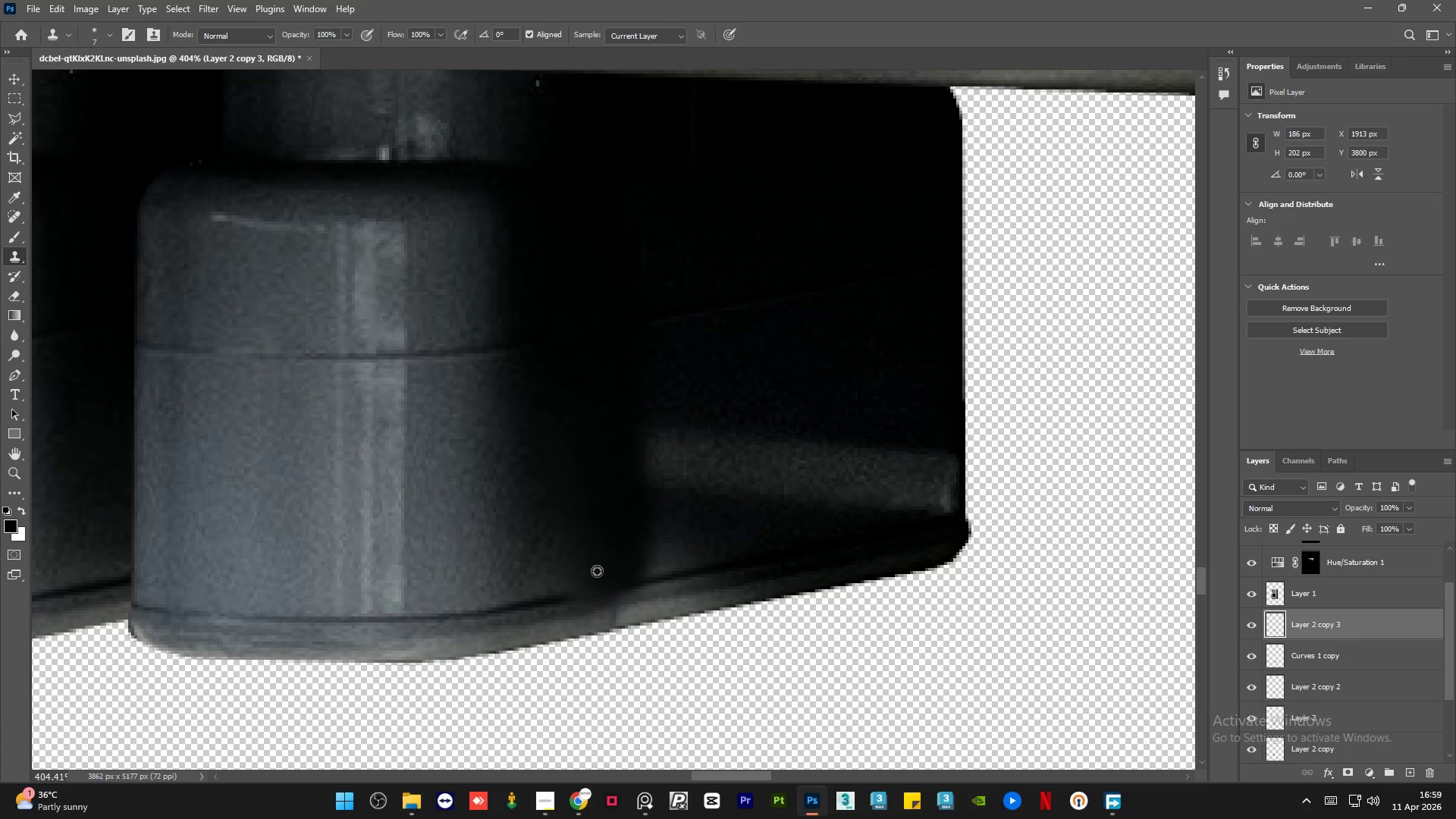 
hold_key(key=AltLeft, duration=0.95)
 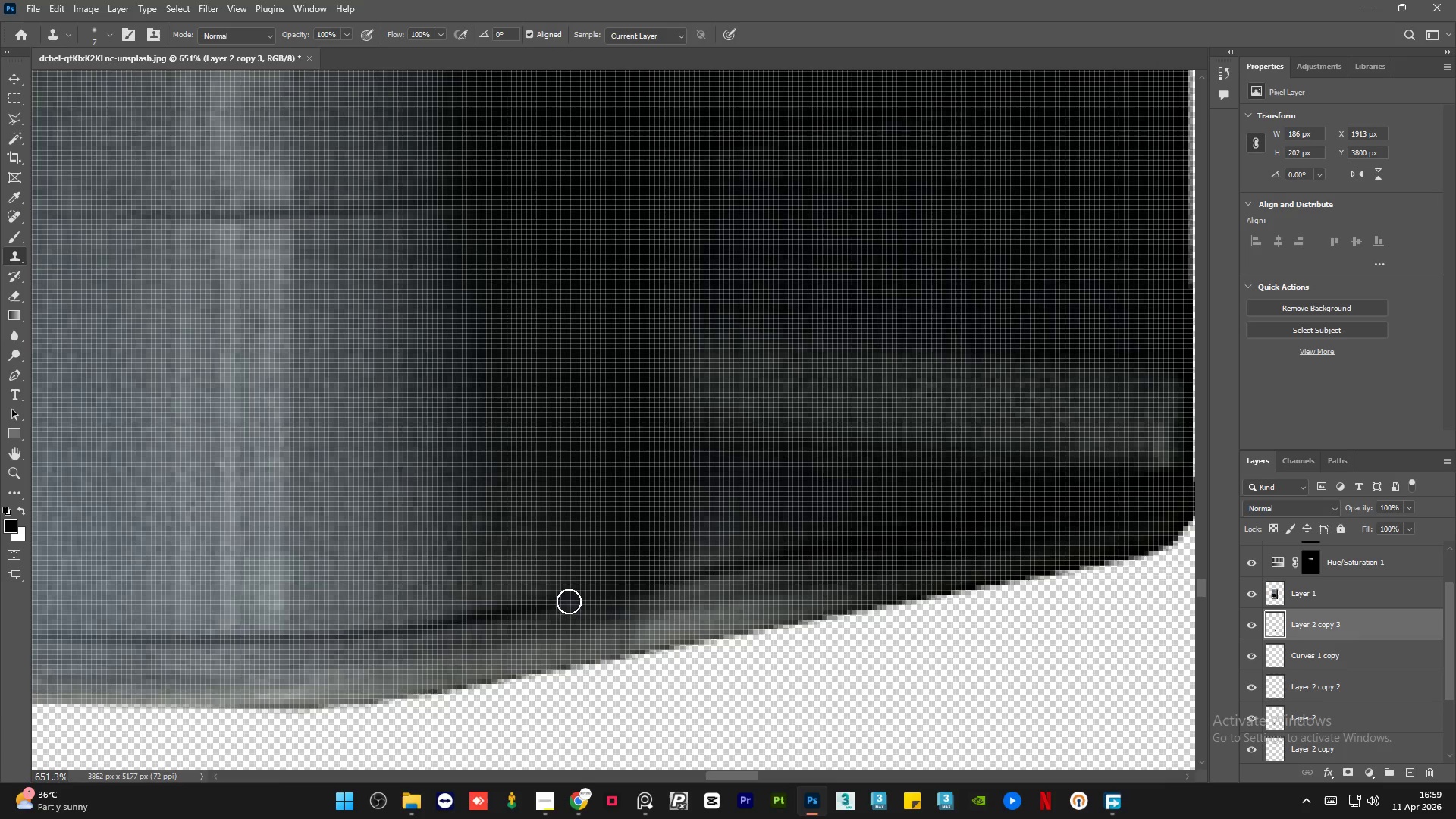 
hold_key(key=AltLeft, duration=0.55)
 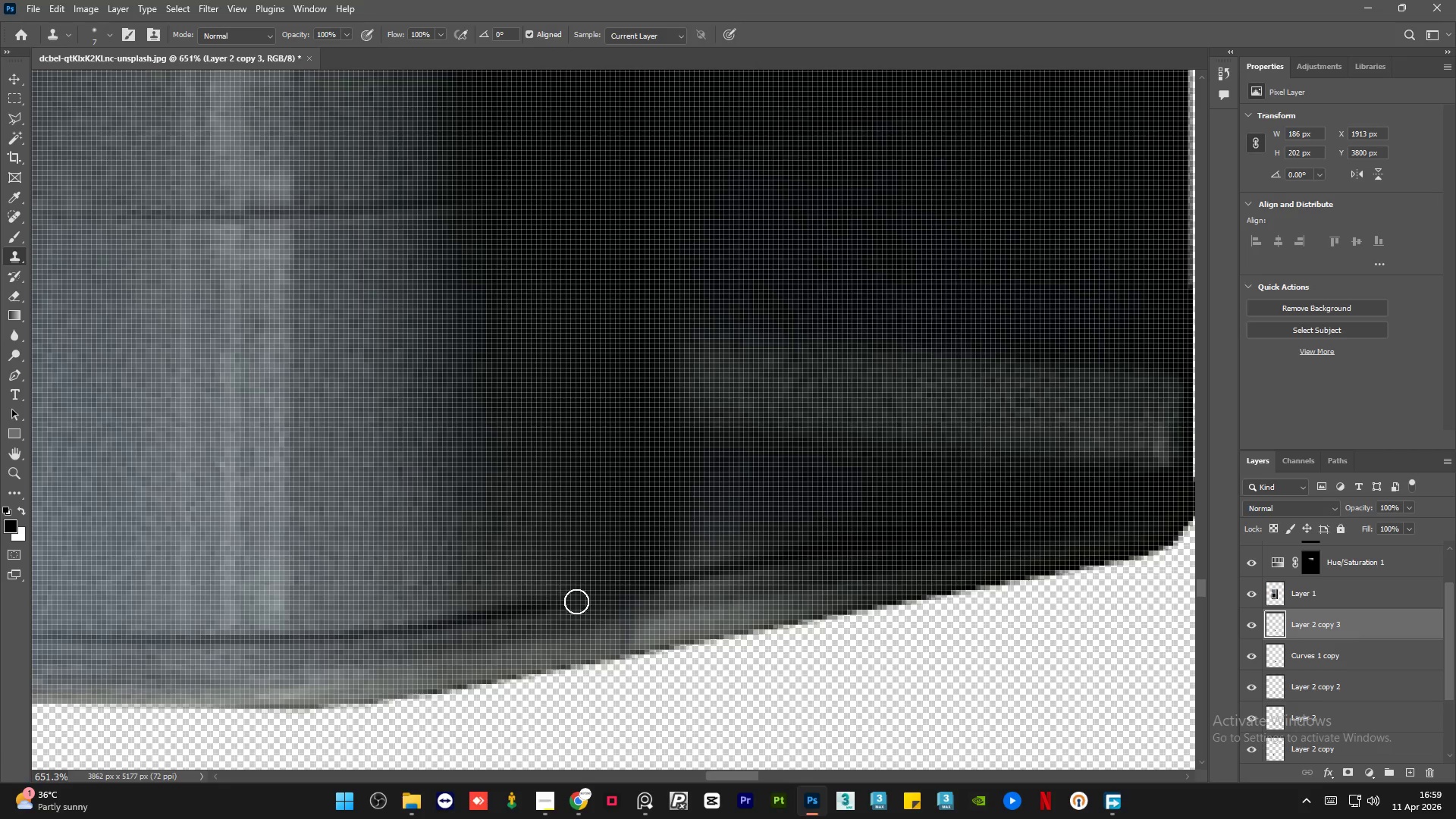 
scroll: coordinate [592, 587], scroll_direction: down, amount: 7.0
 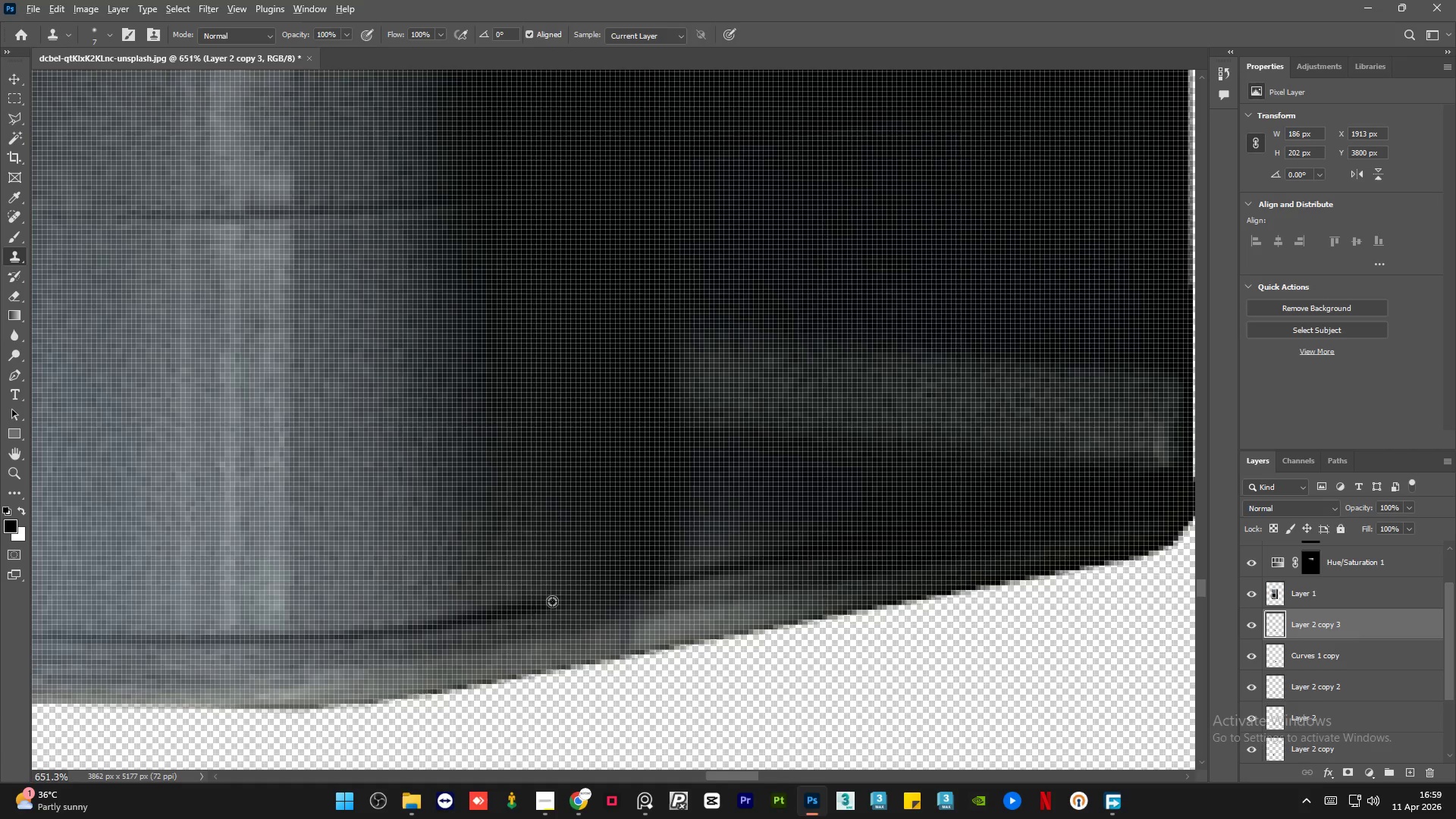 
left_click([545, 601])
 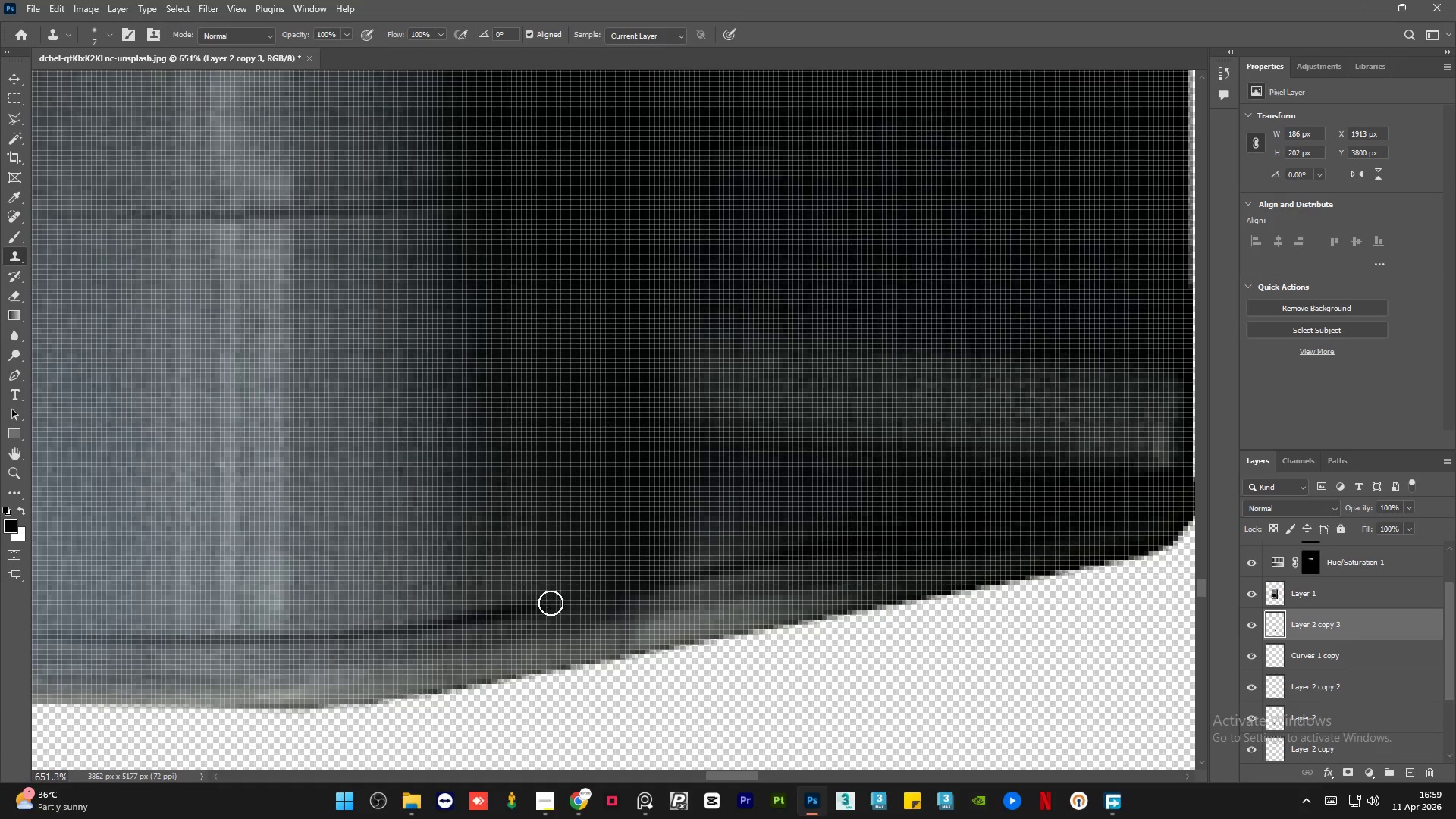 
hold_key(key=AltLeft, duration=1.25)
left_click_drag(start_coordinate=[561, 602], to_coordinate=[604, 597])
 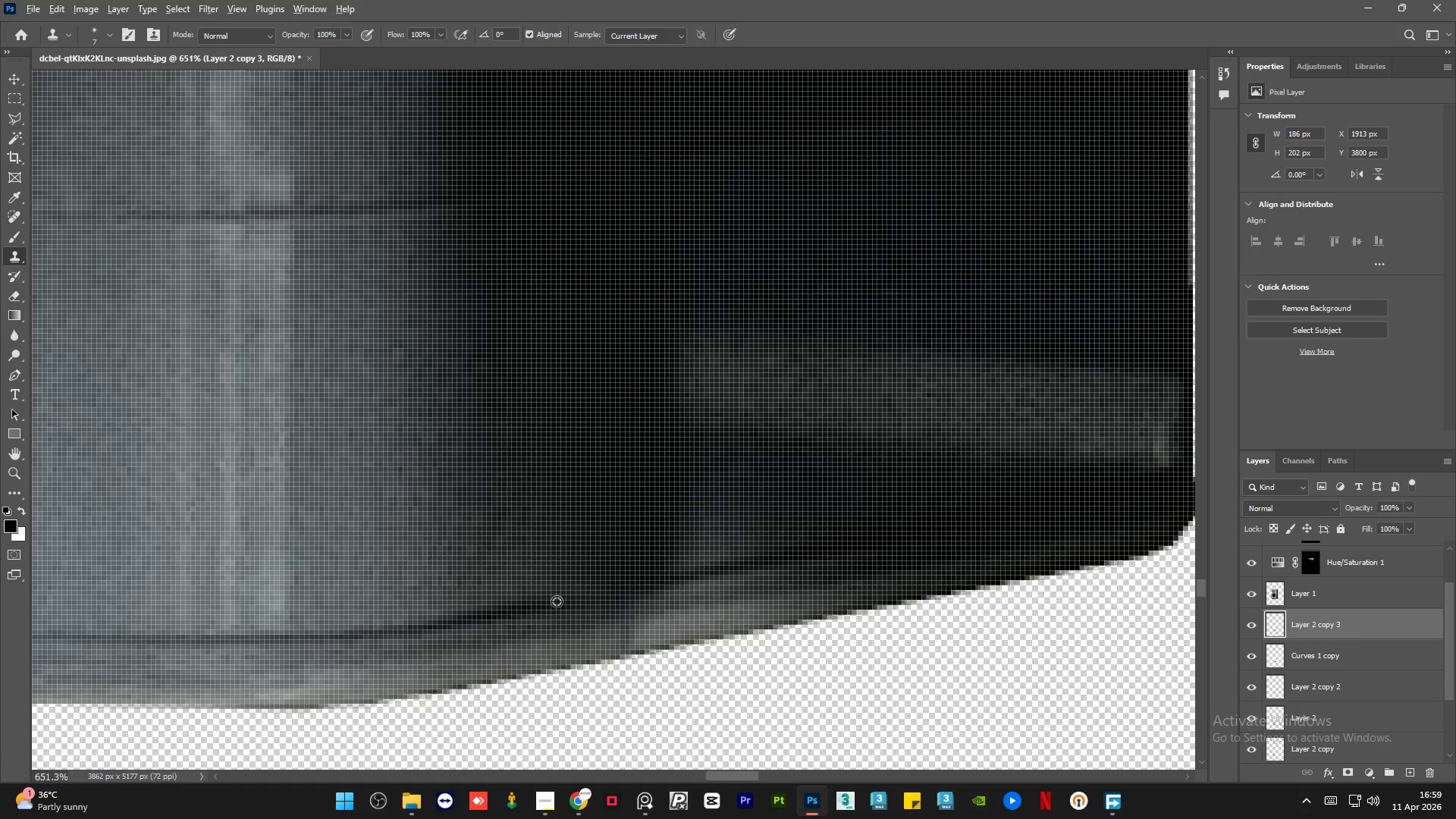 
left_click([555, 601])
 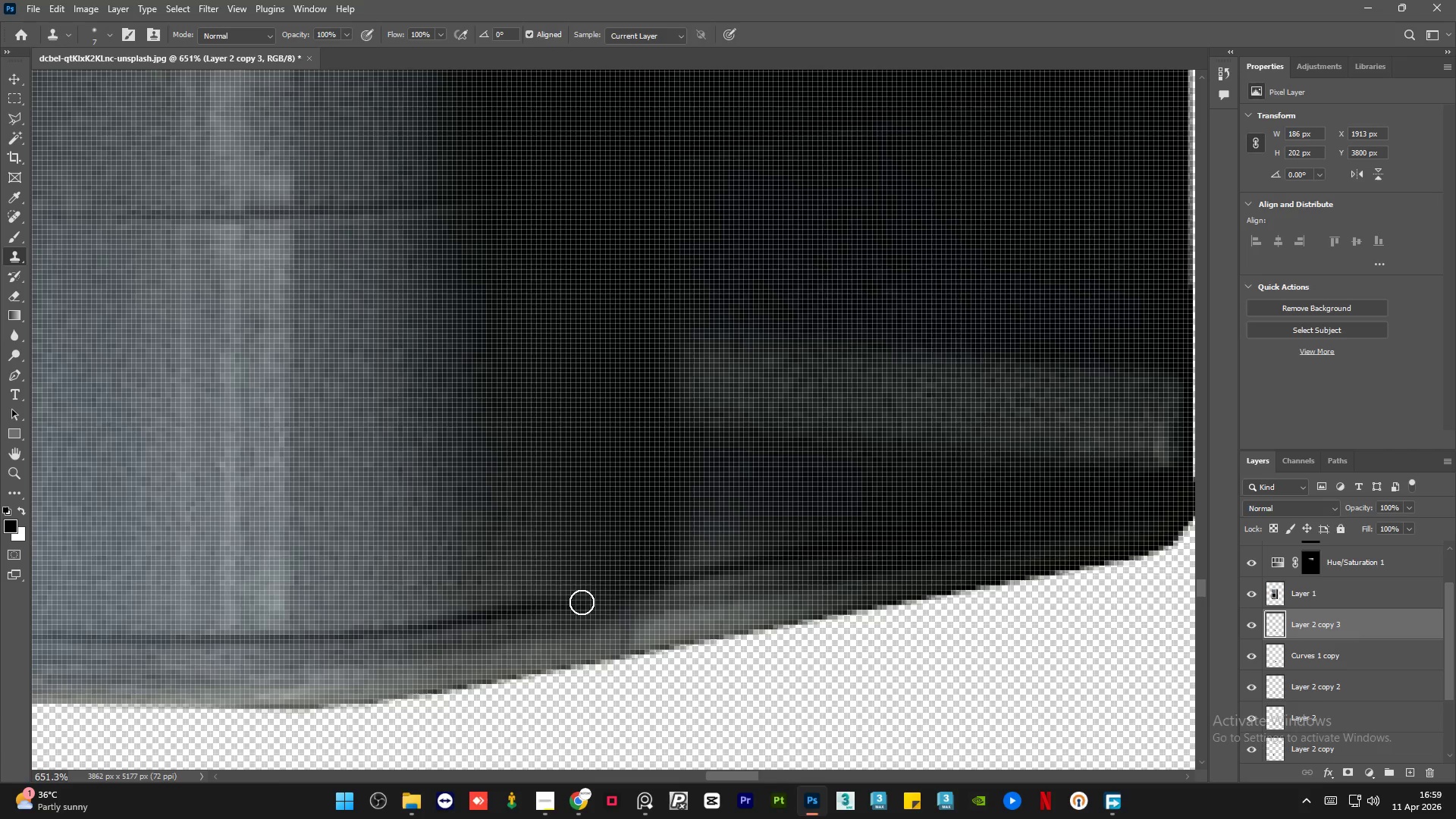 
left_click_drag(start_coordinate=[591, 600], to_coordinate=[625, 589])
 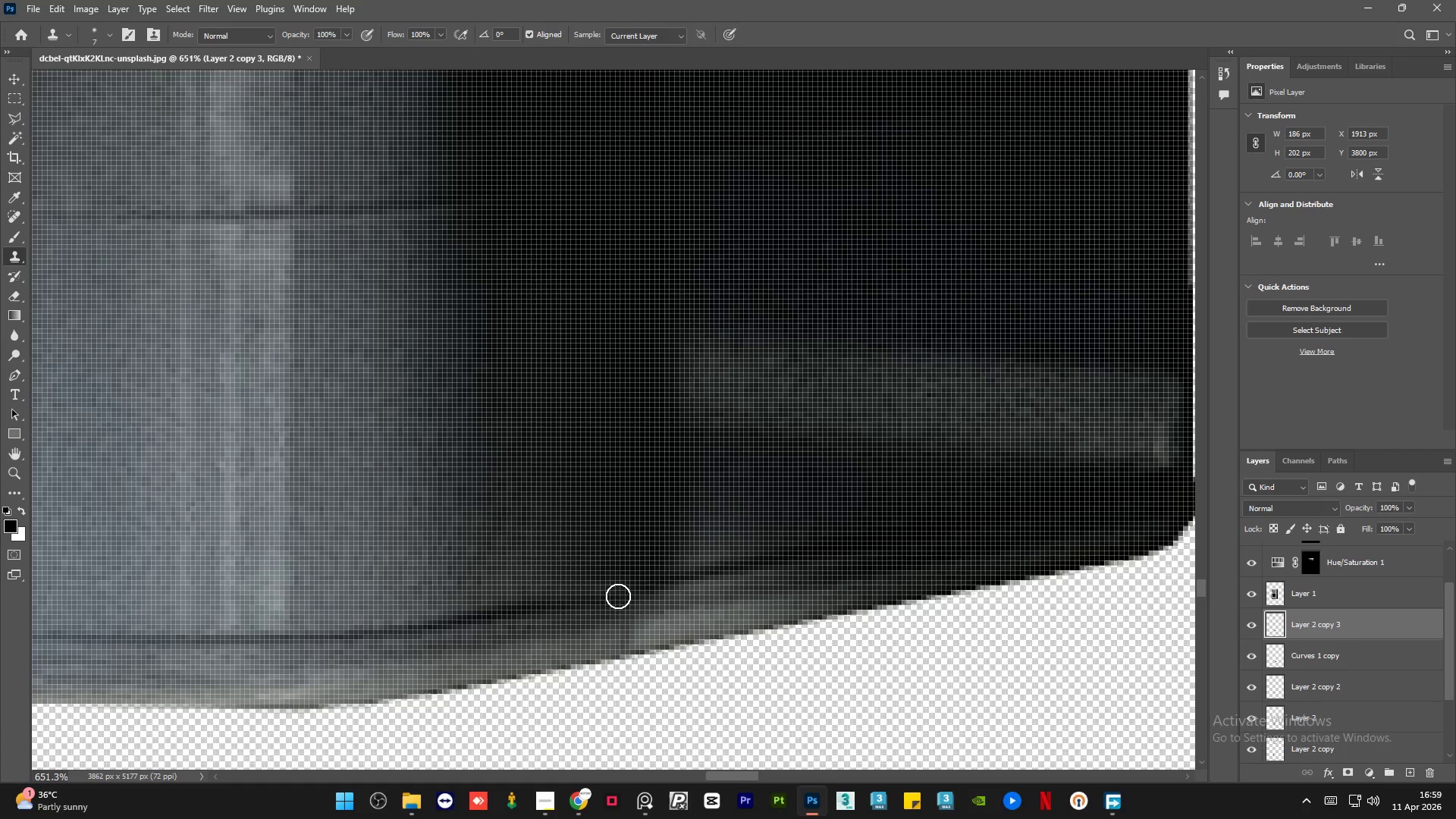 
hold_key(key=AltLeft, duration=0.62)
 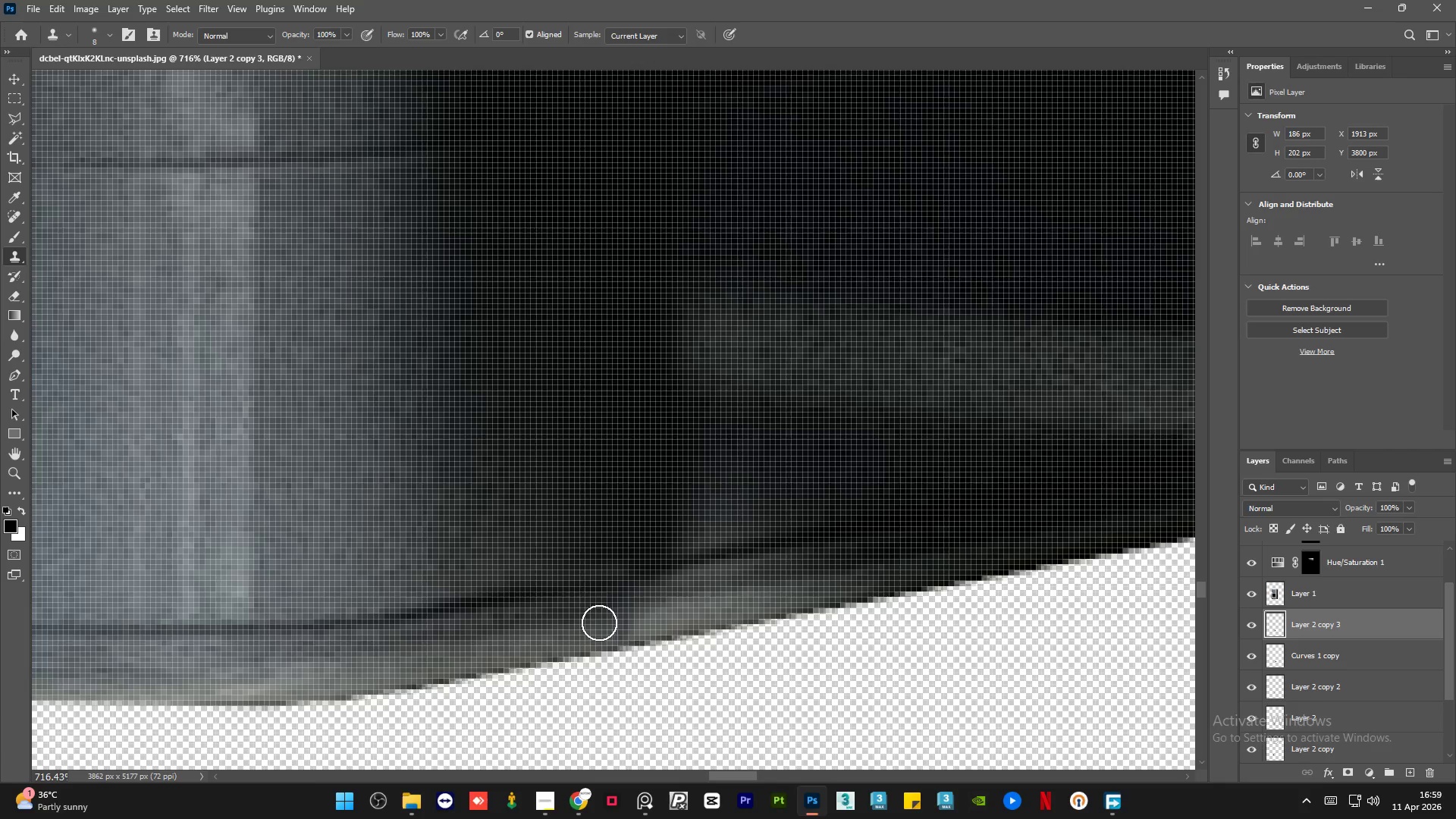 
key(Alt+AltLeft)
 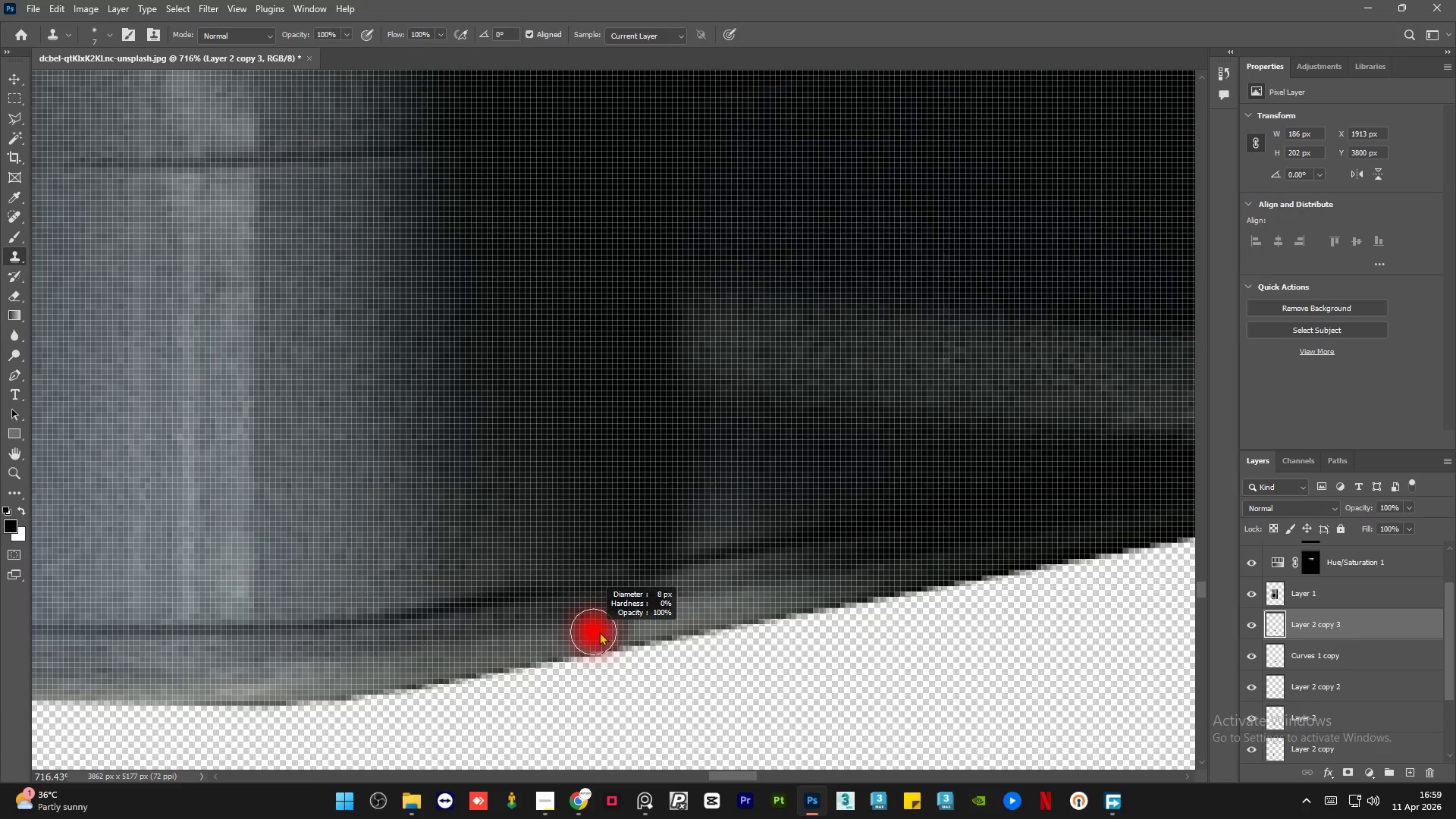 
scroll: coordinate [609, 590], scroll_direction: none, amount: 0.0
 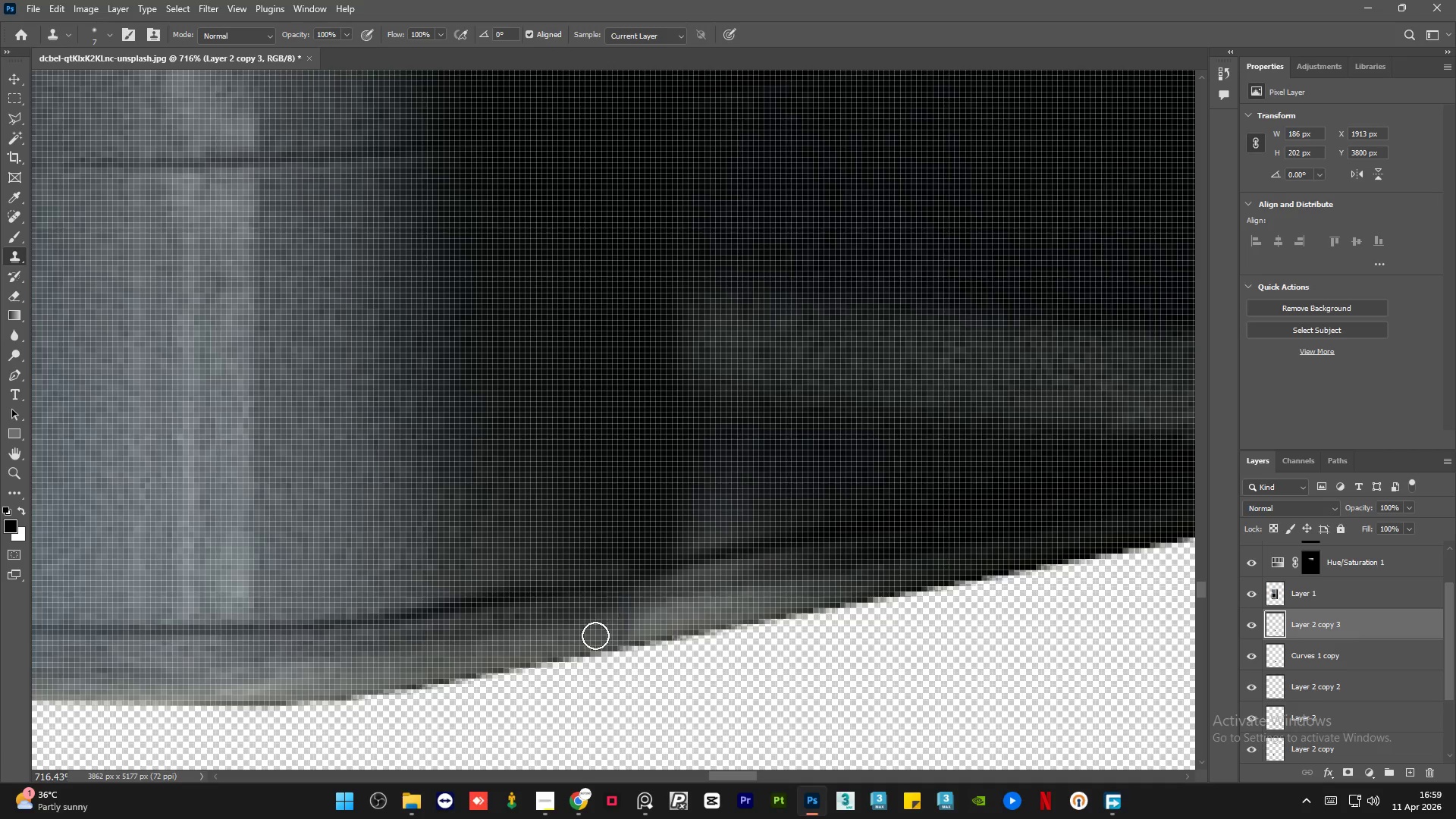 
hold_key(key=AltLeft, duration=0.61)
left_click([585, 606])
 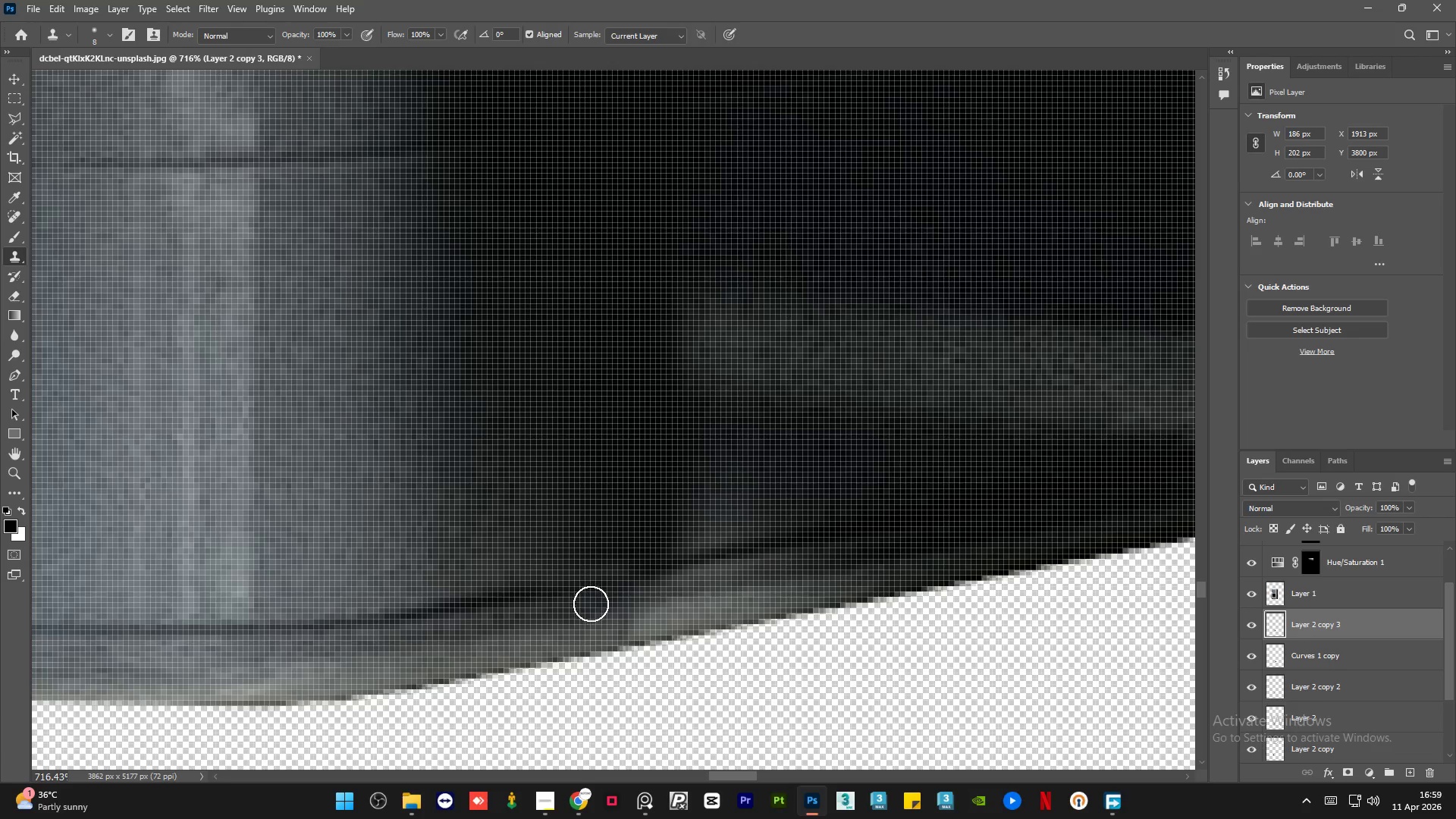 
hold_key(key=AltLeft, duration=0.39)
left_click([591, 603])
 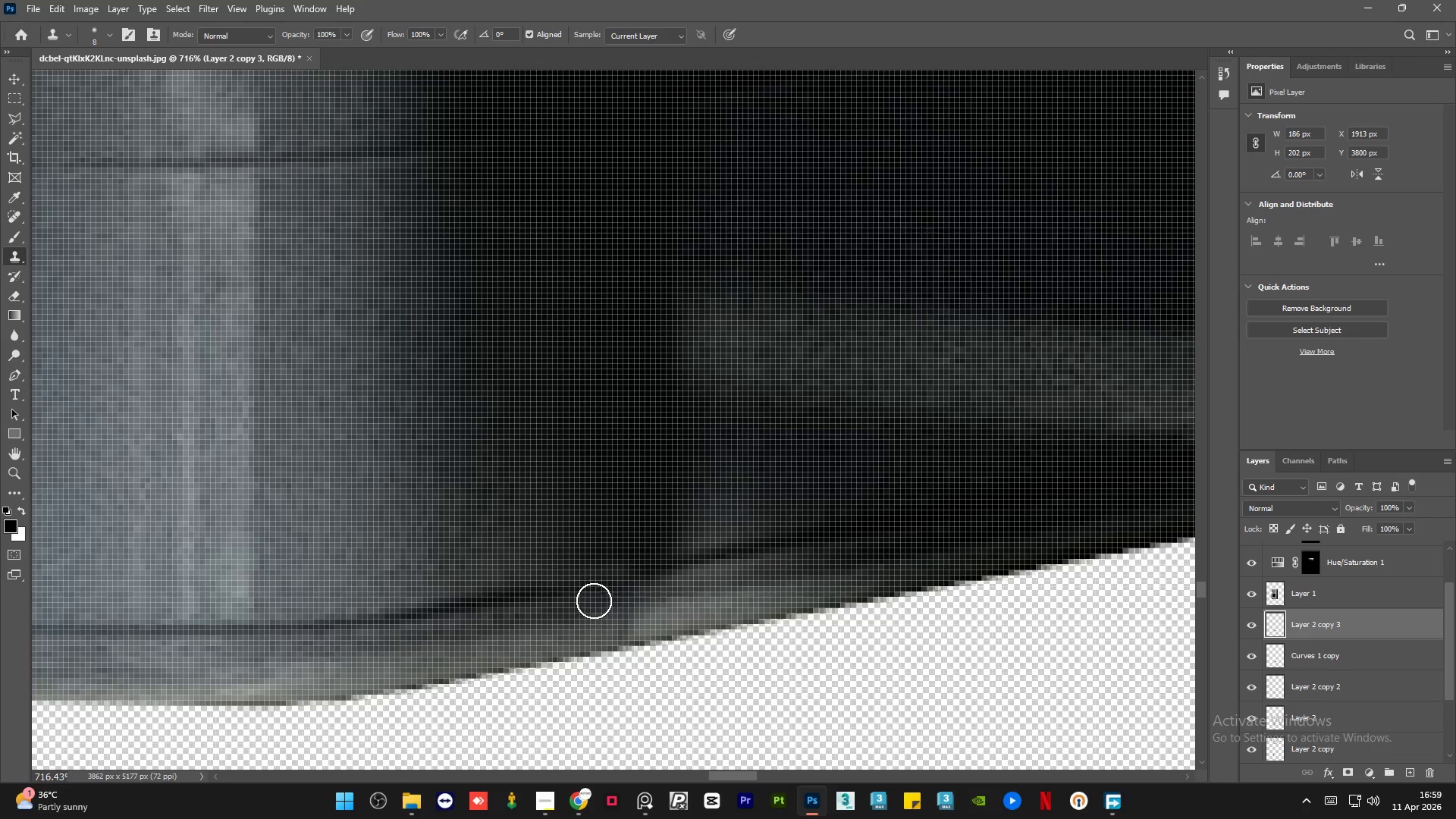 
left_click_drag(start_coordinate=[595, 601], to_coordinate=[626, 597])
 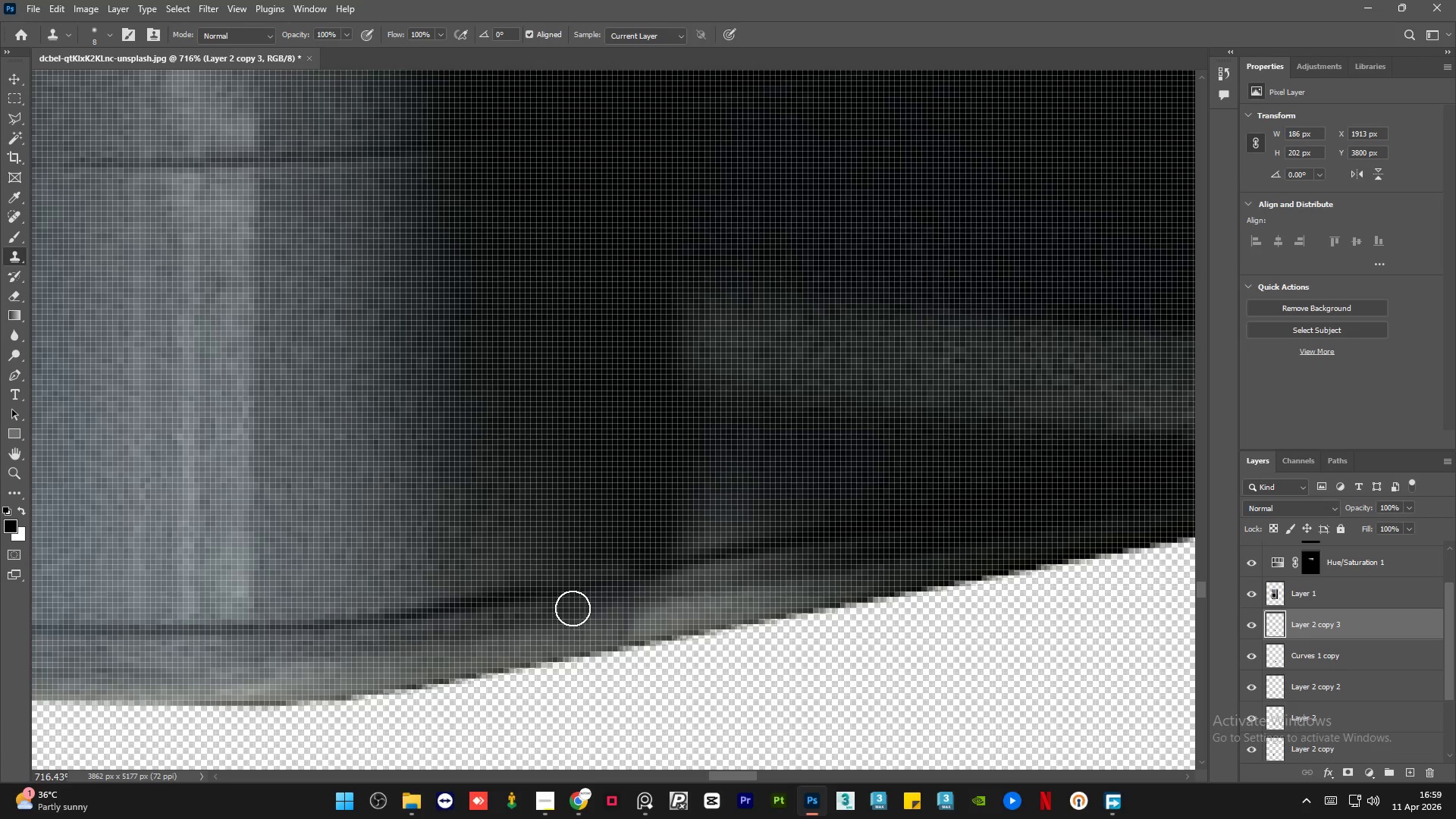 
hold_key(key=AltLeft, duration=0.77)
scroll: coordinate [630, 625], scroll_direction: down, amount: 8.0
 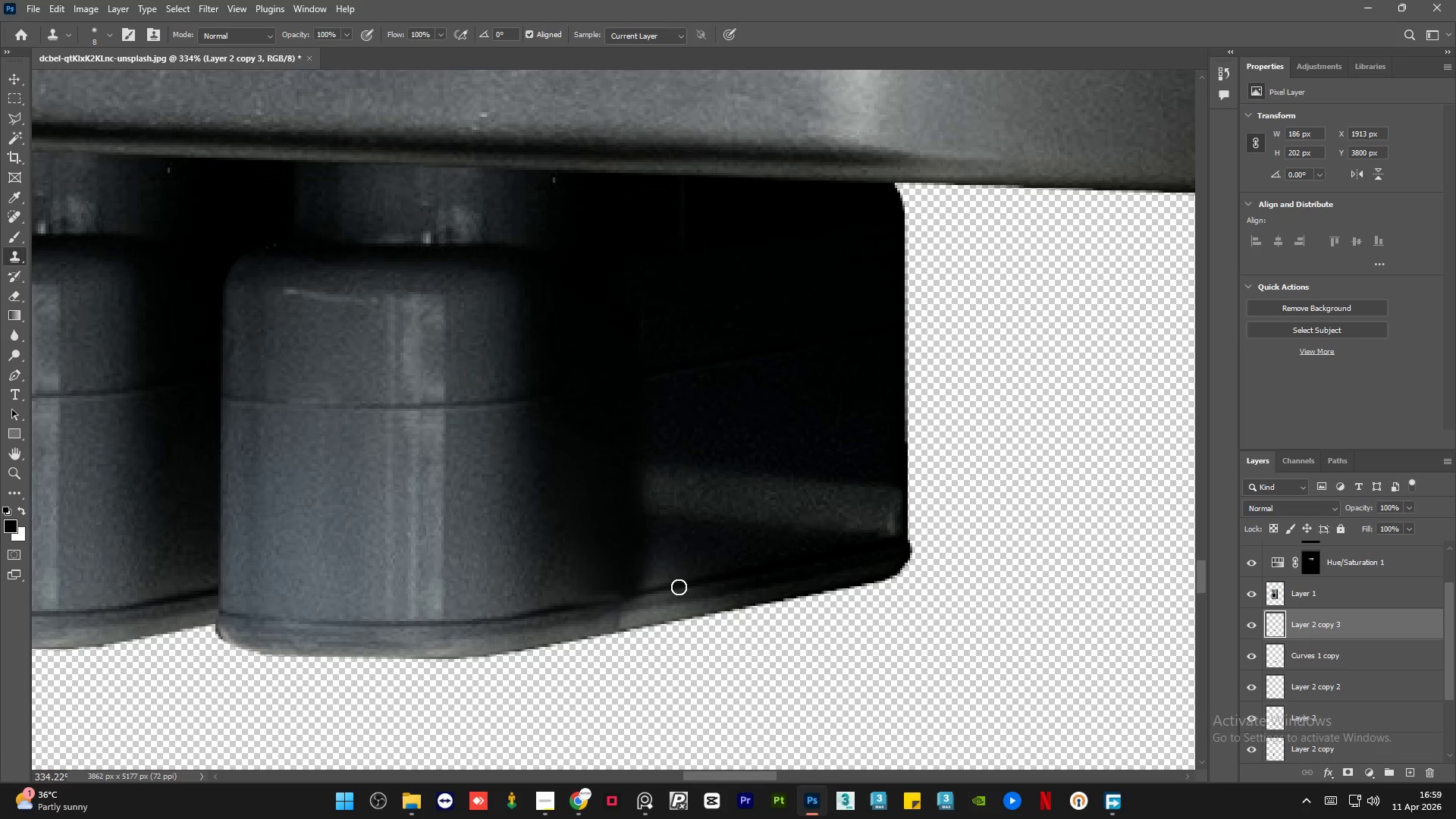 
hold_key(key=AltLeft, duration=1.23)
scroll: coordinate [673, 490], scroll_direction: up, amount: 2.0
 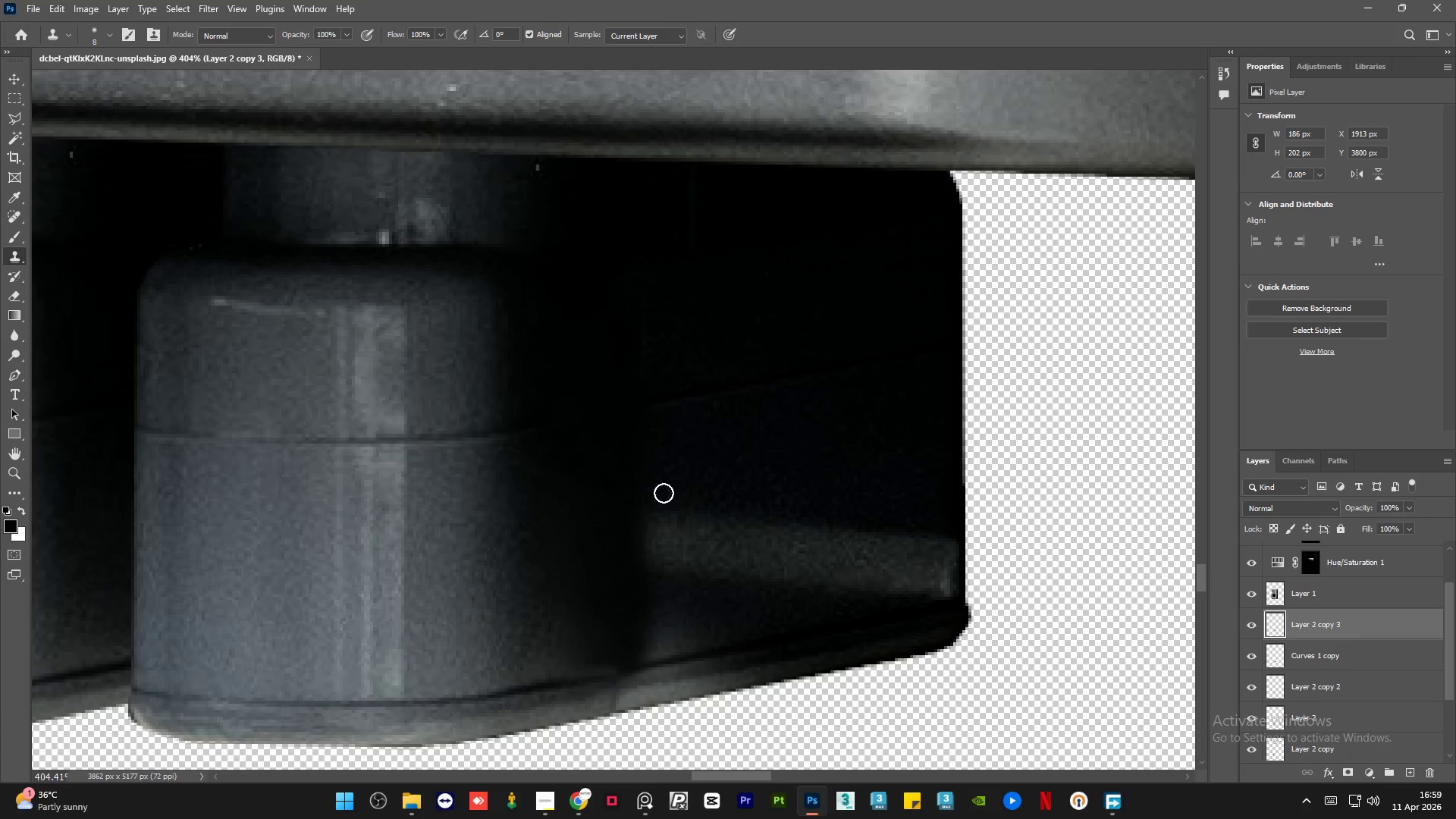 
hold_key(key=AltLeft, duration=0.48)
 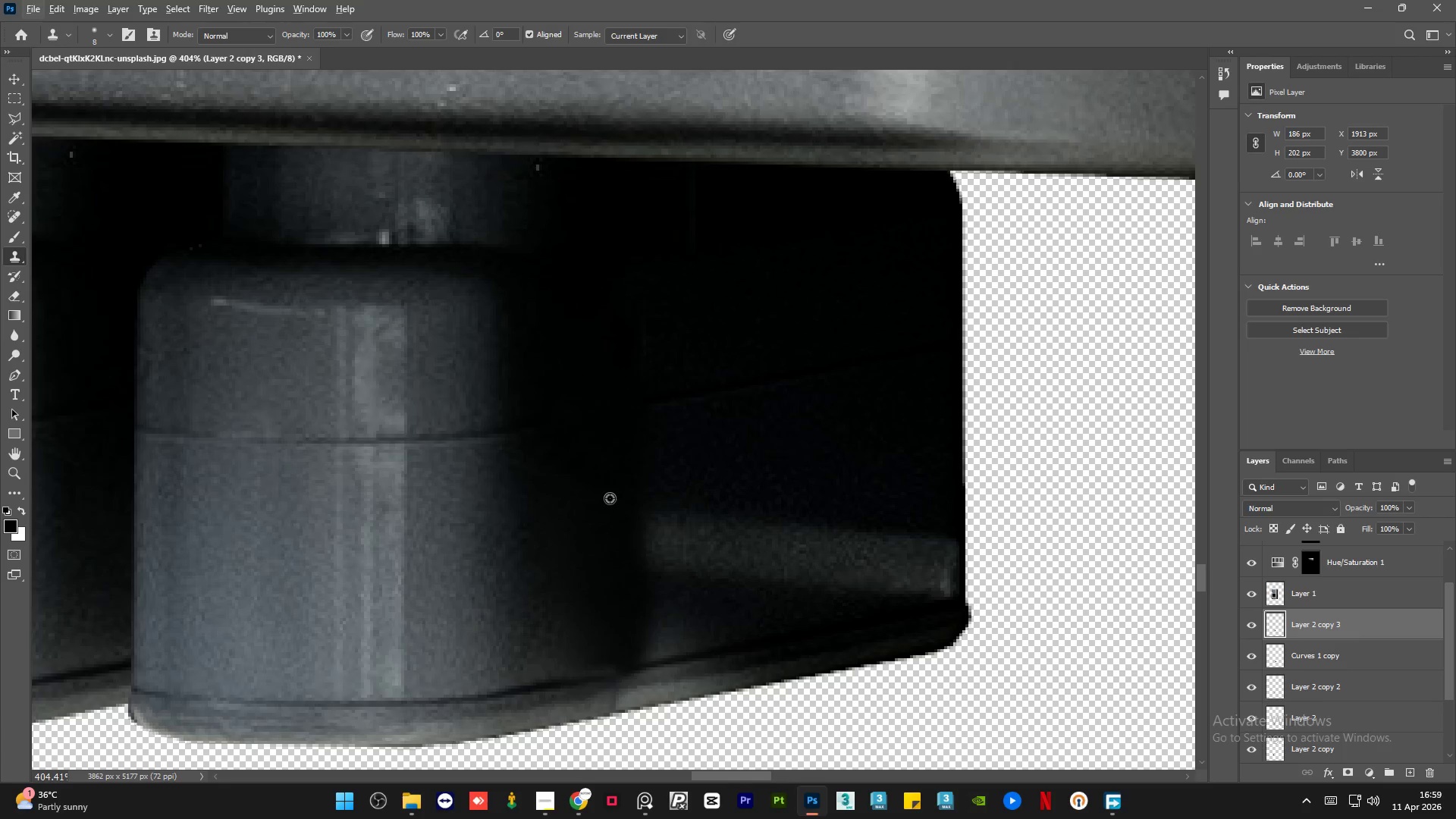 
hold_key(key=AltLeft, duration=0.84)
 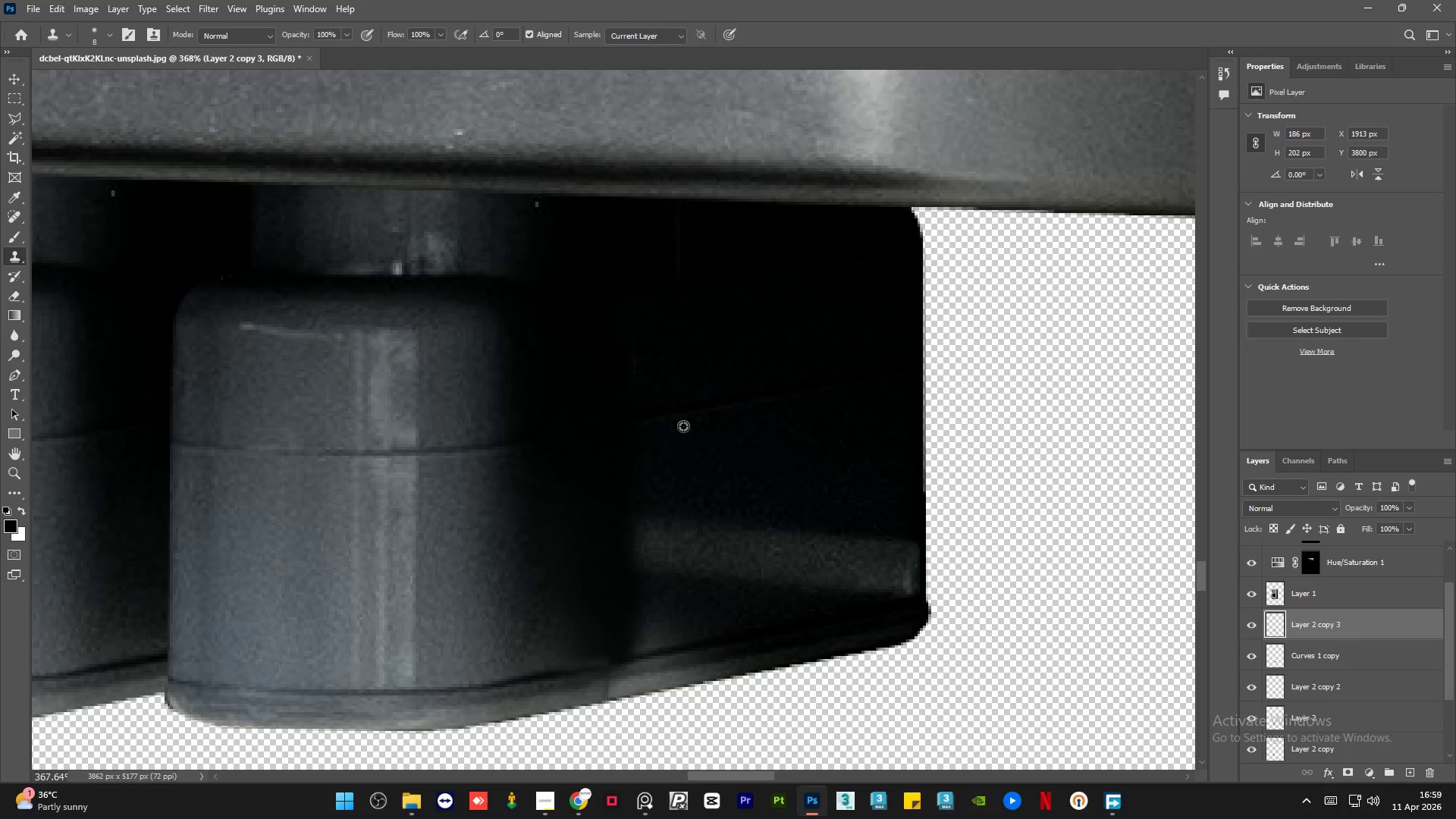 
hold_key(key=AltLeft, duration=0.81)
 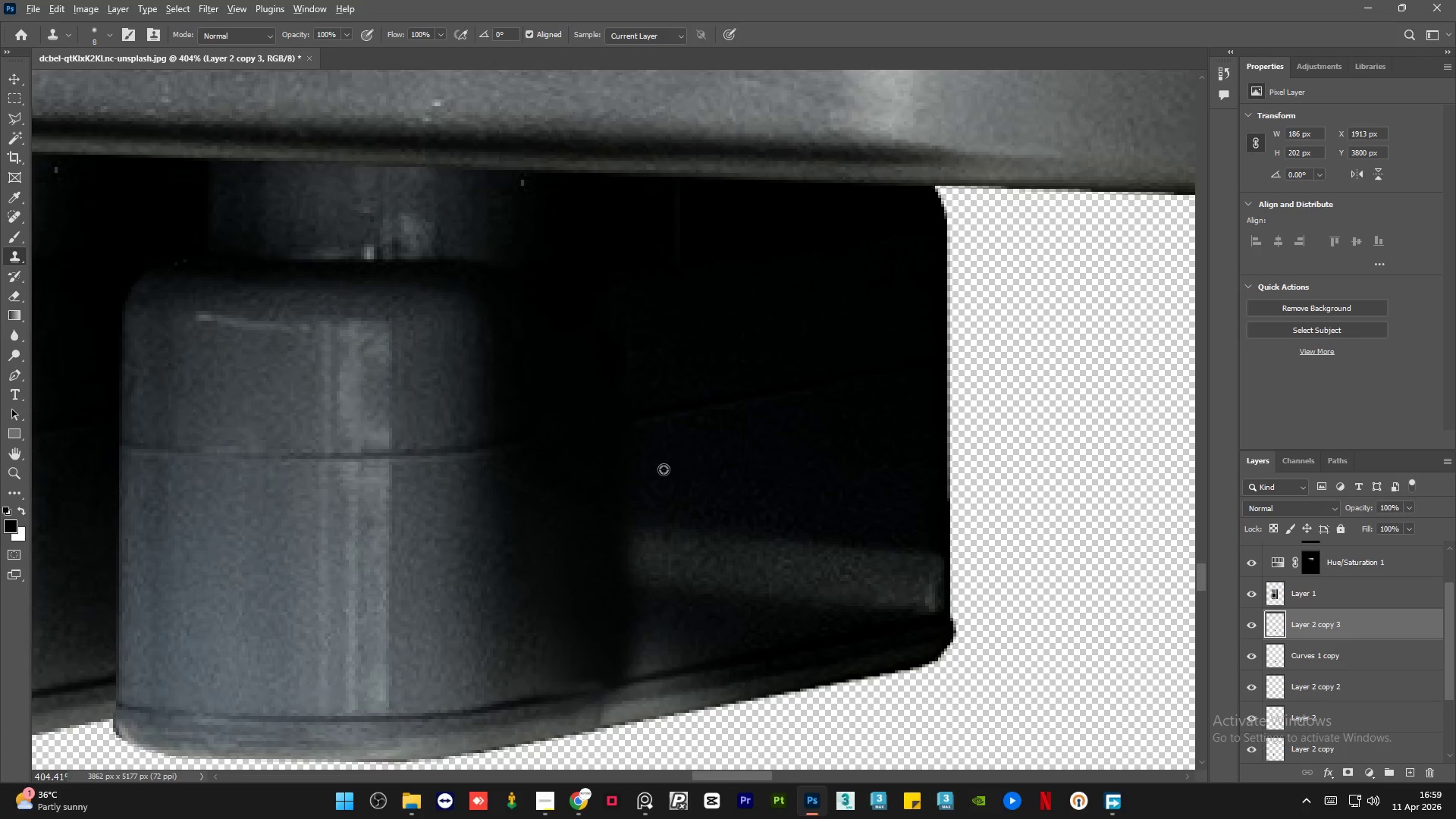 
scroll: coordinate [610, 498], scroll_direction: down, amount: 2.0
 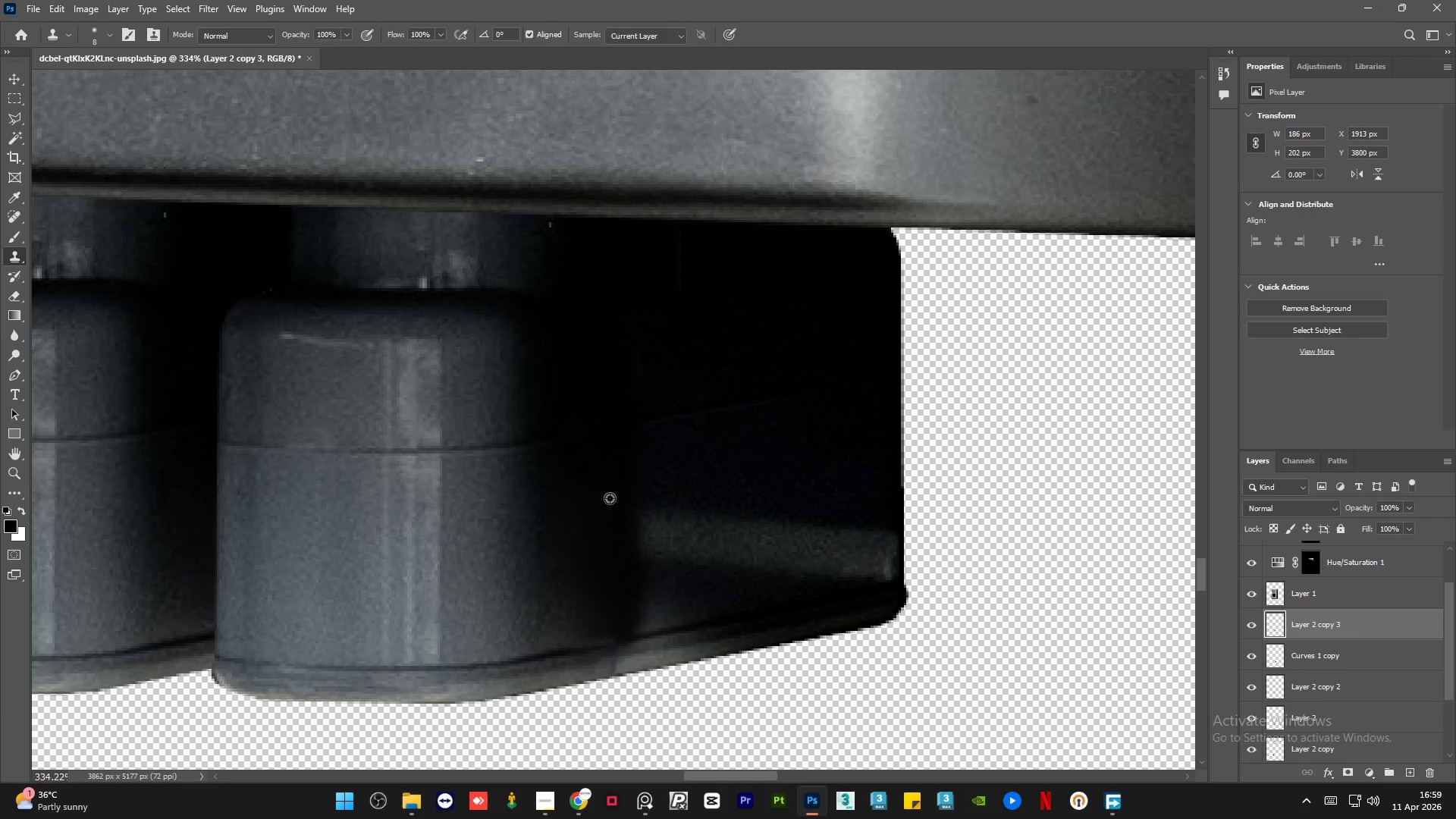 
hold_key(key=AltLeft, duration=0.44)
 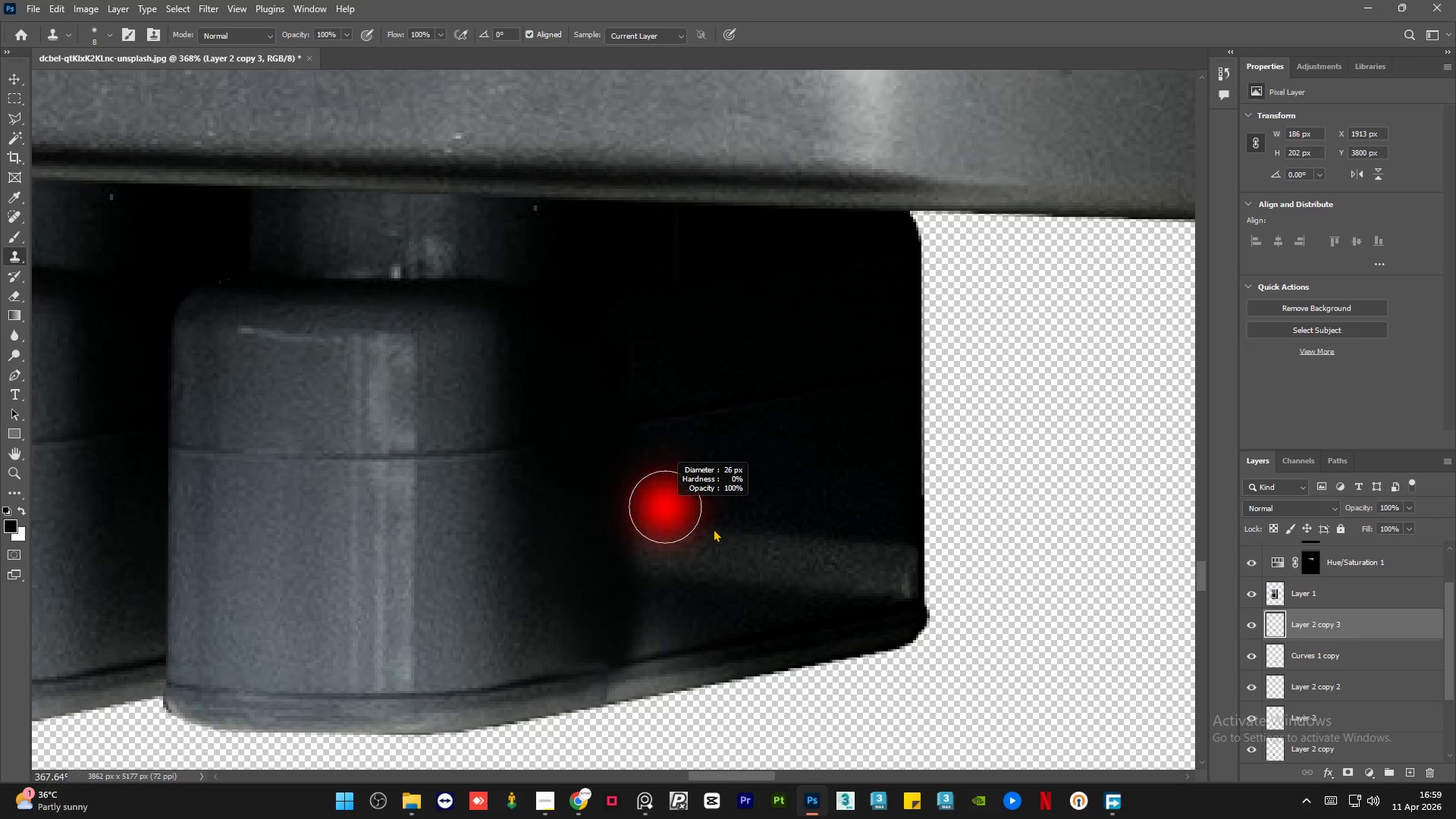 
scroll: coordinate [683, 426], scroll_direction: up, amount: 2.0
 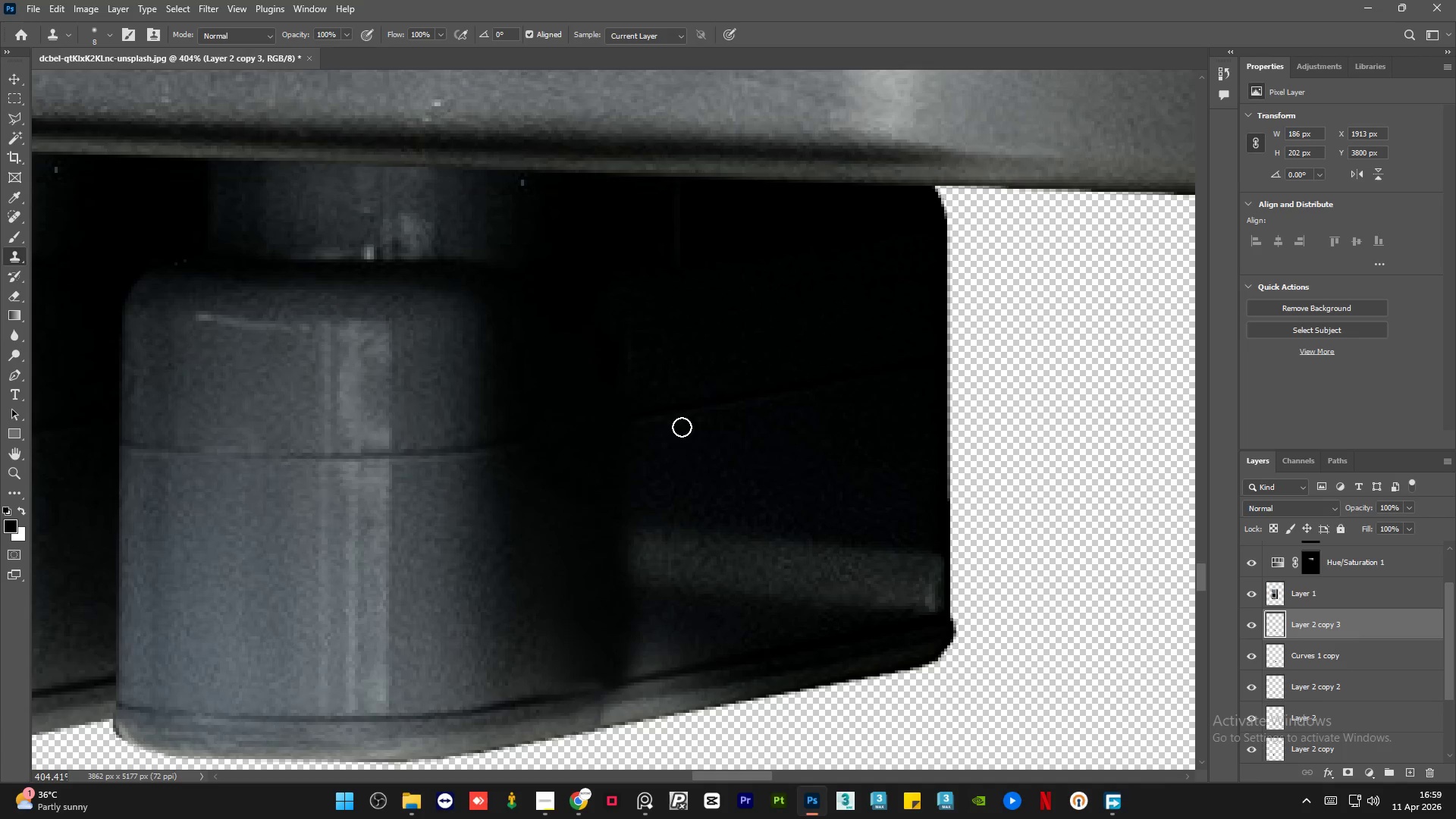 
hold_key(key=AltLeft, duration=0.61)
 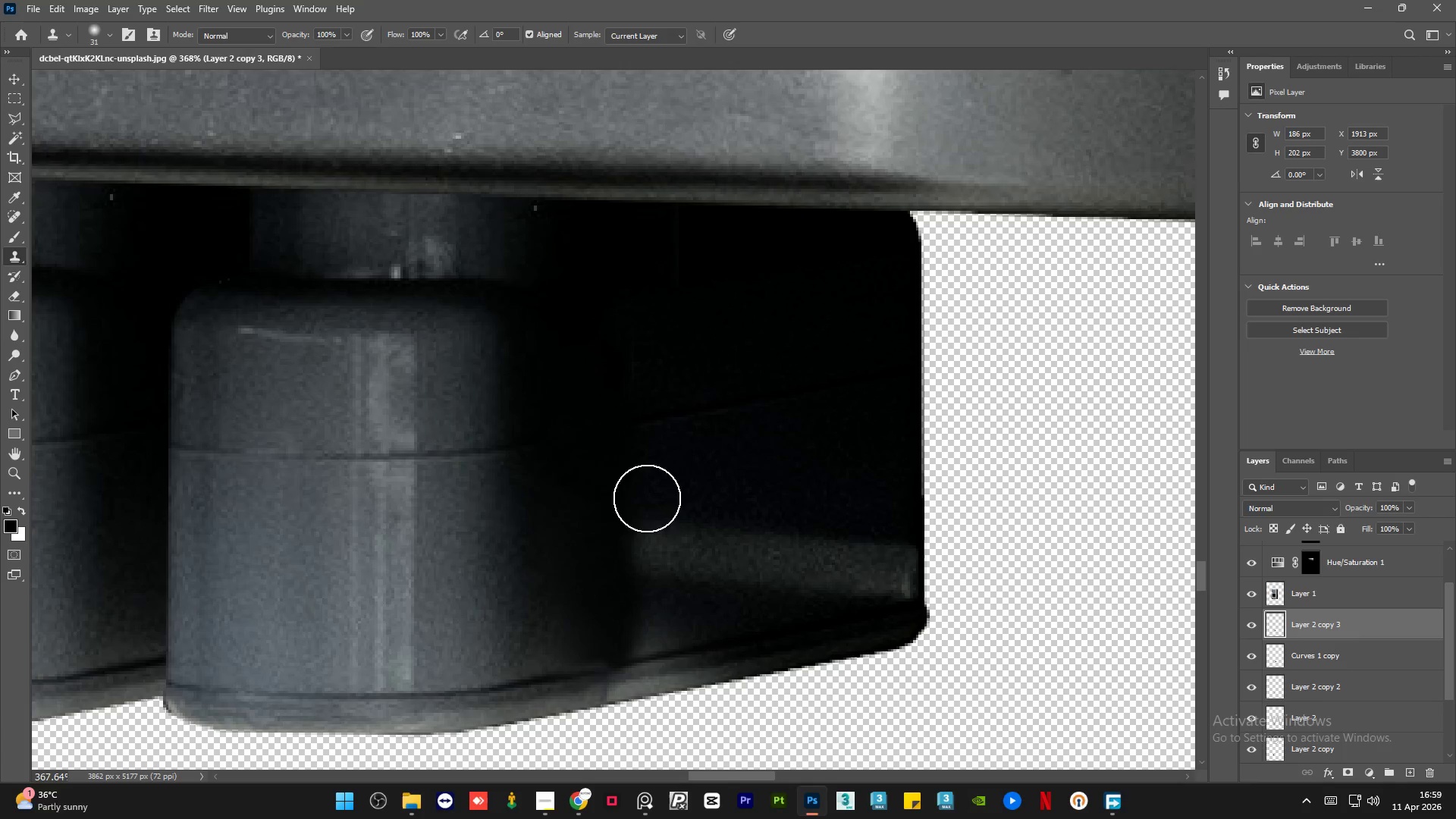 
scroll: coordinate [664, 470], scroll_direction: down, amount: 1.0
 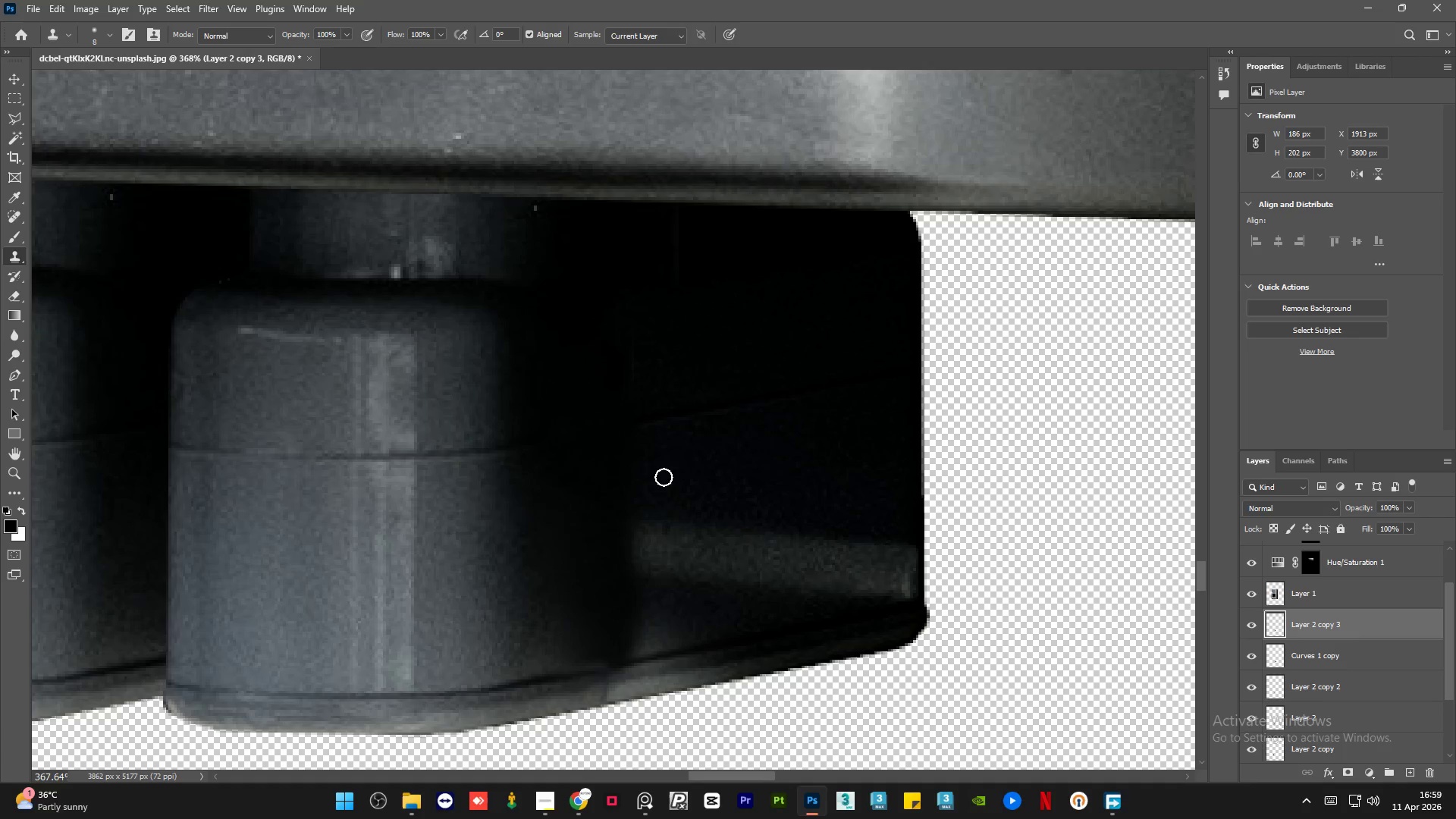 
hold_key(key=AltLeft, duration=0.55)
left_click([593, 488])
 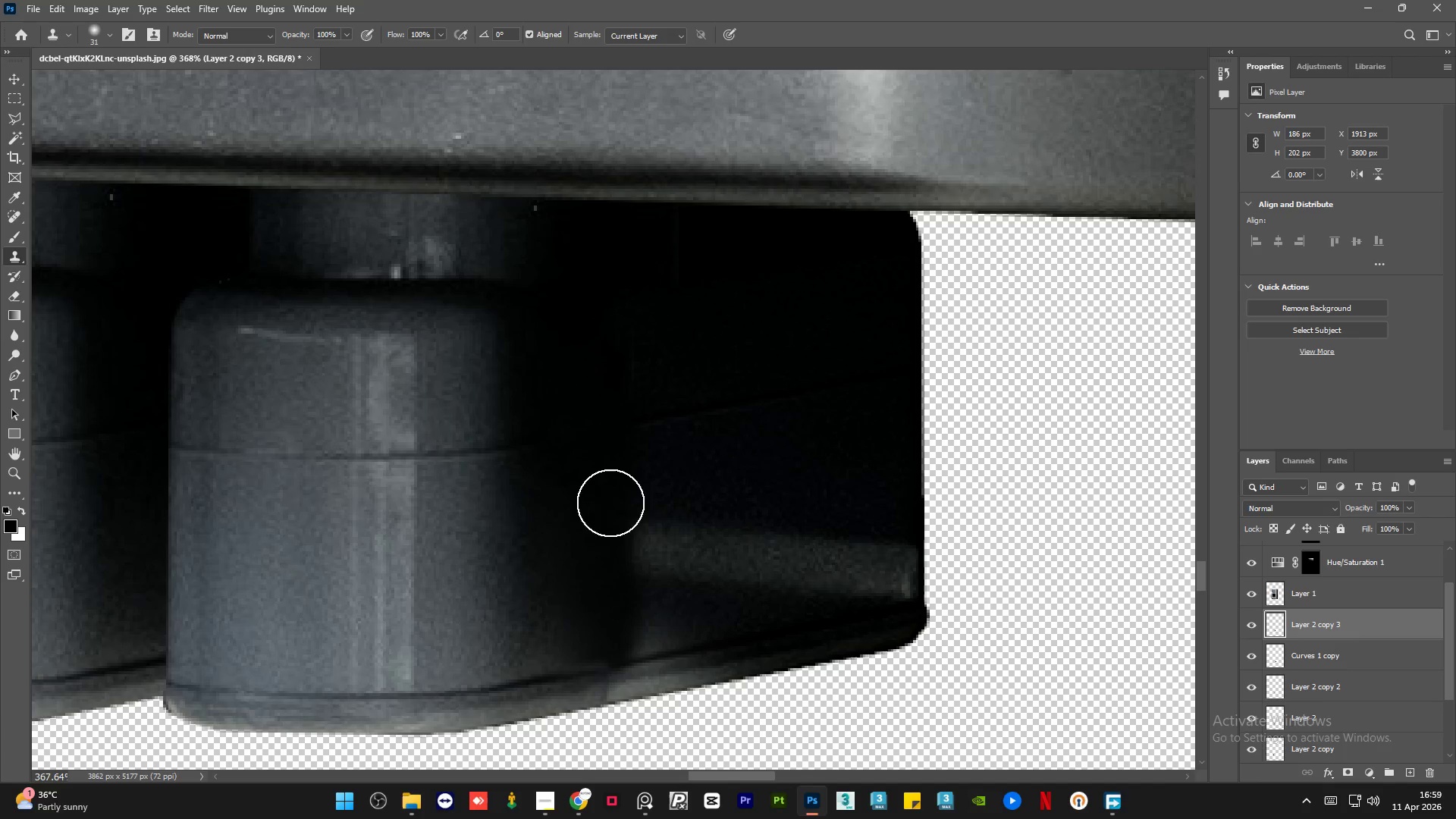 
hold_key(key=AltLeft, duration=0.92)
left_click_drag(start_coordinate=[614, 509], to_coordinate=[710, 557])
 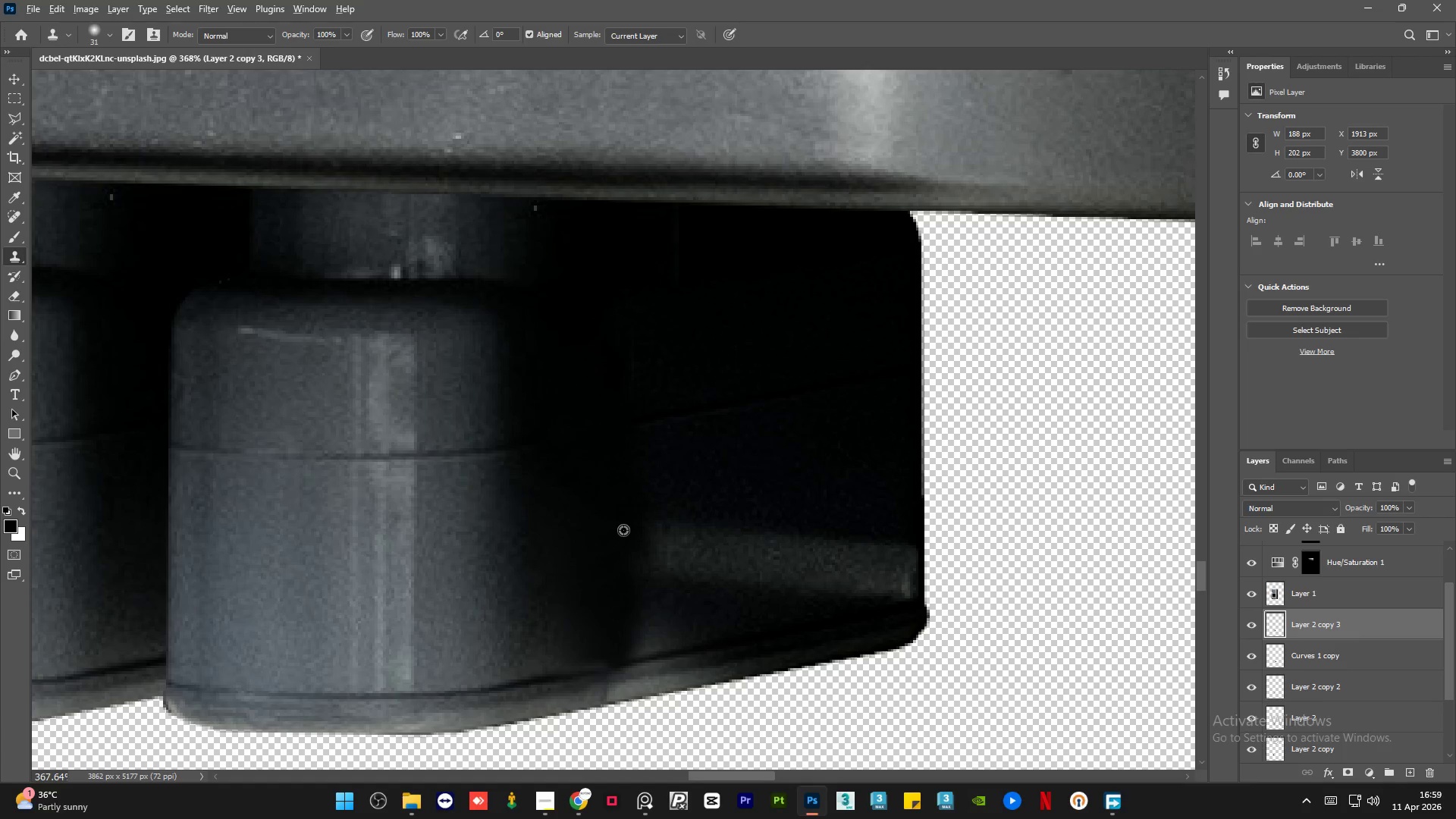 
left_click([623, 529])
 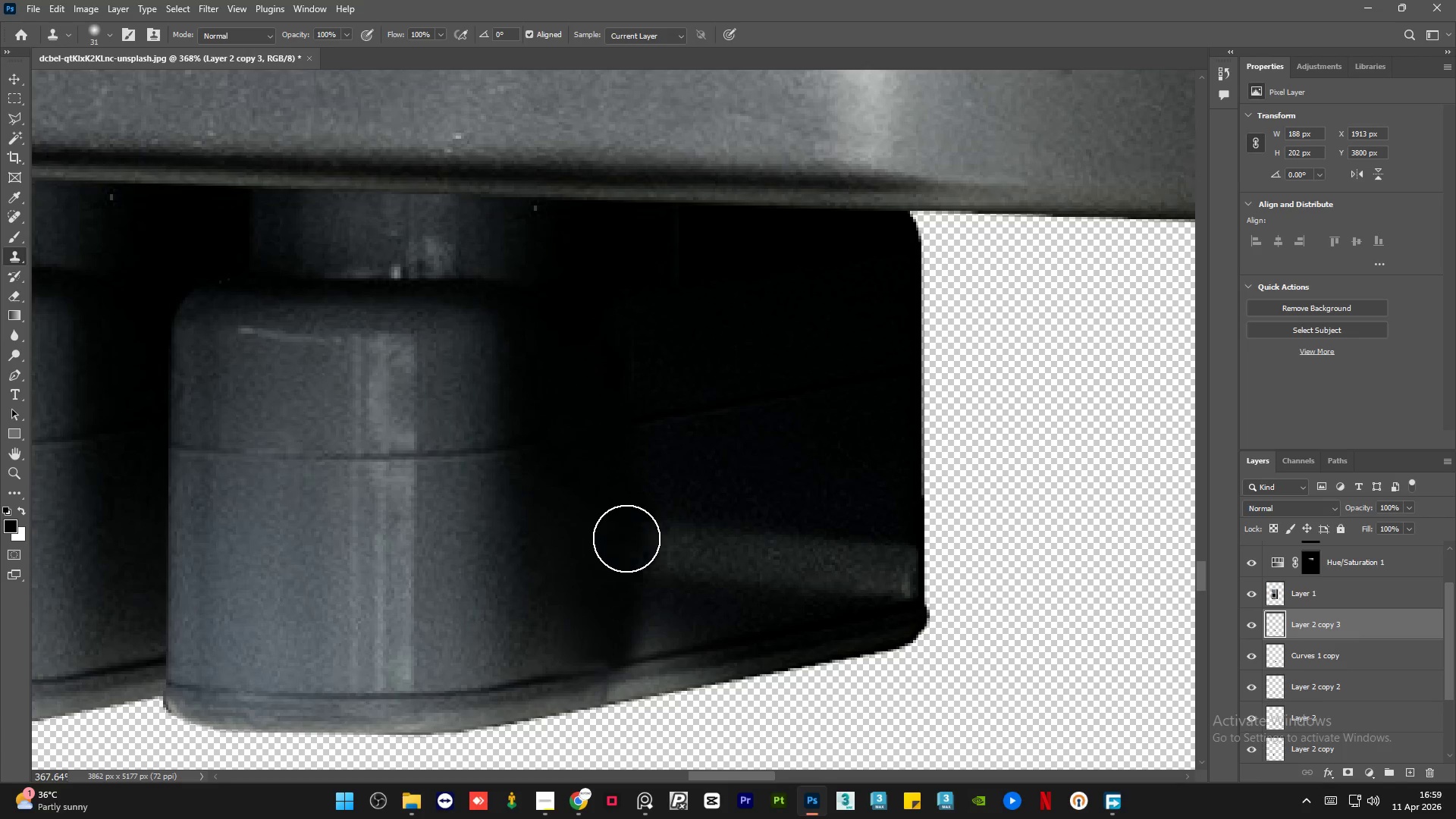 
left_click_drag(start_coordinate=[613, 537], to_coordinate=[663, 538])
 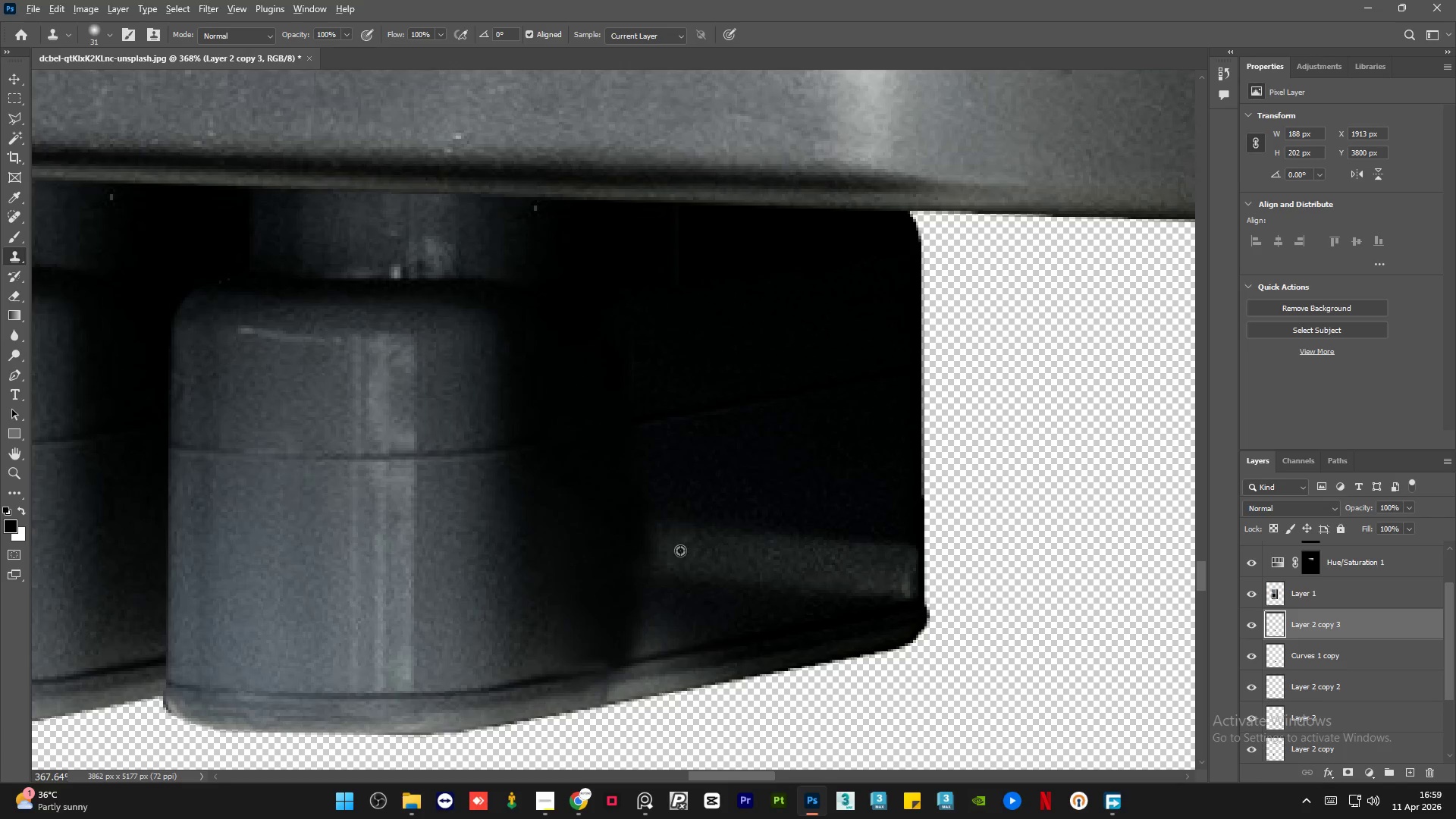 
hold_key(key=AltLeft, duration=0.38)
left_click([601, 542])
 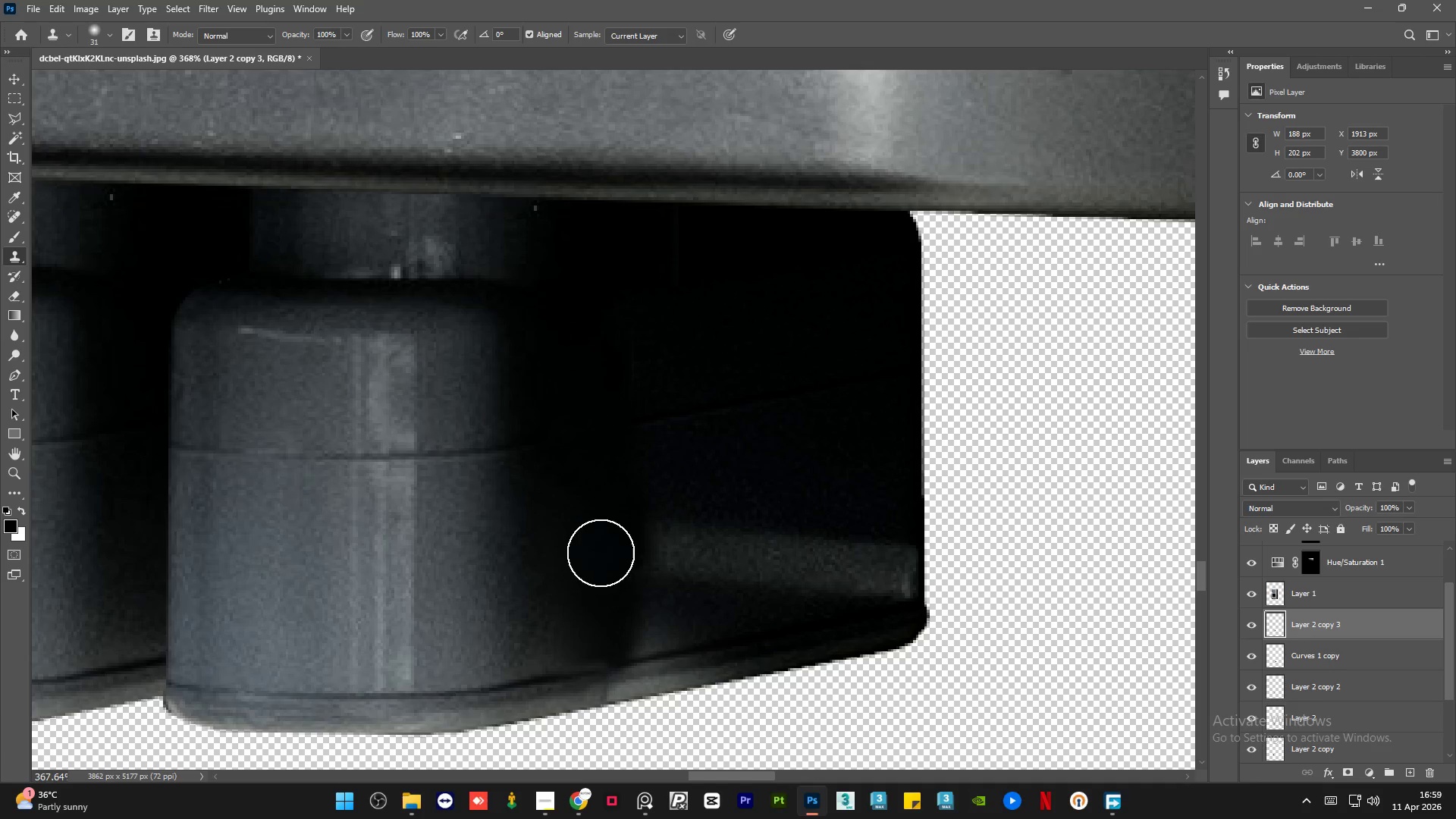 
left_click_drag(start_coordinate=[606, 560], to_coordinate=[759, 574])
 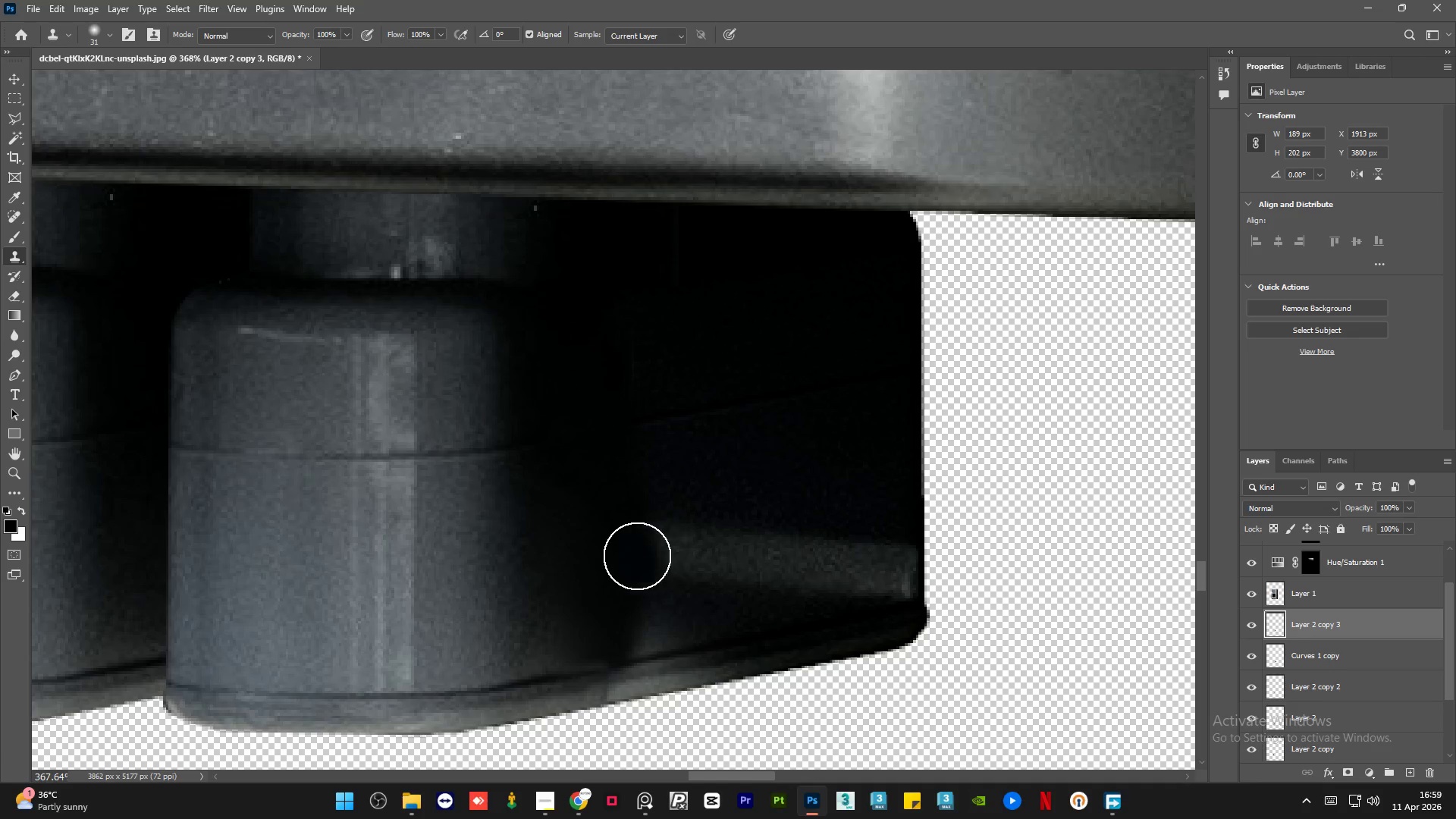 
left_click_drag(start_coordinate=[637, 556], to_coordinate=[733, 556])
 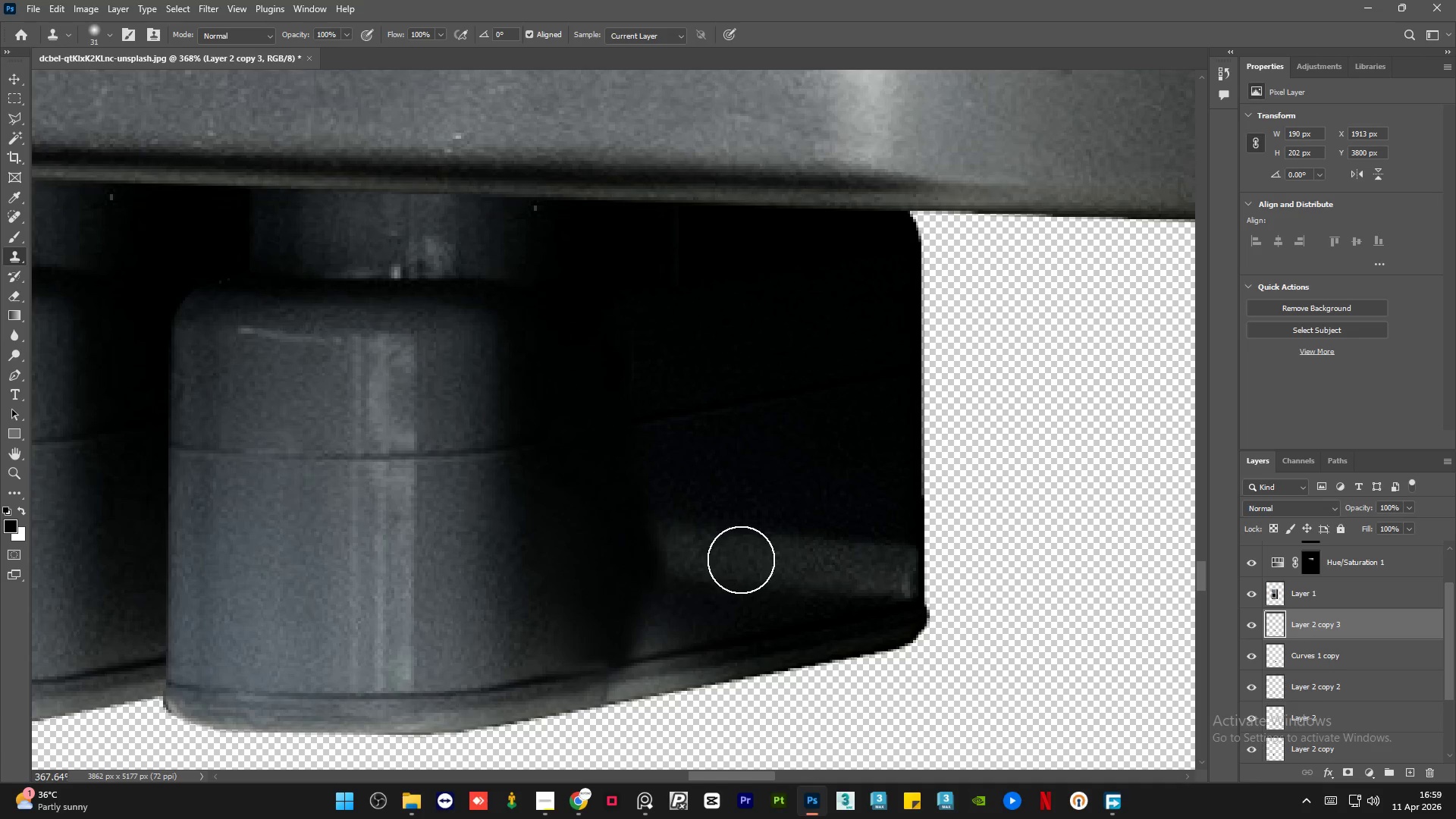 
key(Alt+AltLeft)
 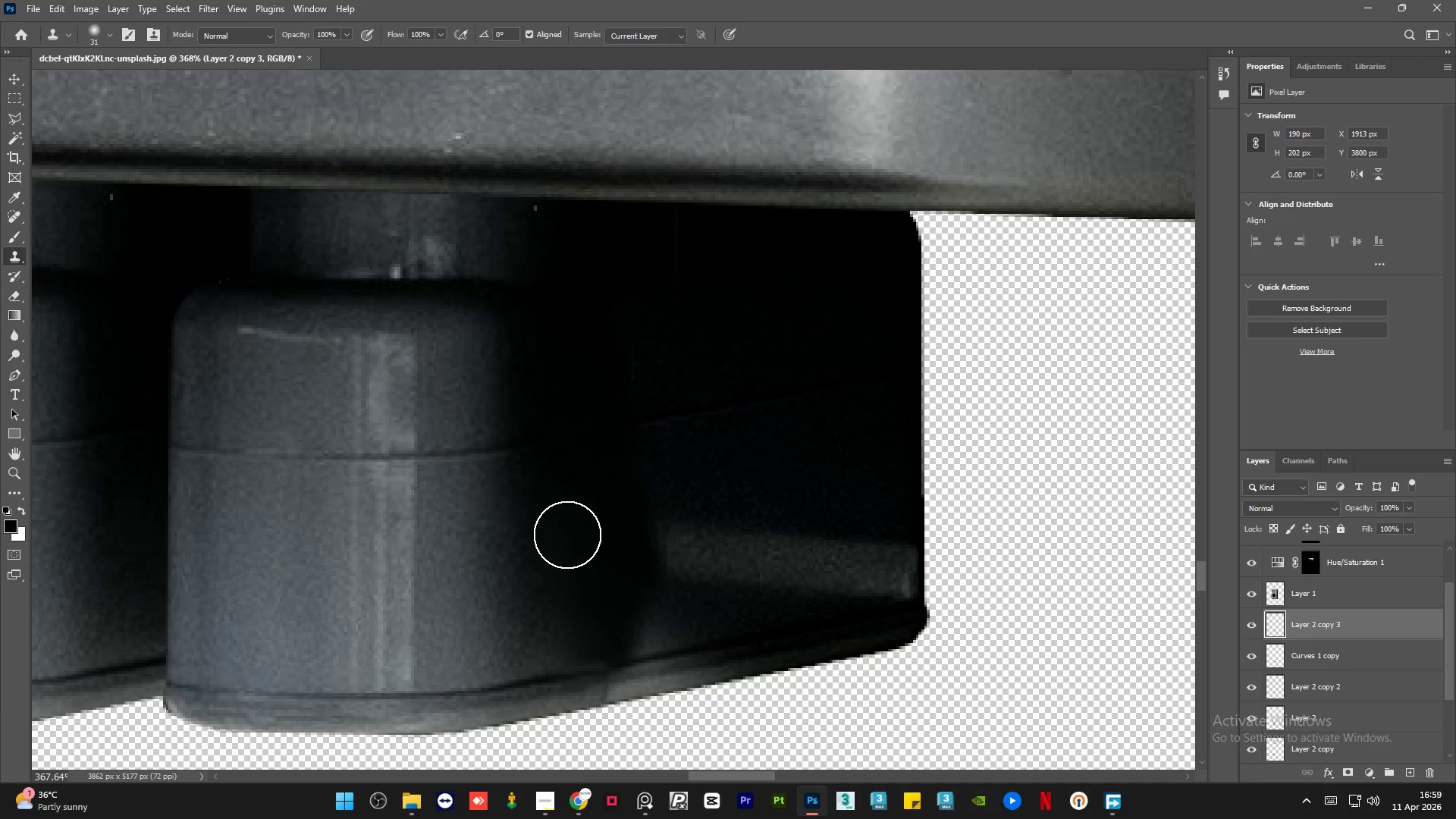 
left_click_drag(start_coordinate=[576, 530], to_coordinate=[876, 563])
 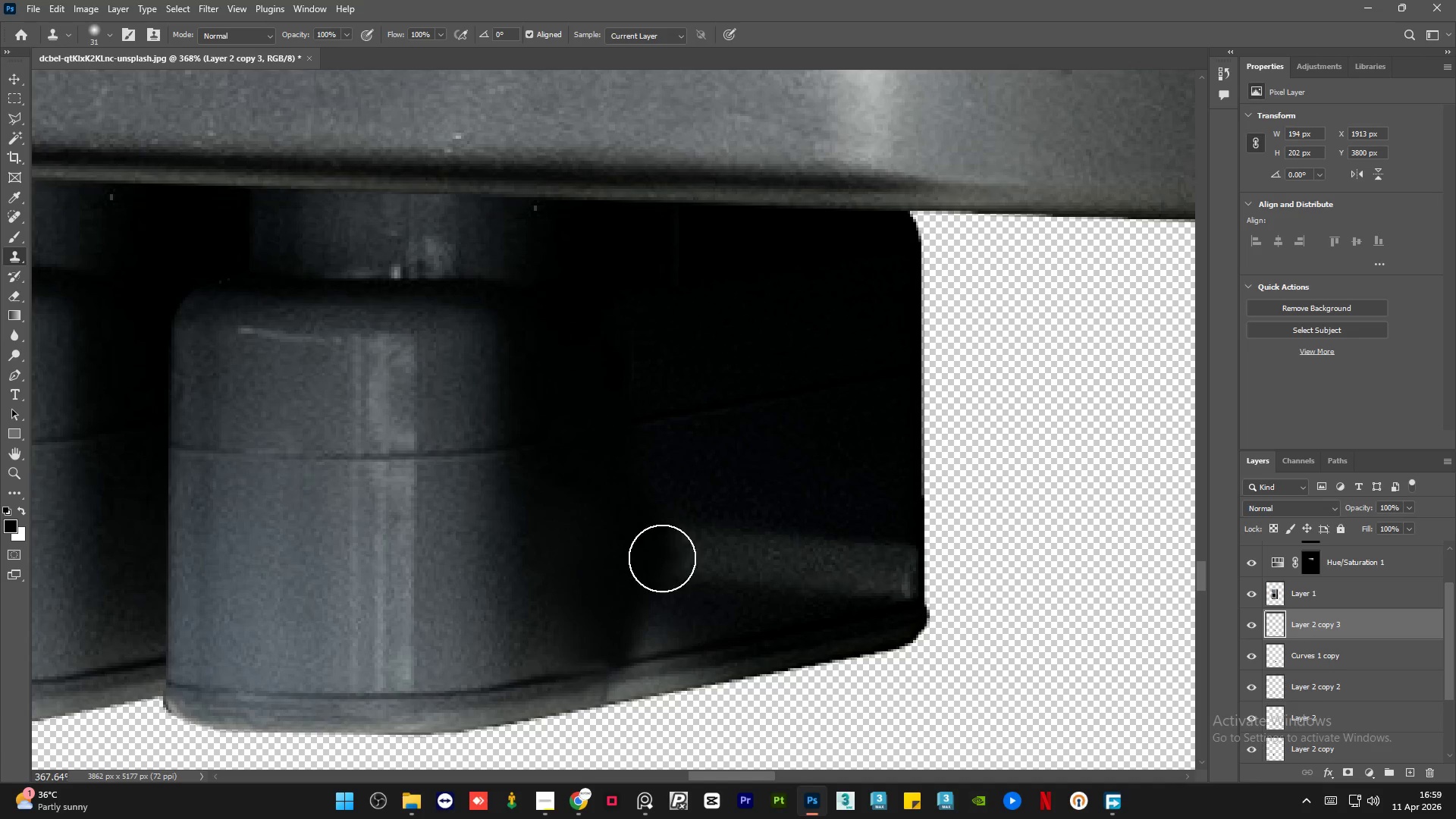 
left_click_drag(start_coordinate=[648, 555], to_coordinate=[803, 538])
 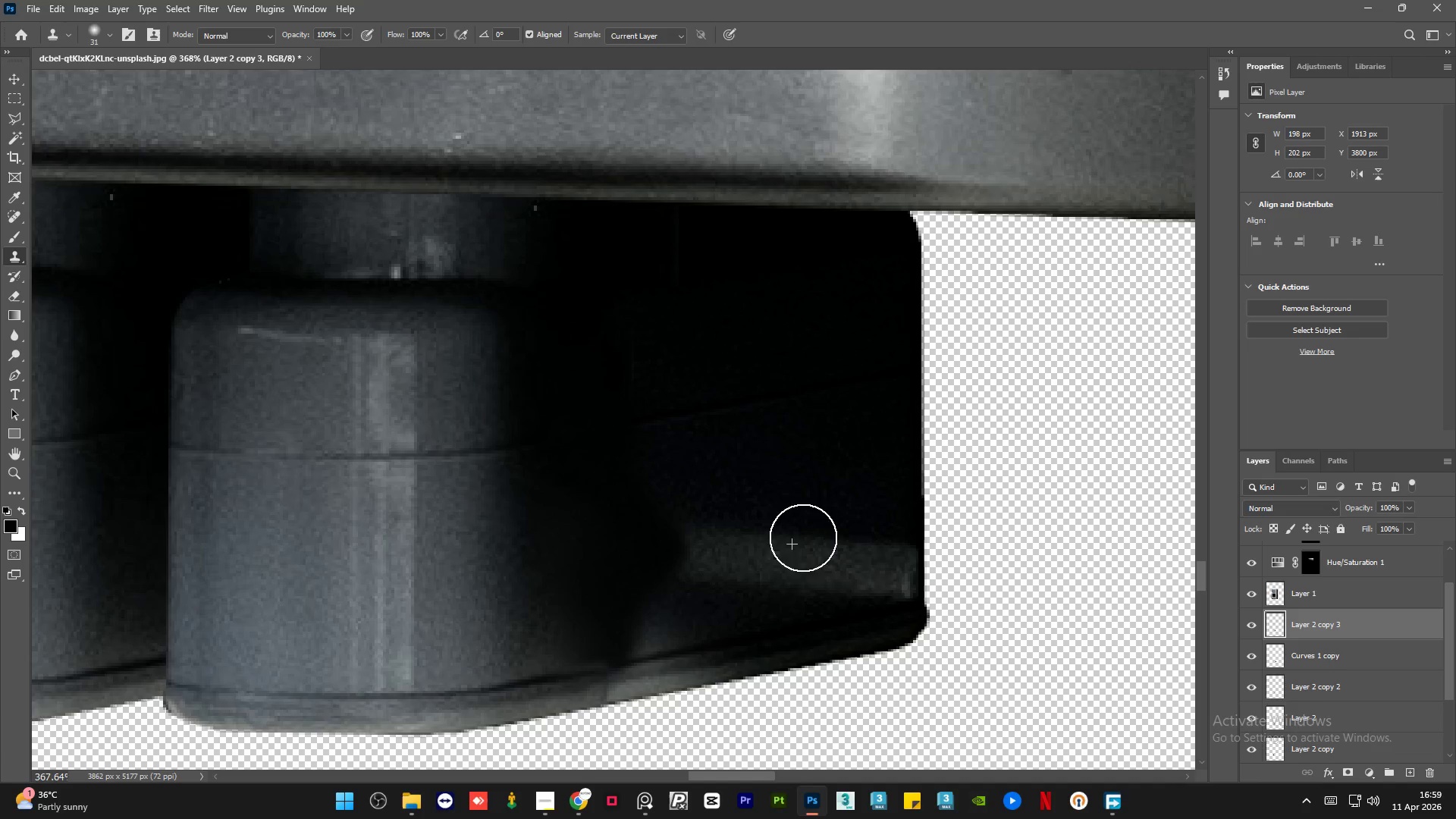 
key(Alt+AltLeft)
 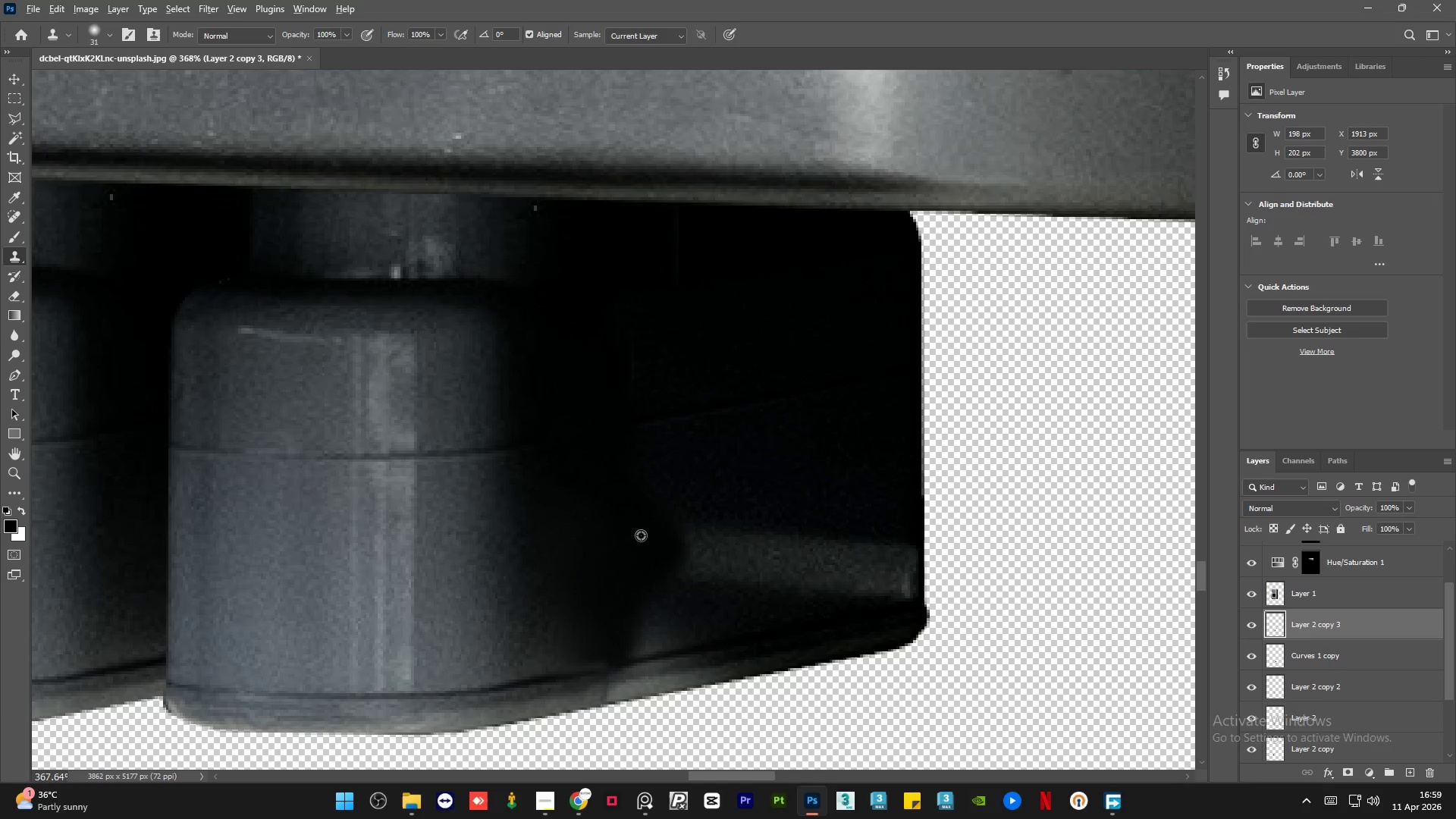 
triple_click([632, 531])
 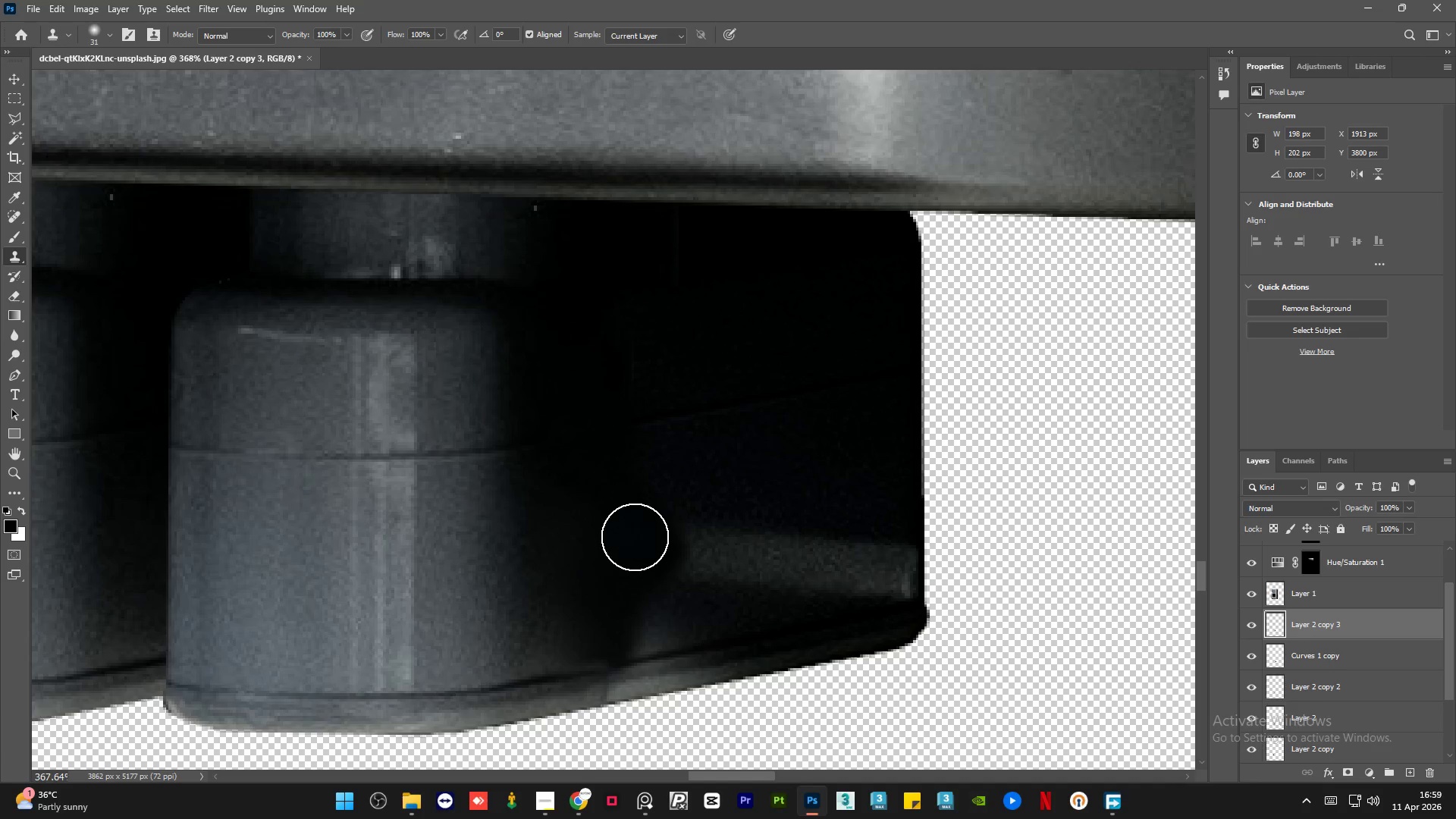 
left_click_drag(start_coordinate=[636, 538], to_coordinate=[816, 551])
 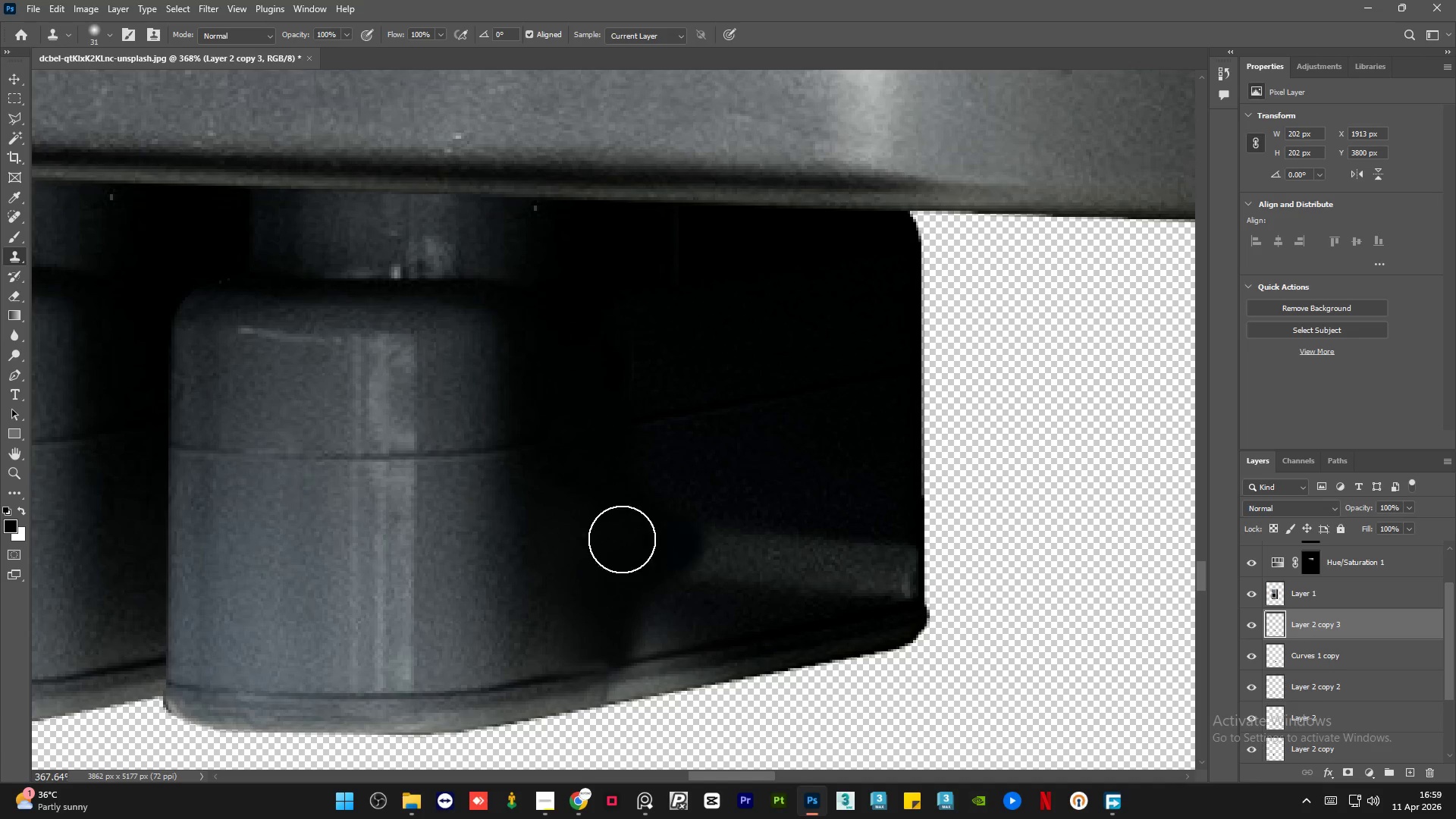 
left_click_drag(start_coordinate=[622, 539], to_coordinate=[832, 558])
 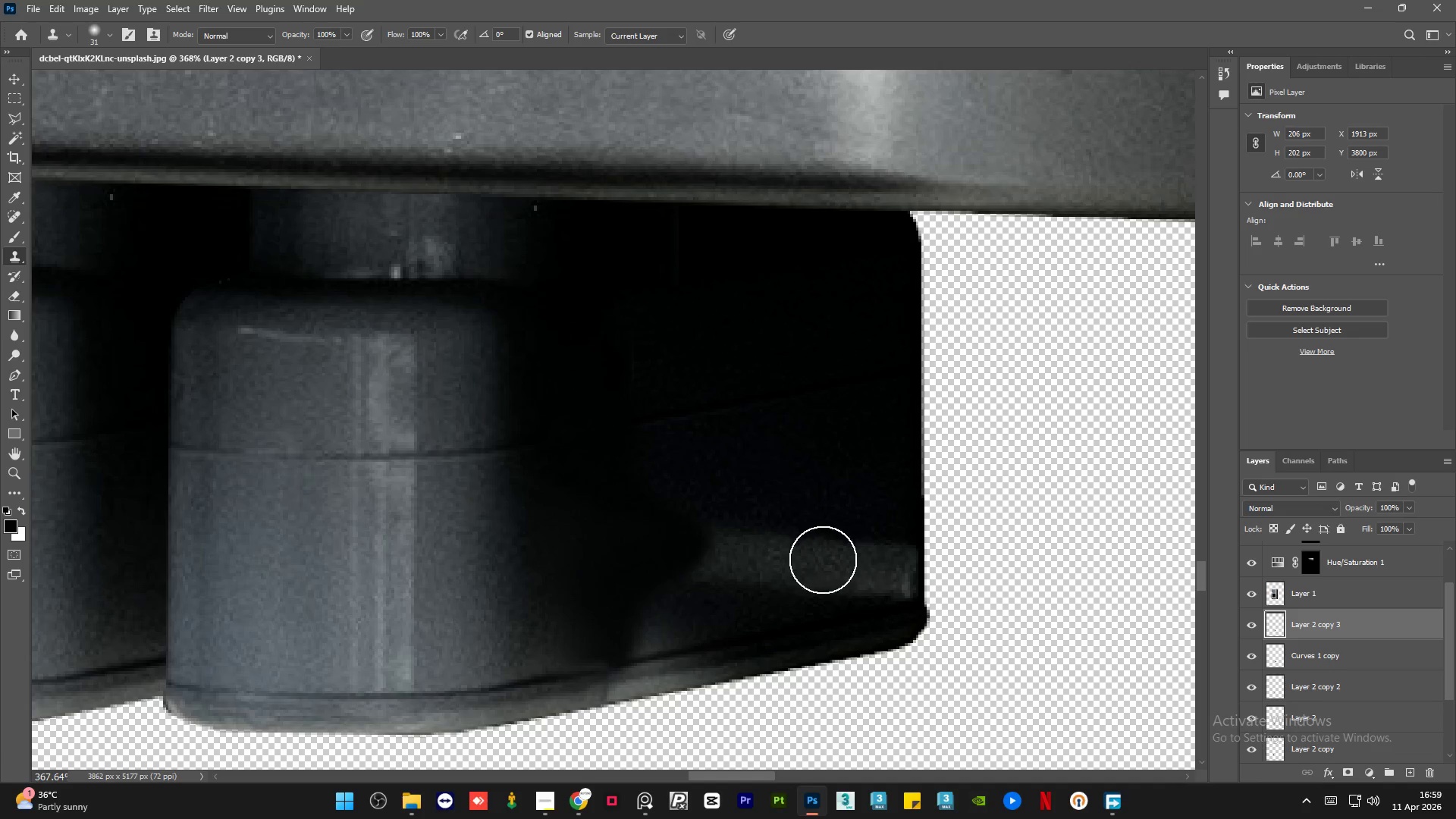 
hold_key(key=AltLeft, duration=0.31)
triple_click([642, 533])
 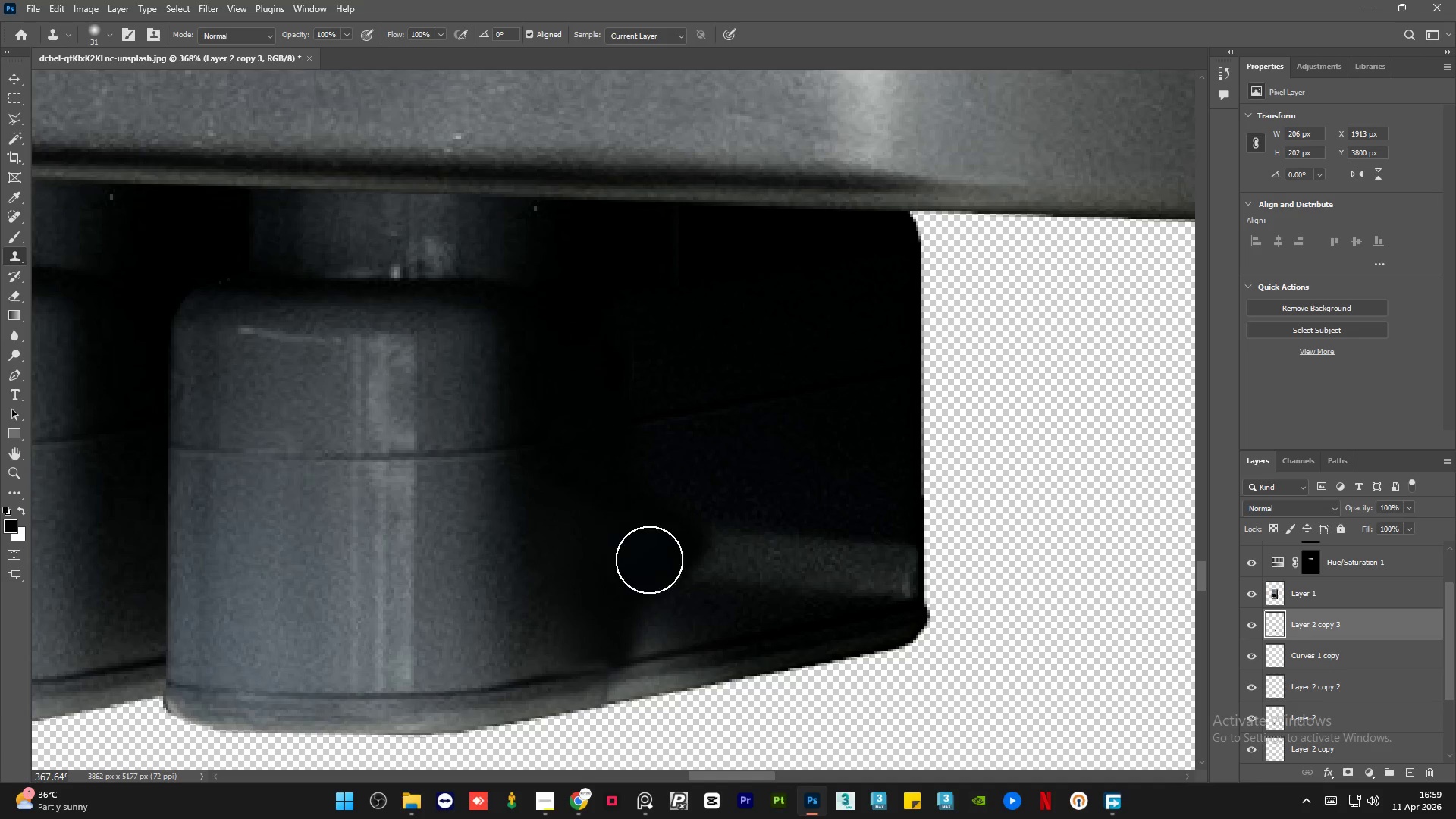 
left_click_drag(start_coordinate=[645, 570], to_coordinate=[739, 601])
 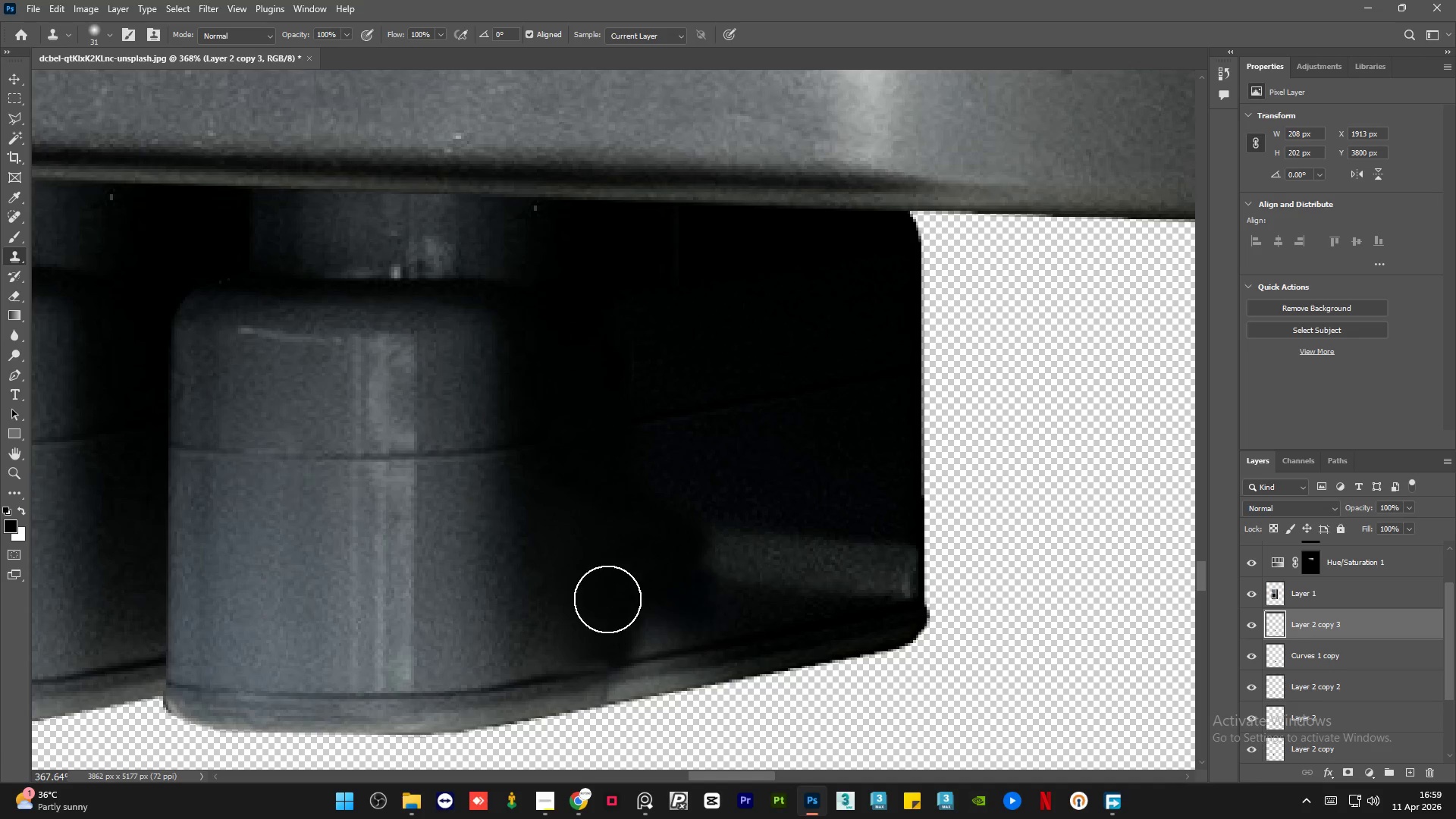 
left_click_drag(start_coordinate=[606, 599], to_coordinate=[776, 613])
 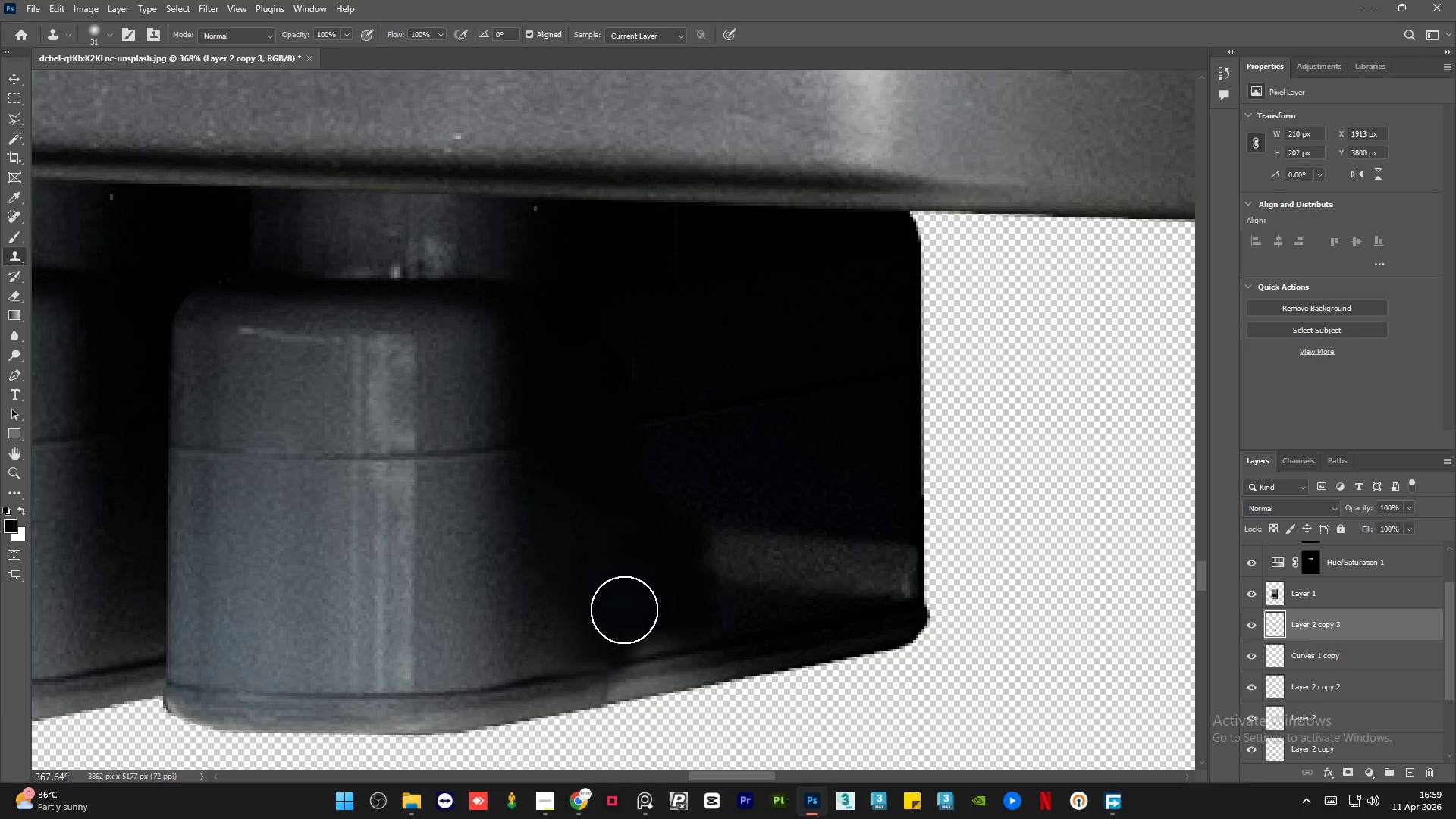 
key(Alt+AltLeft)
 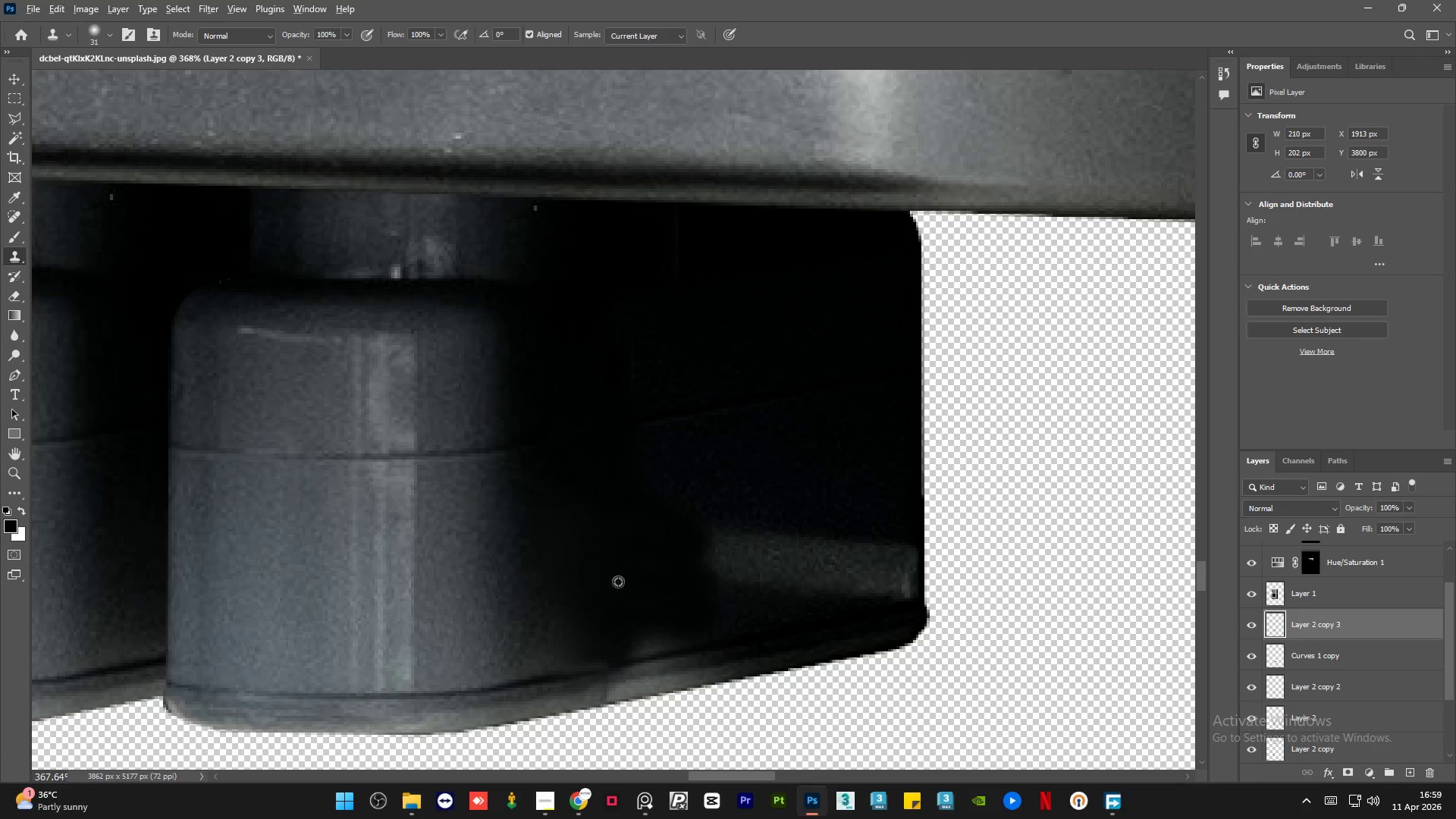 
triple_click([615, 581])
 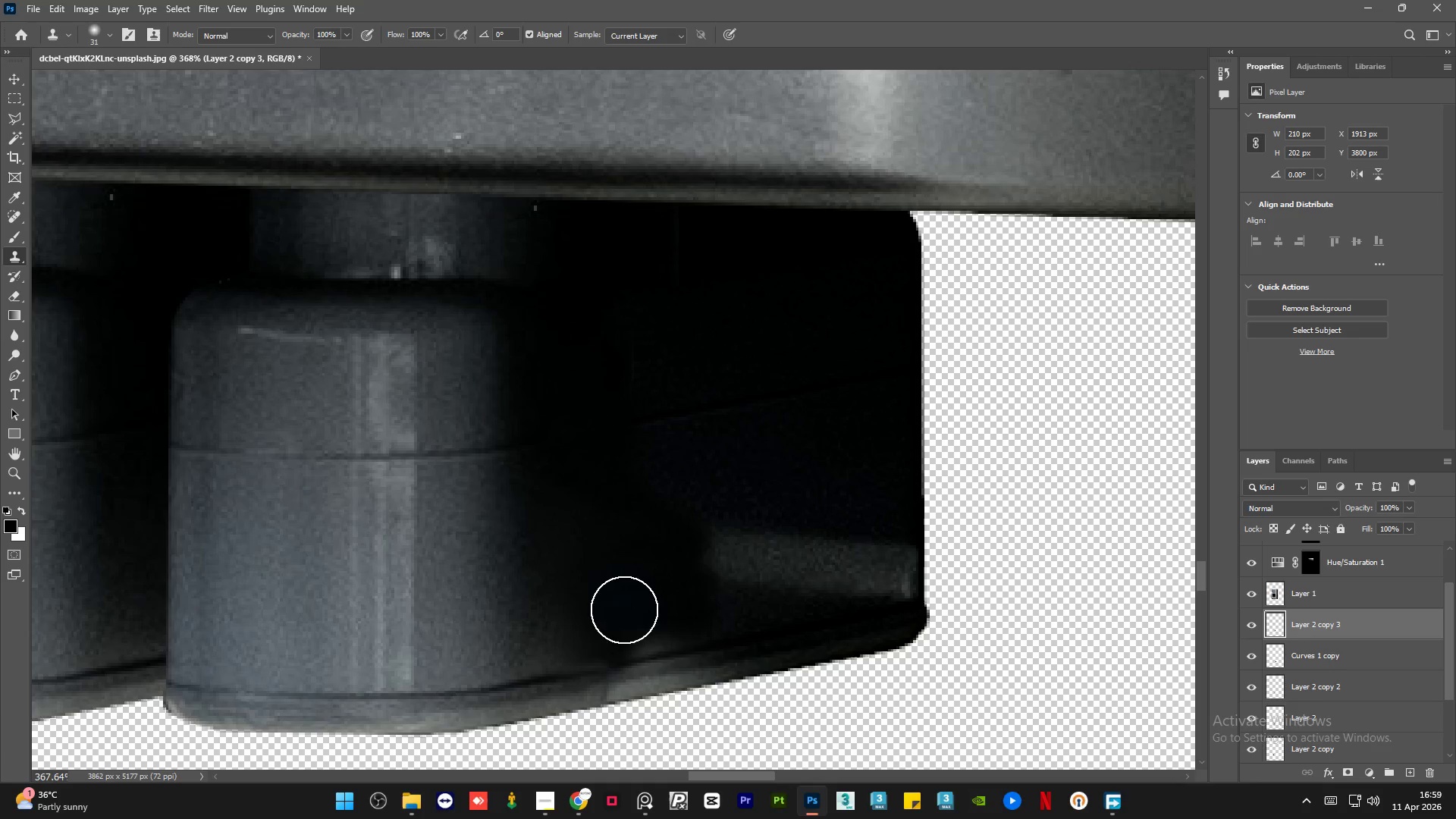 
left_click_drag(start_coordinate=[624, 610], to_coordinate=[723, 622])
 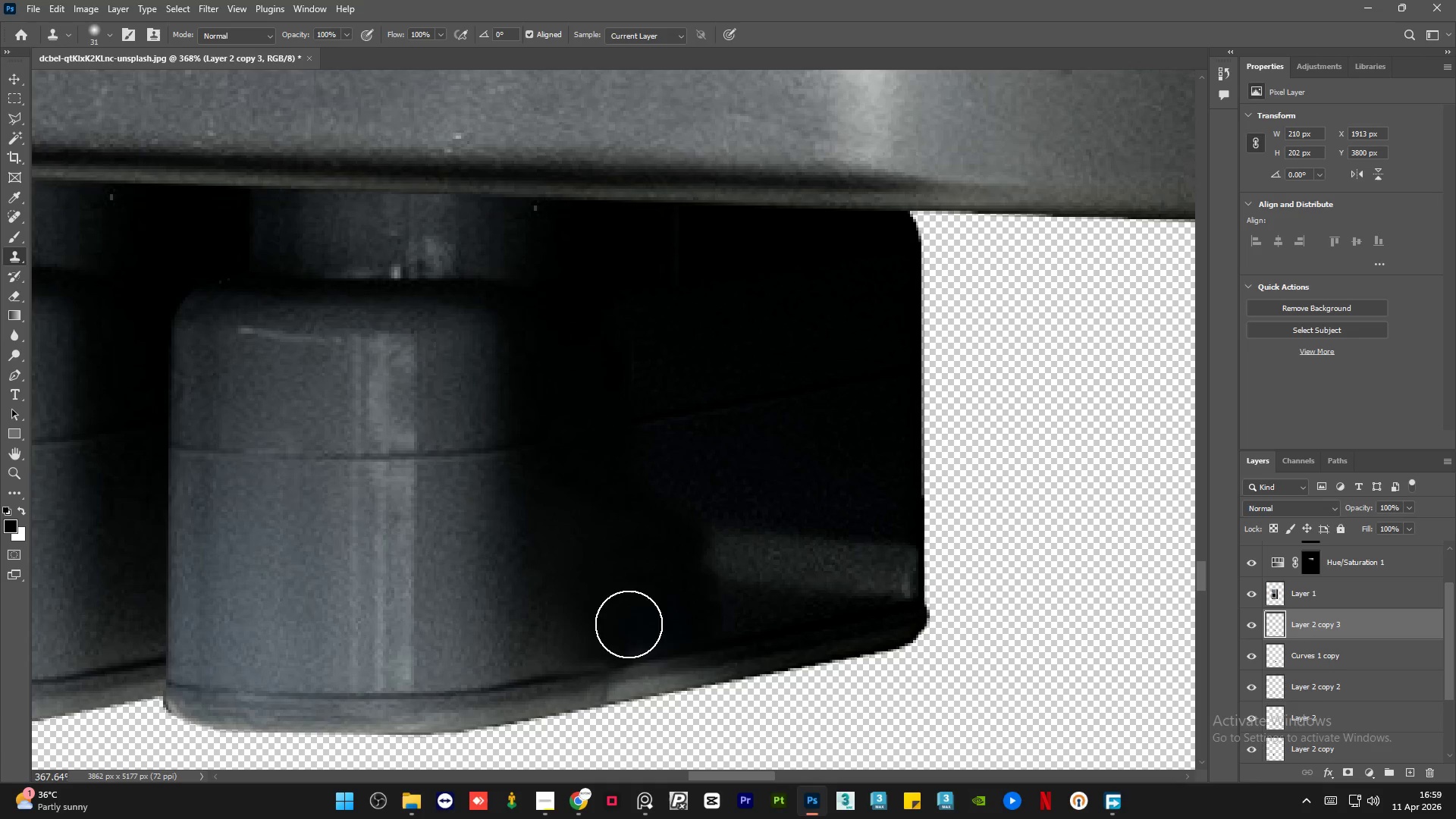 
left_click_drag(start_coordinate=[629, 624], to_coordinate=[766, 628])
 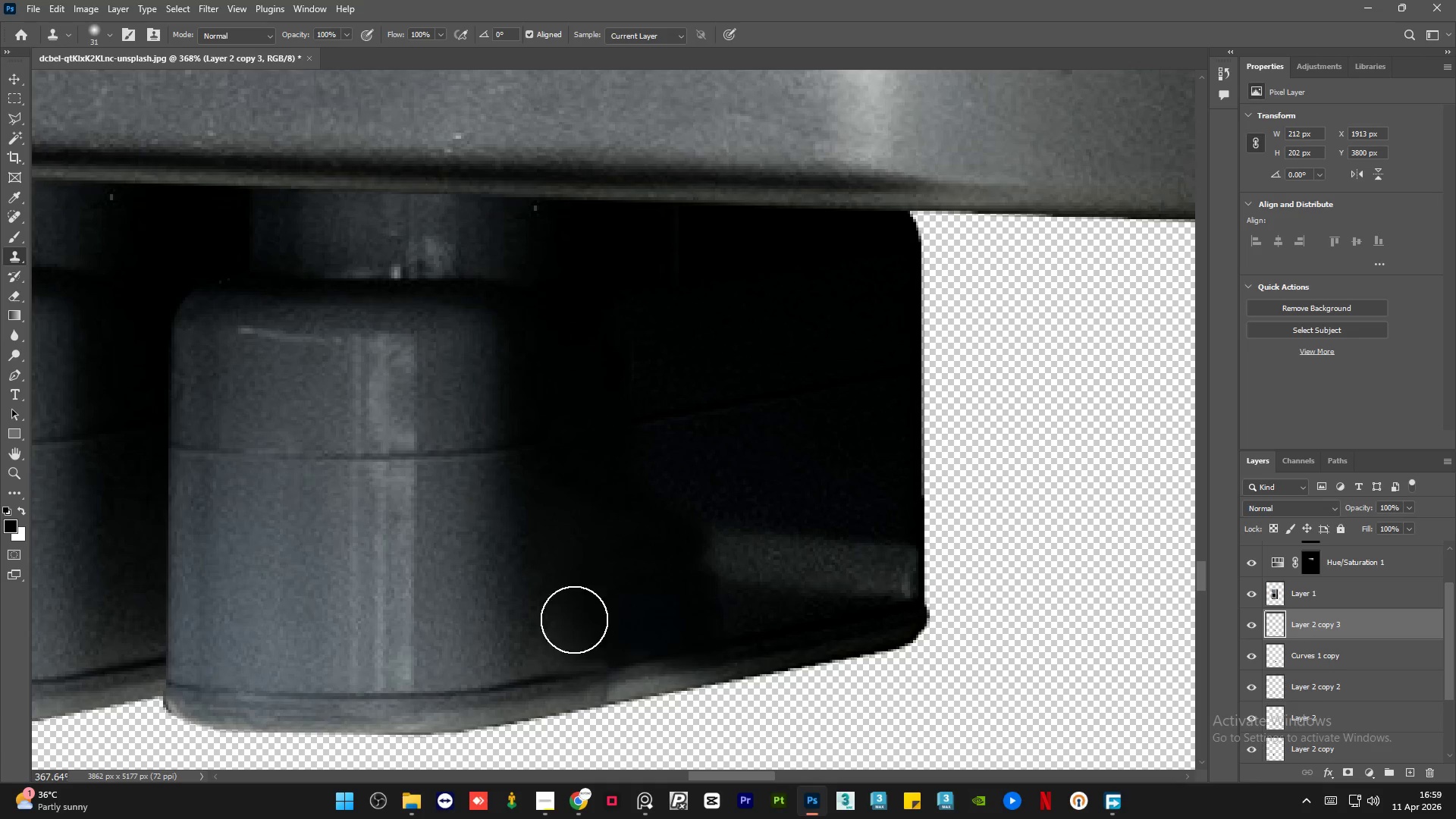 
left_click_drag(start_coordinate=[574, 620], to_coordinate=[700, 616])
 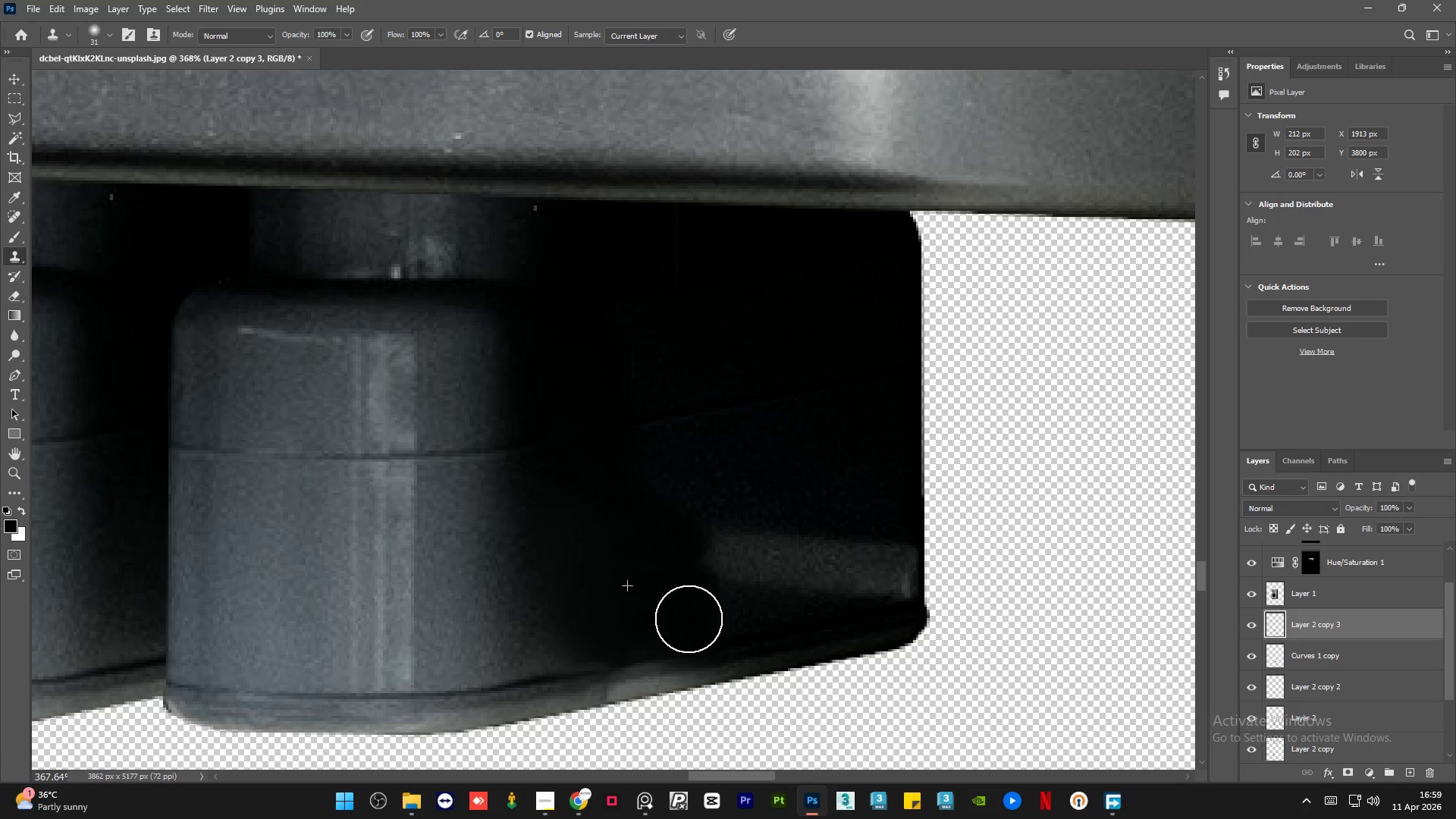 
key(Alt+AltLeft)
 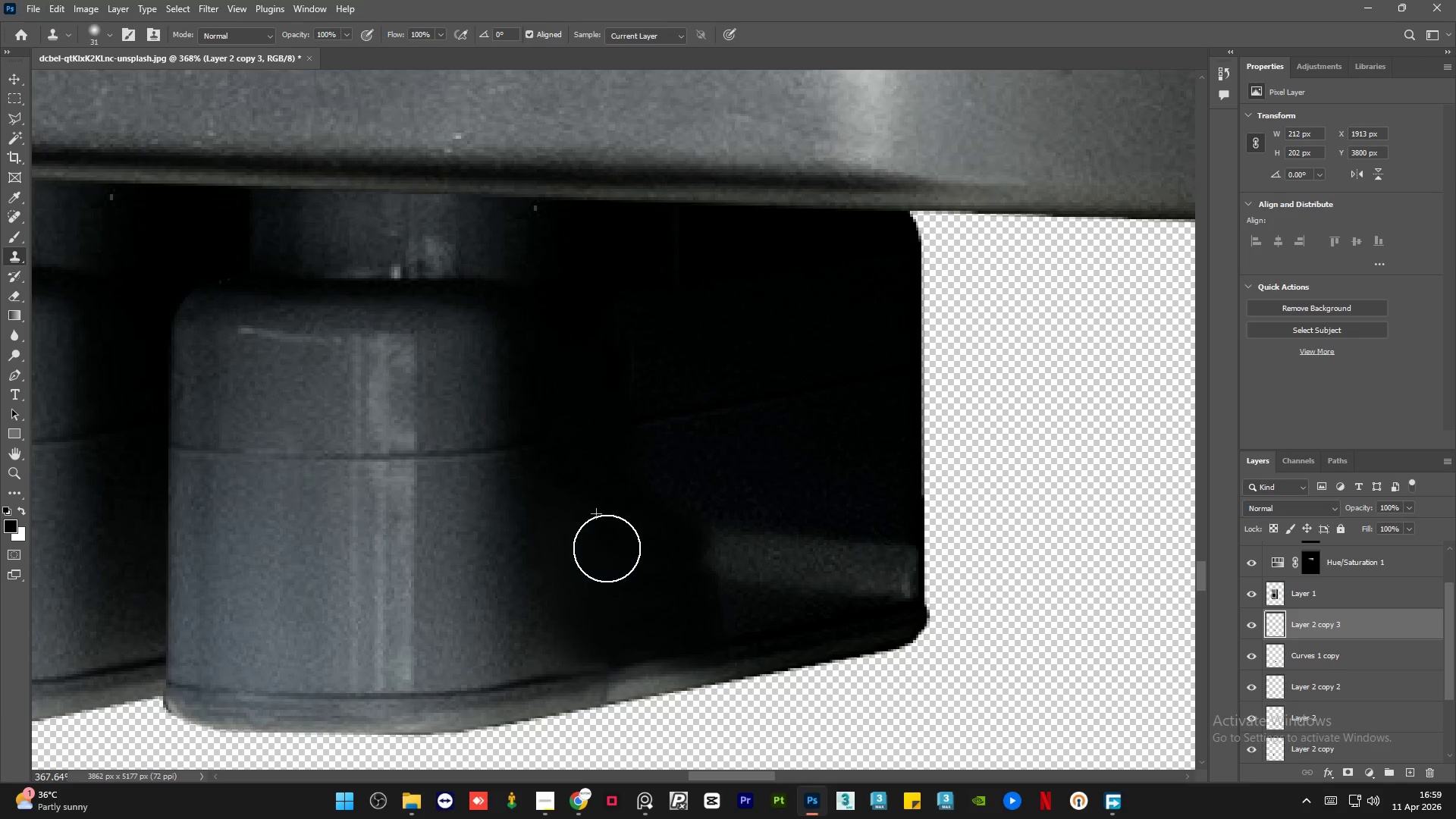 
left_click_drag(start_coordinate=[641, 553], to_coordinate=[855, 550])
 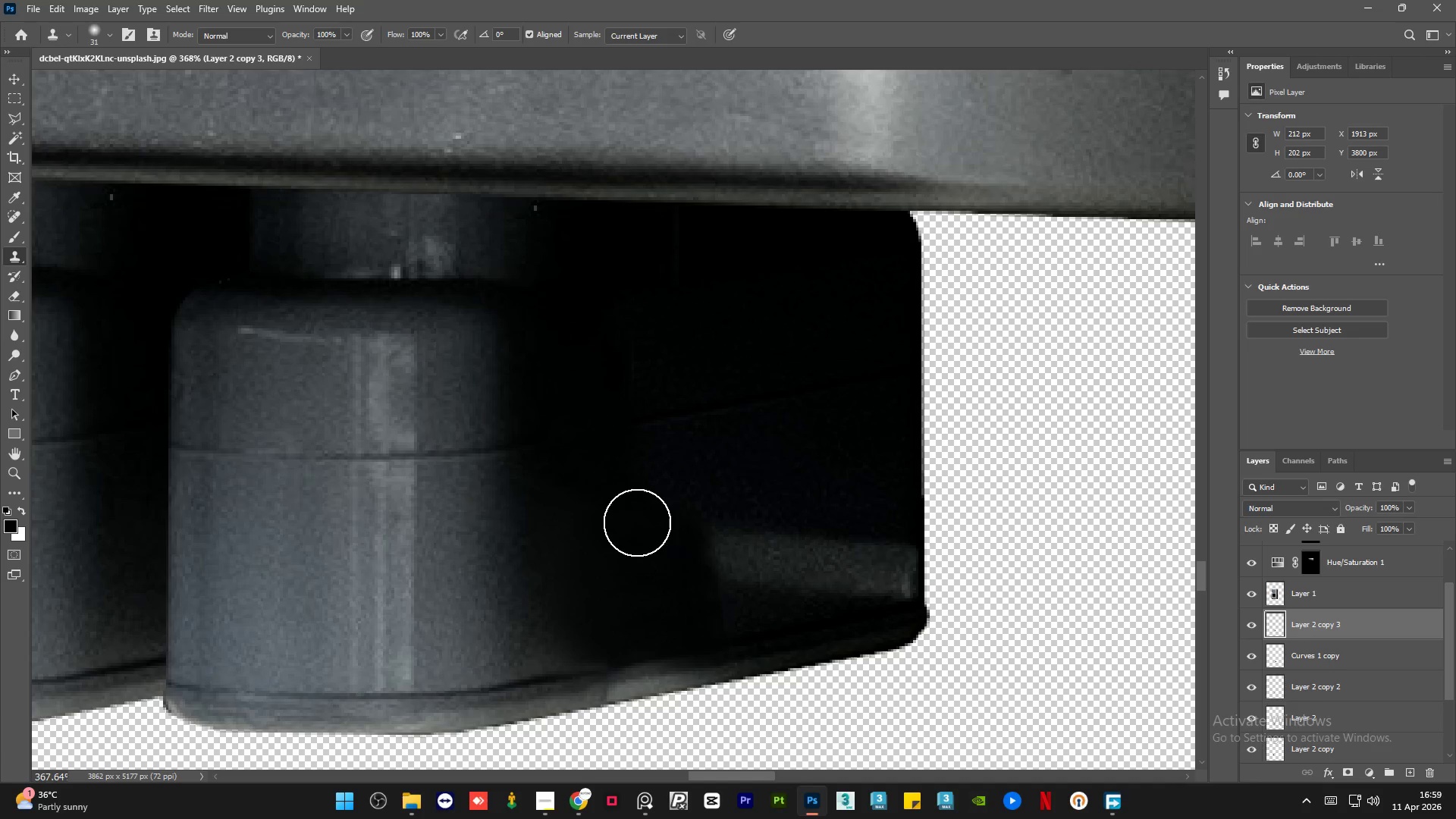 
left_click_drag(start_coordinate=[637, 522], to_coordinate=[694, 522])
 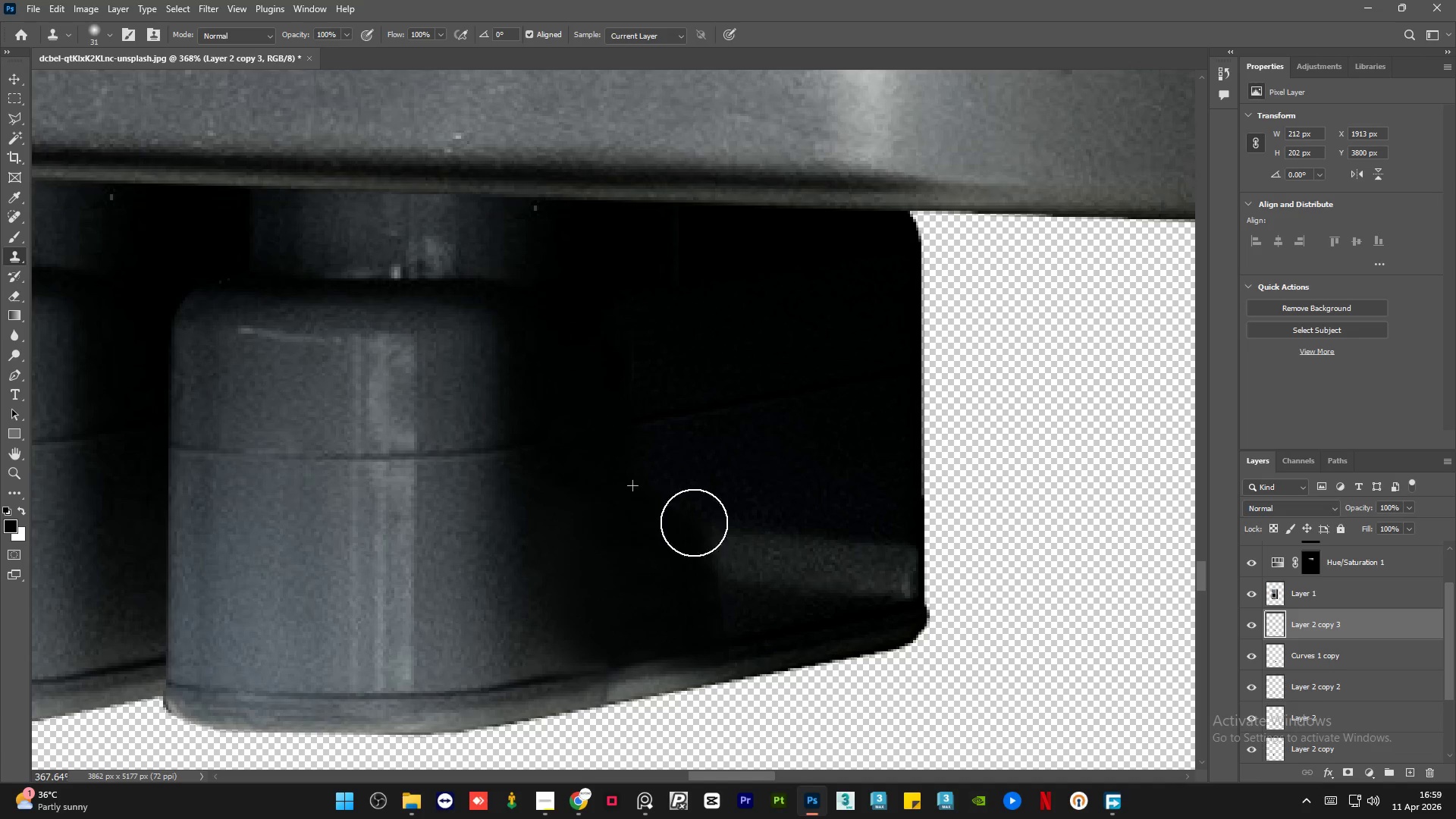 
hold_key(key=AltLeft, duration=1.5)
scroll: coordinate [726, 521], scroll_direction: down, amount: 13.0
 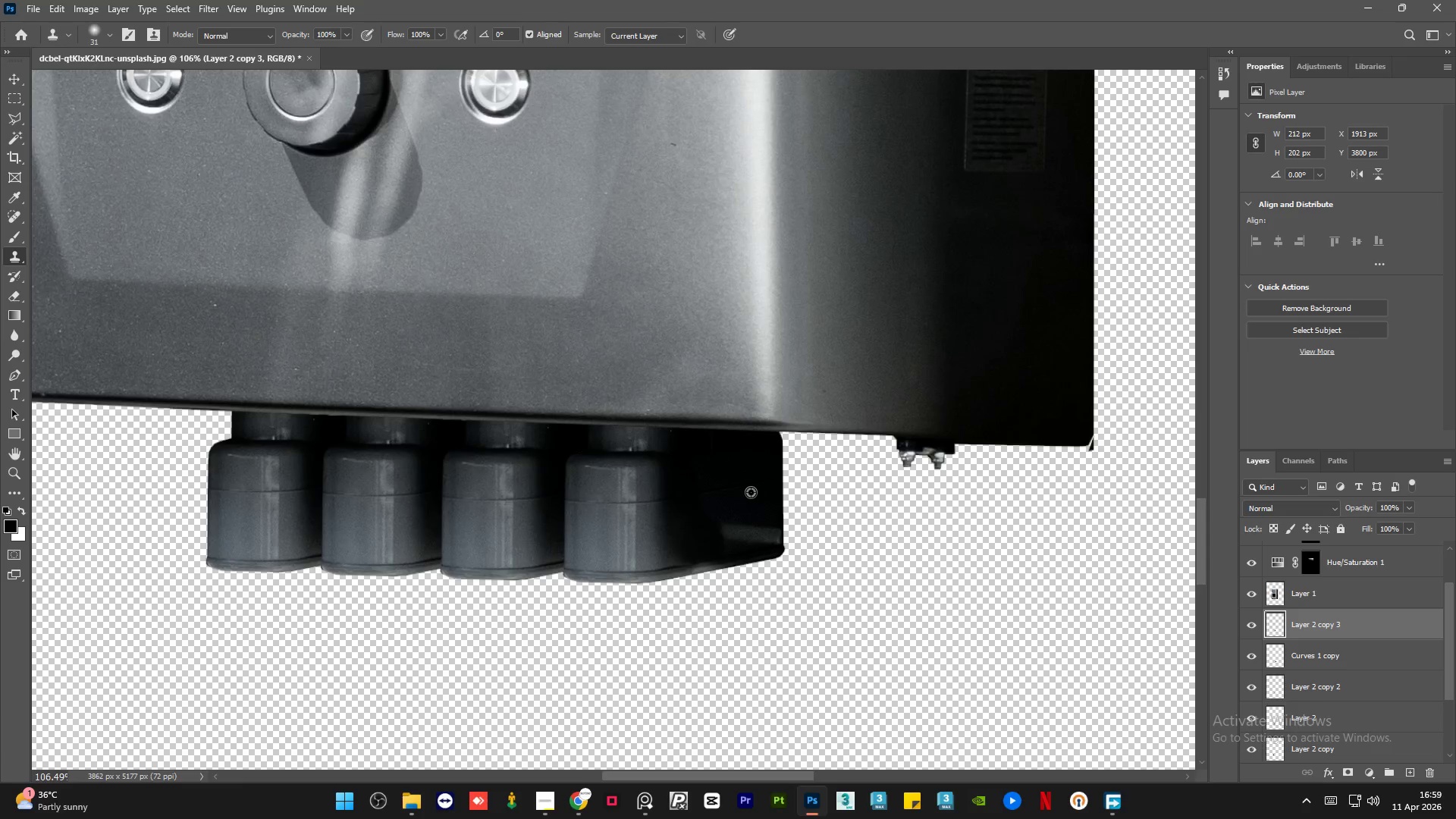 
hold_key(key=AltLeft, duration=0.41)
 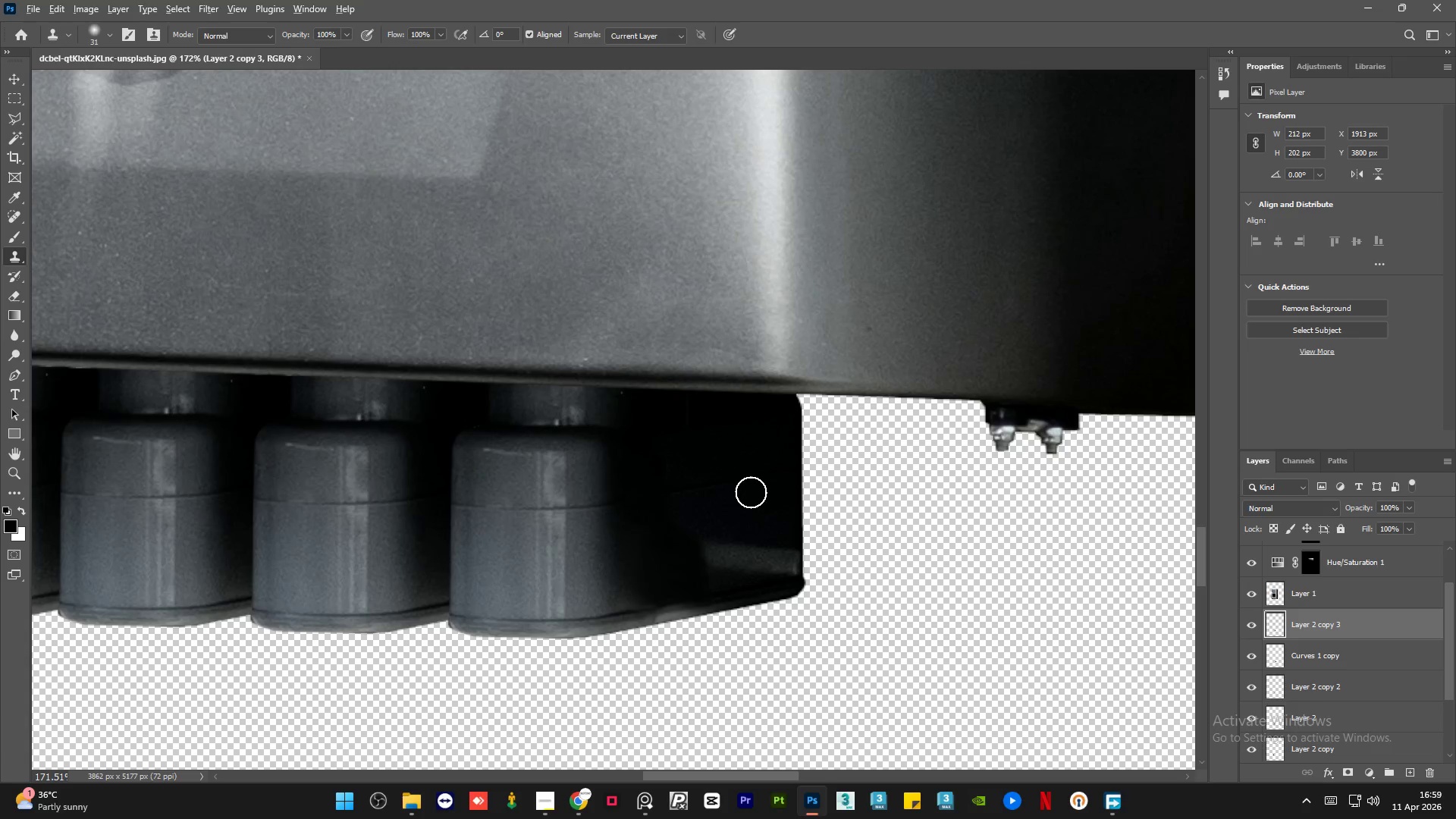 
scroll: coordinate [751, 492], scroll_direction: up, amount: 5.0
 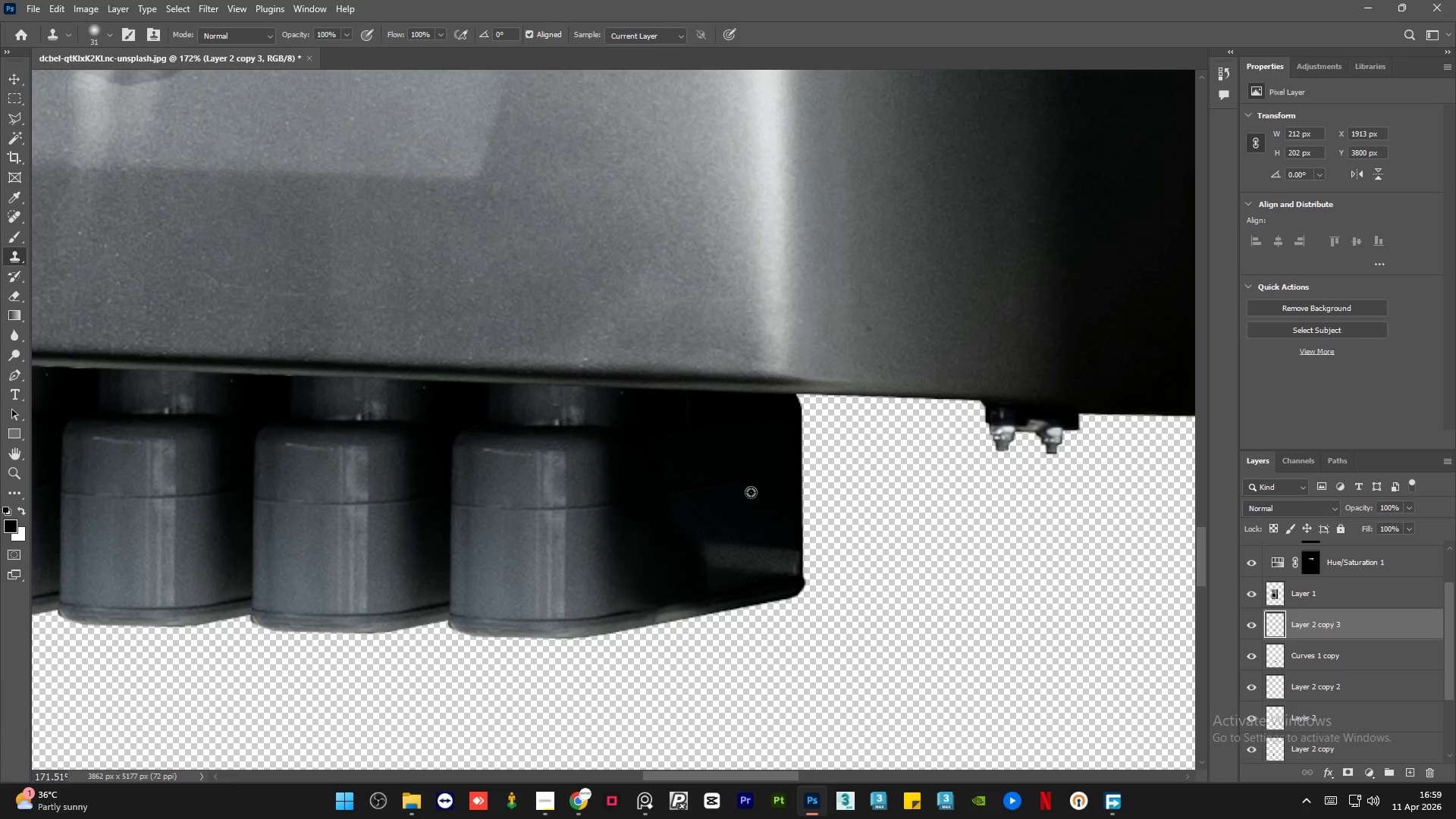 
hold_key(key=AltLeft, duration=0.61)
 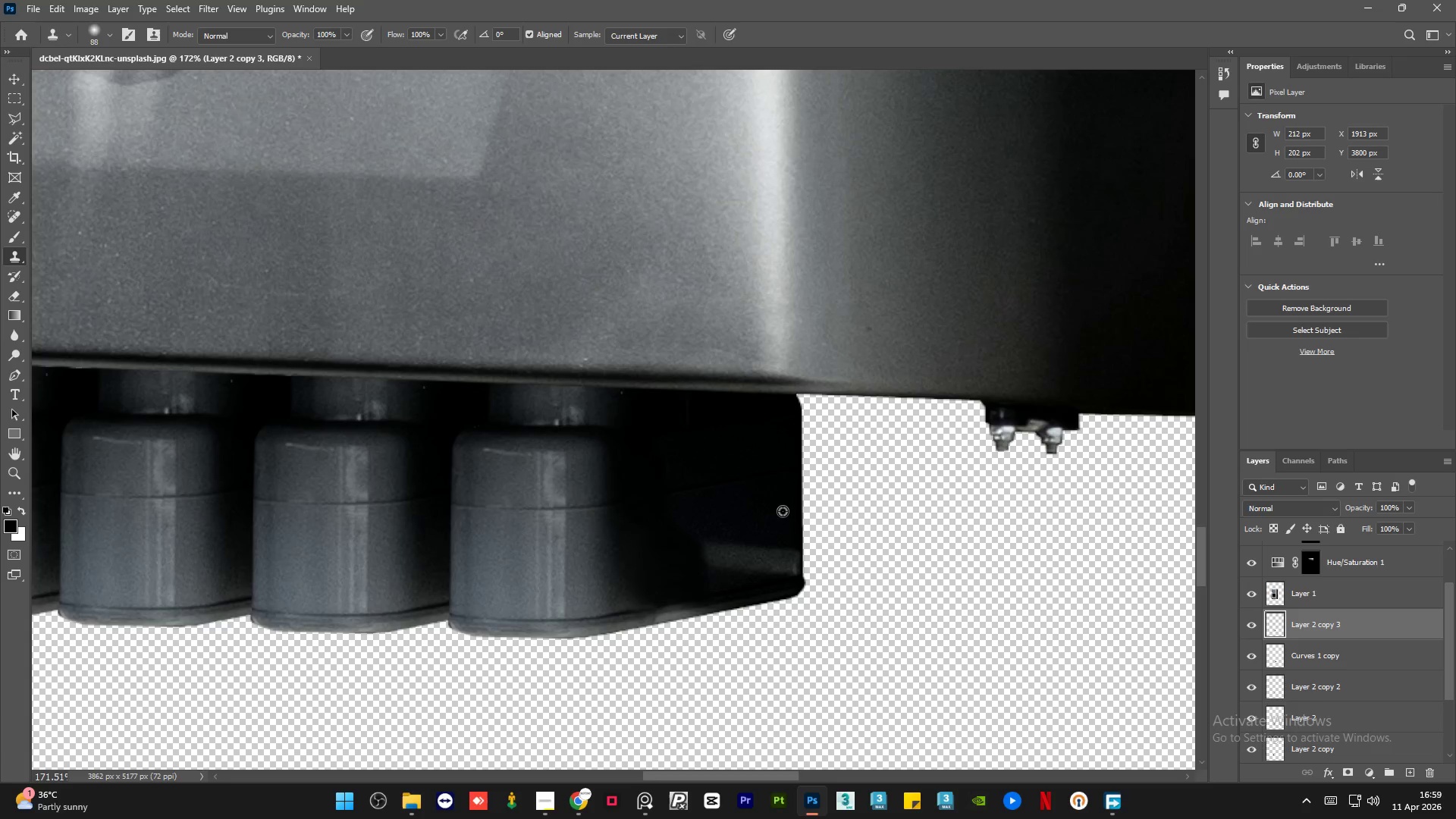 
key(Alt+AltLeft)
 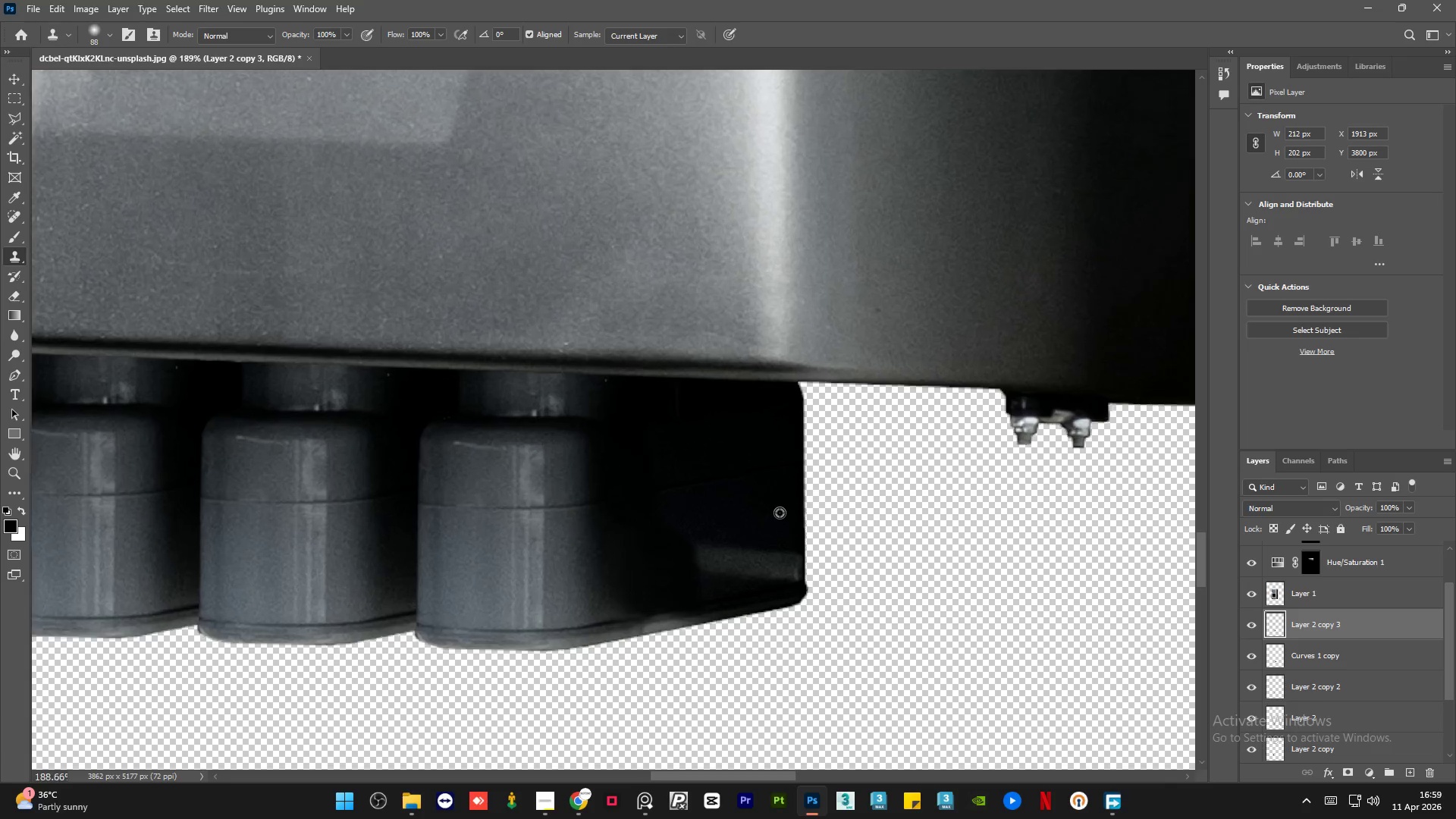 
hold_key(key=AltLeft, duration=0.38)
left_click([643, 535])
 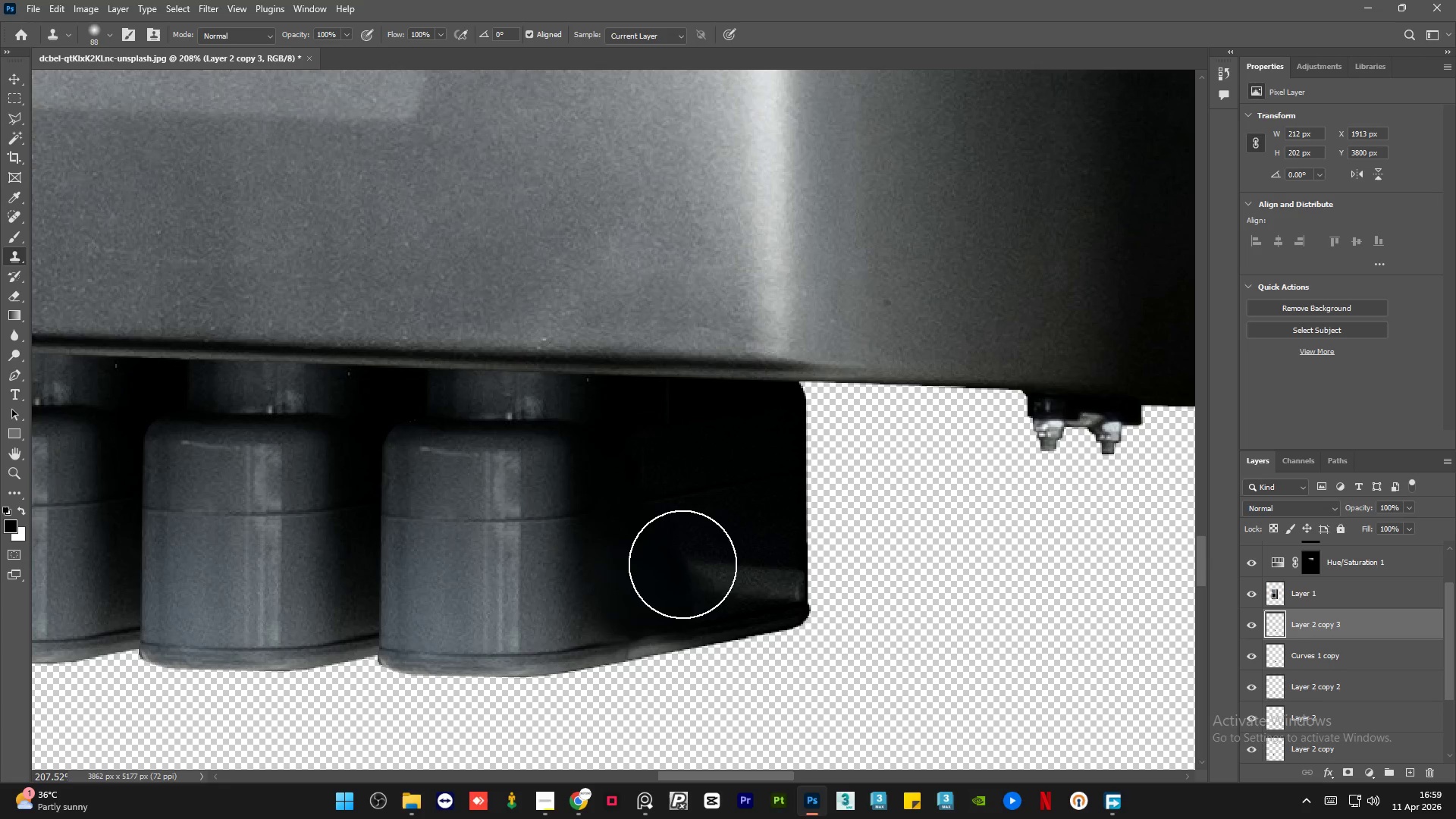 
scroll: coordinate [776, 513], scroll_direction: up, amount: 3.0
 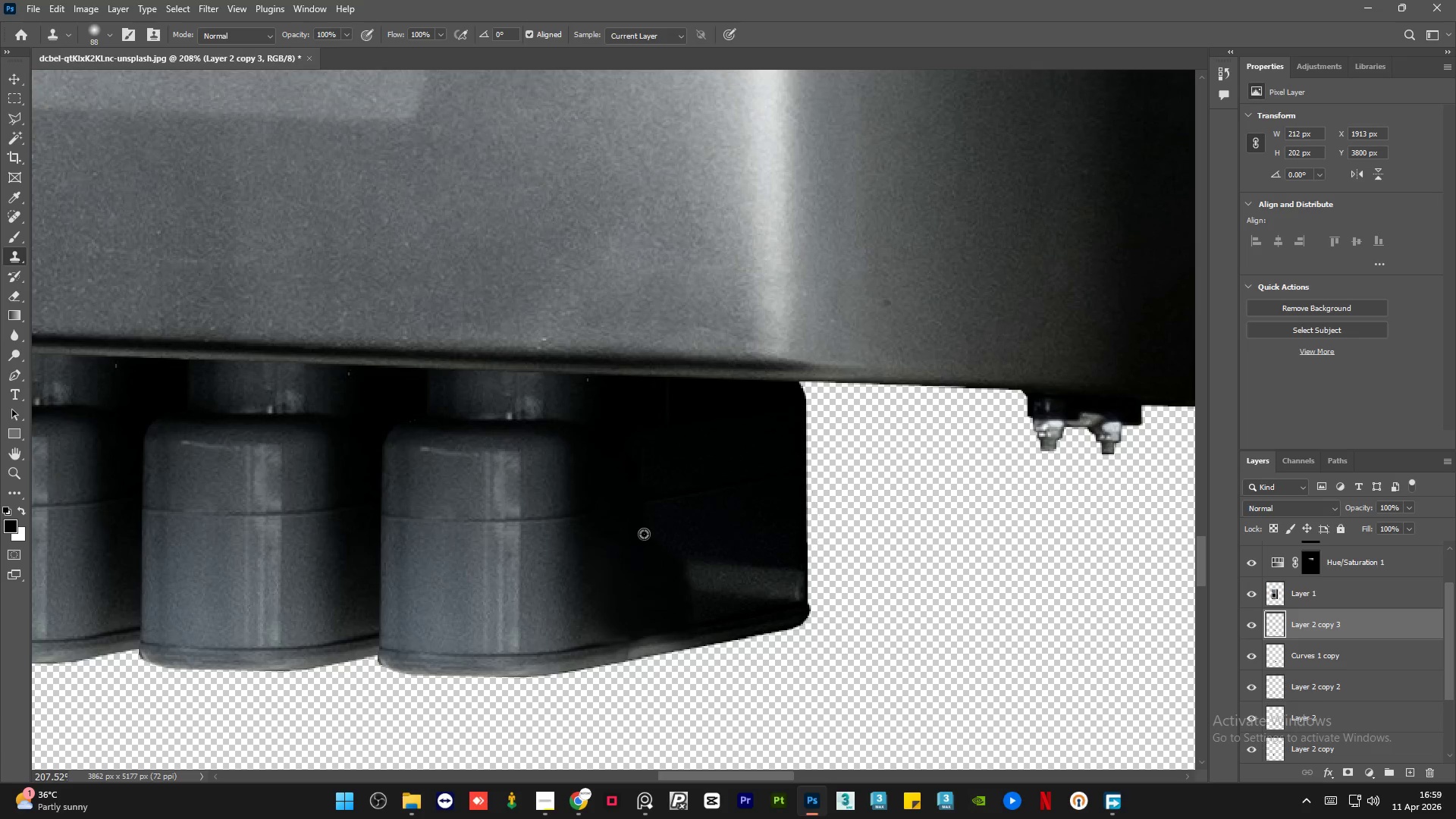 
left_click_drag(start_coordinate=[682, 564], to_coordinate=[718, 557])
 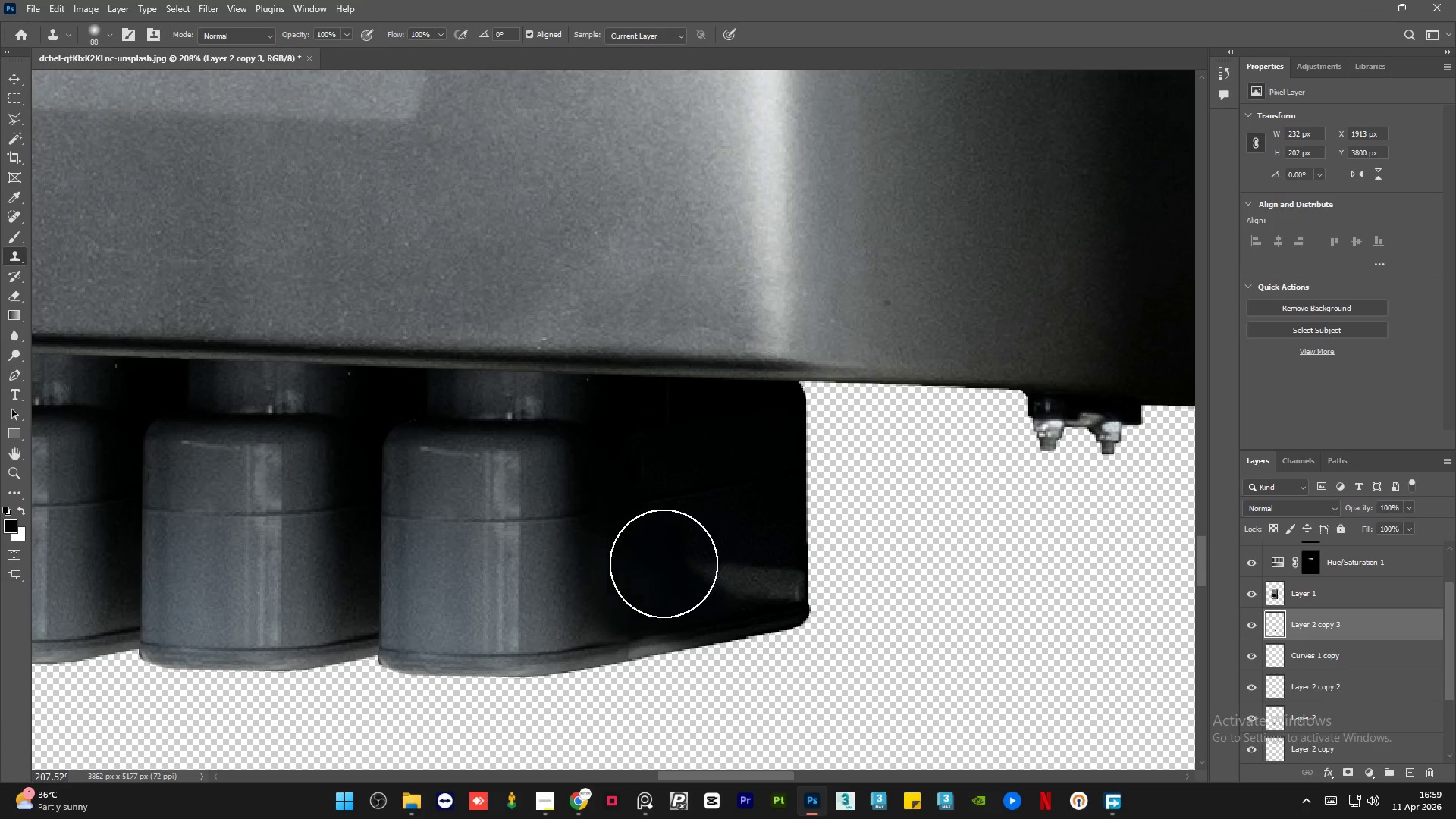 
left_click_drag(start_coordinate=[664, 563], to_coordinate=[730, 546])
 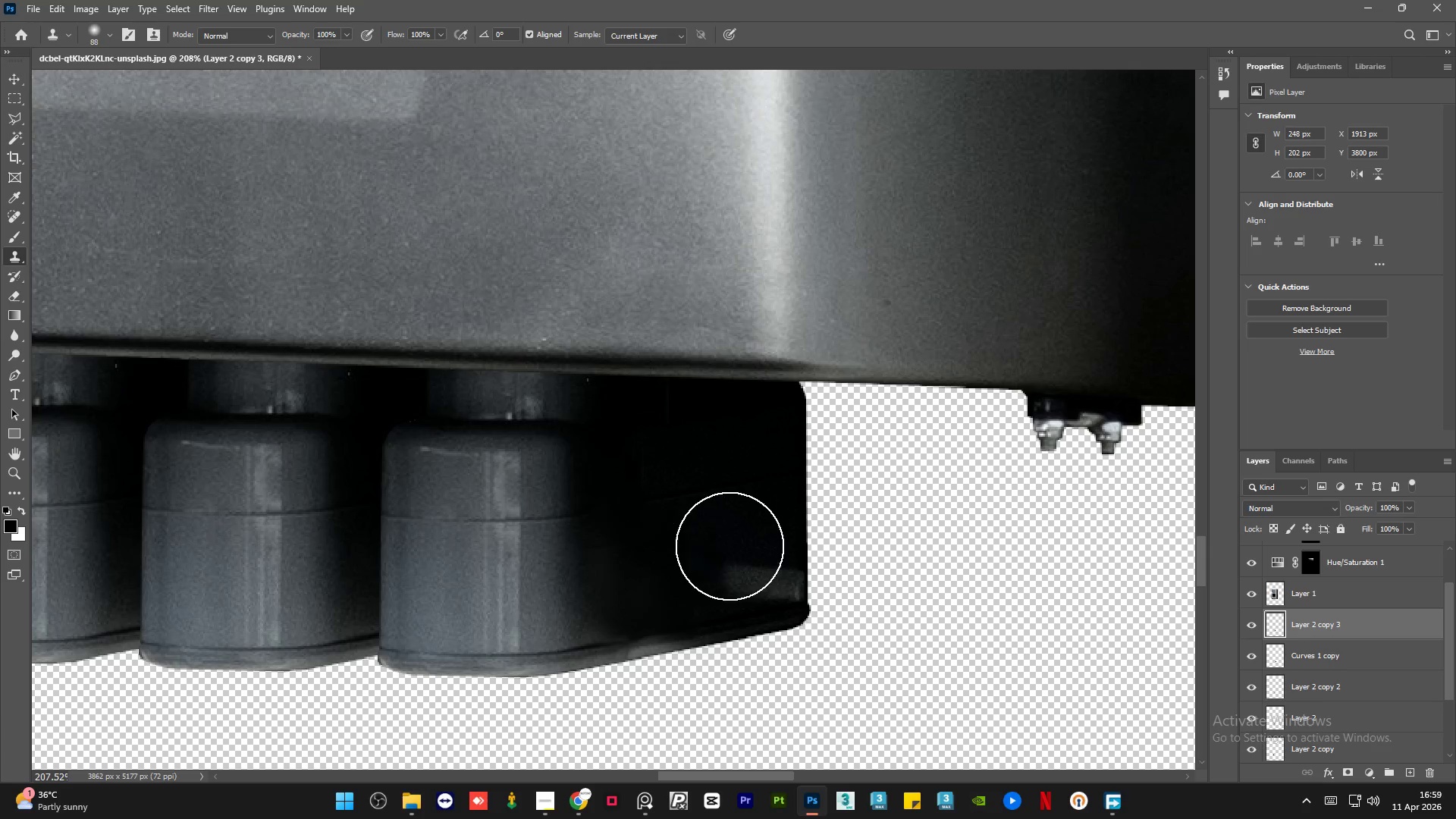 
hold_key(key=AltLeft, duration=0.69)
 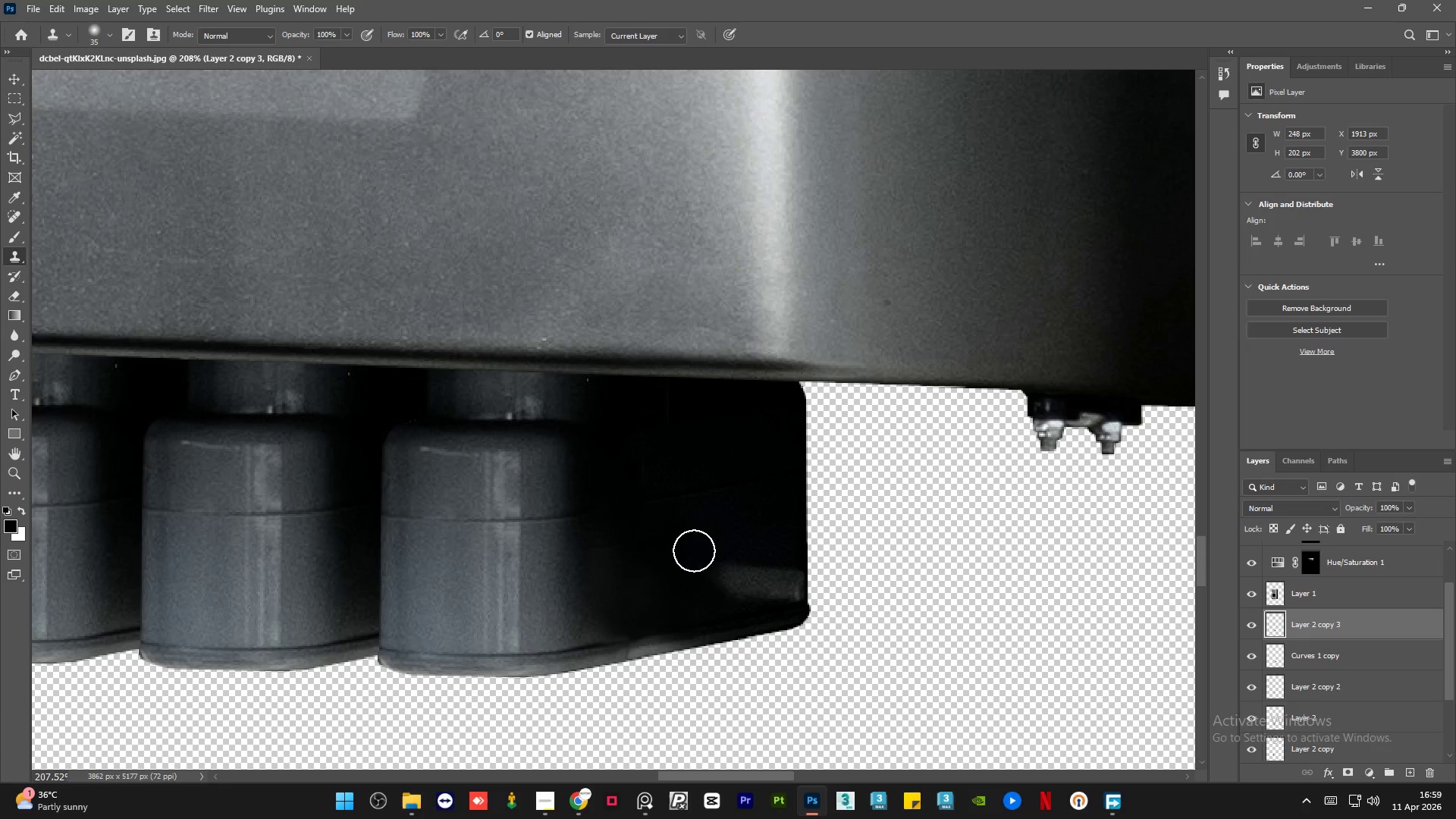 
key(Alt+AltLeft)
 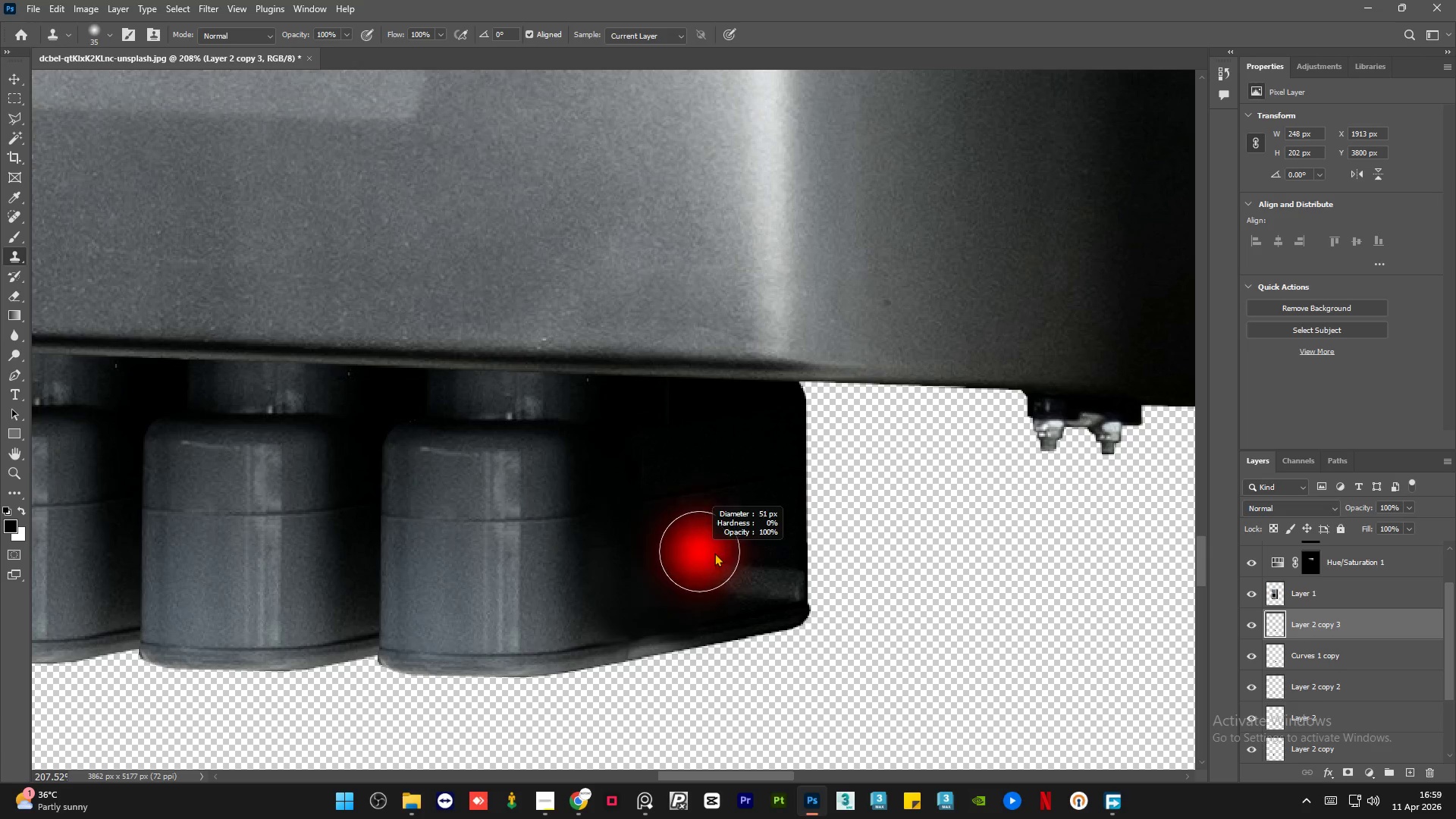 
key(Alt+AltLeft)
 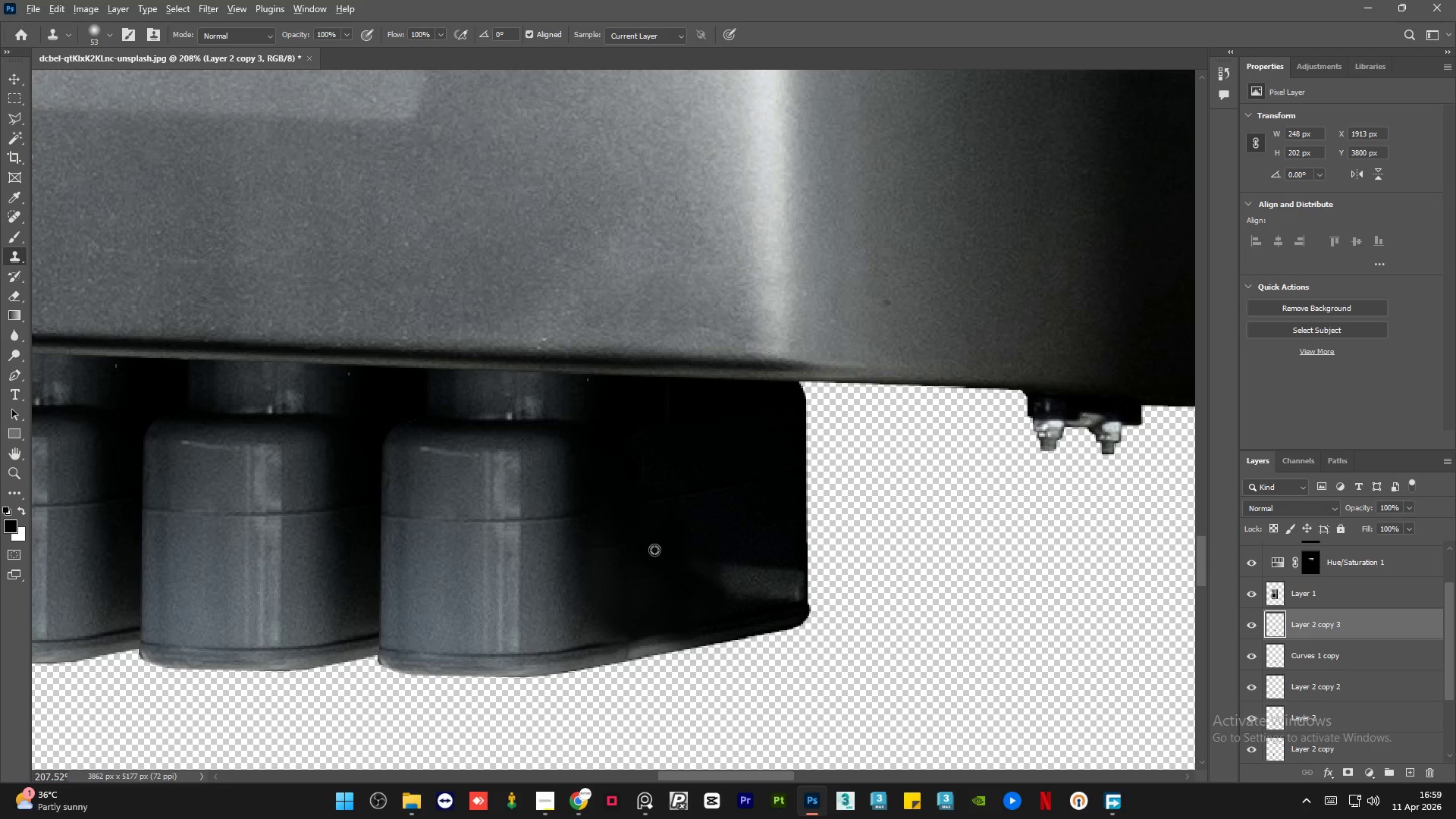 
left_click([654, 550])
 